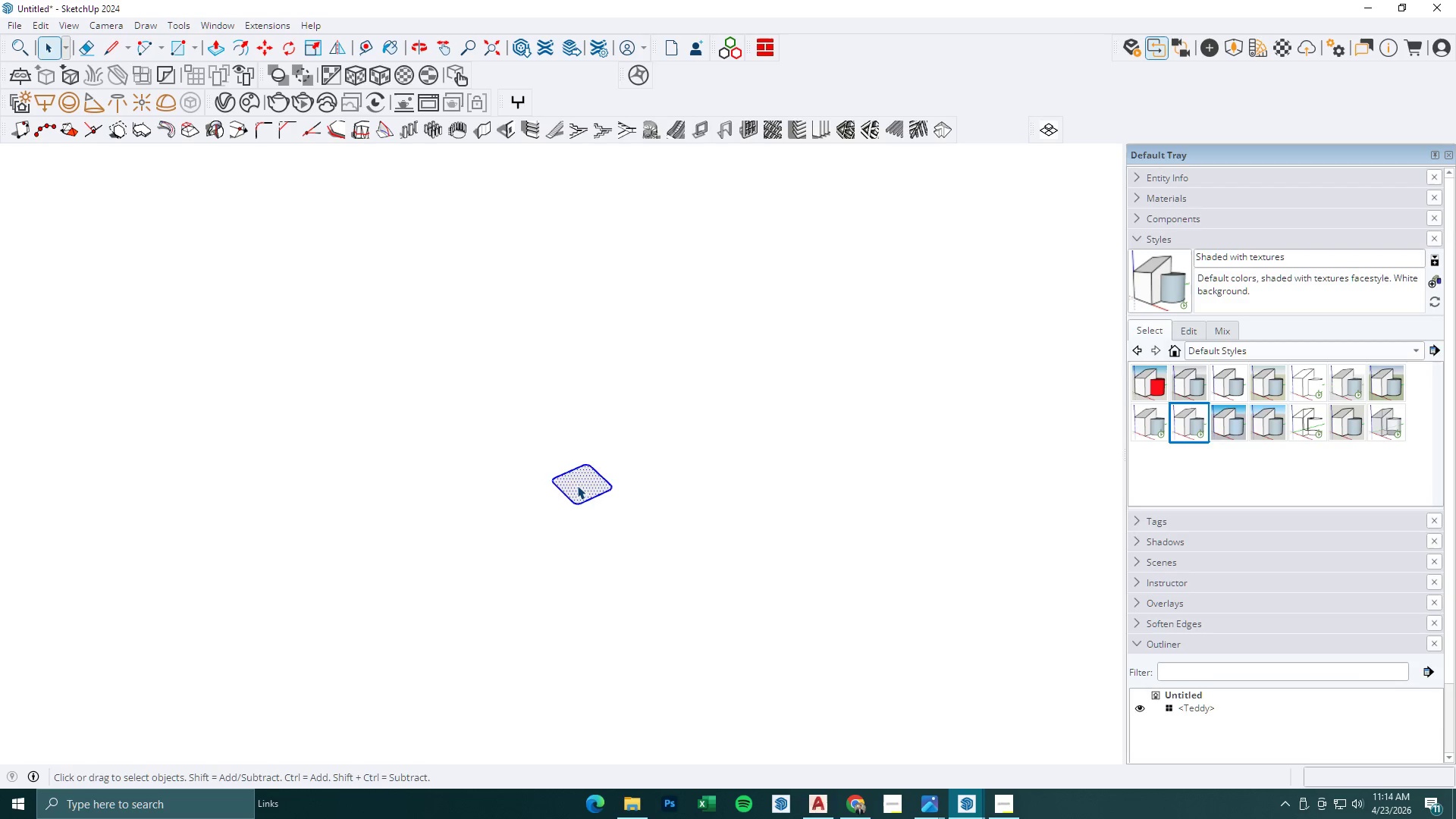 
left_click([623, 268])
 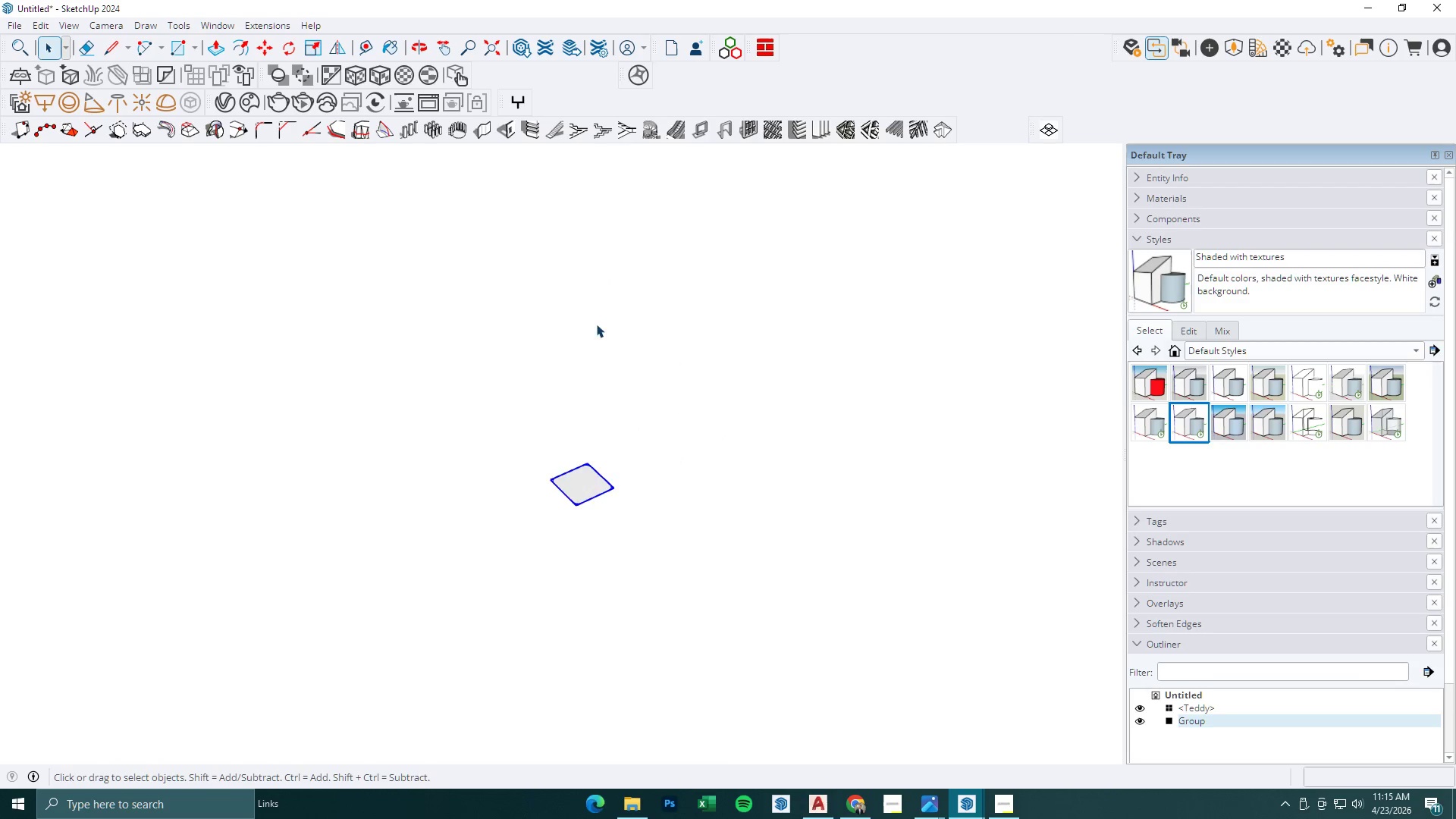 
key(M)
 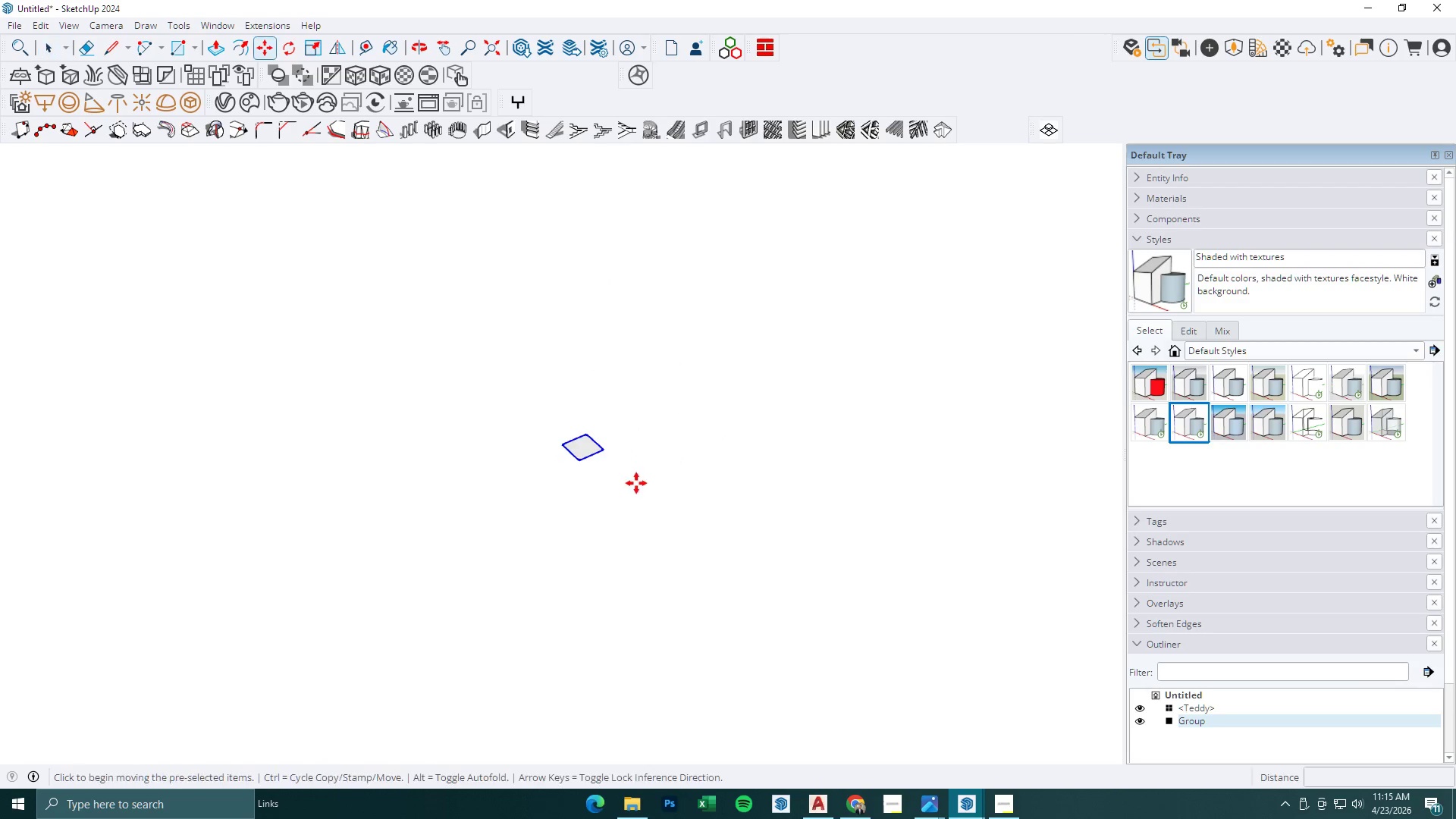 
left_click_drag(start_coordinate=[636, 483], to_coordinate=[649, 484])
 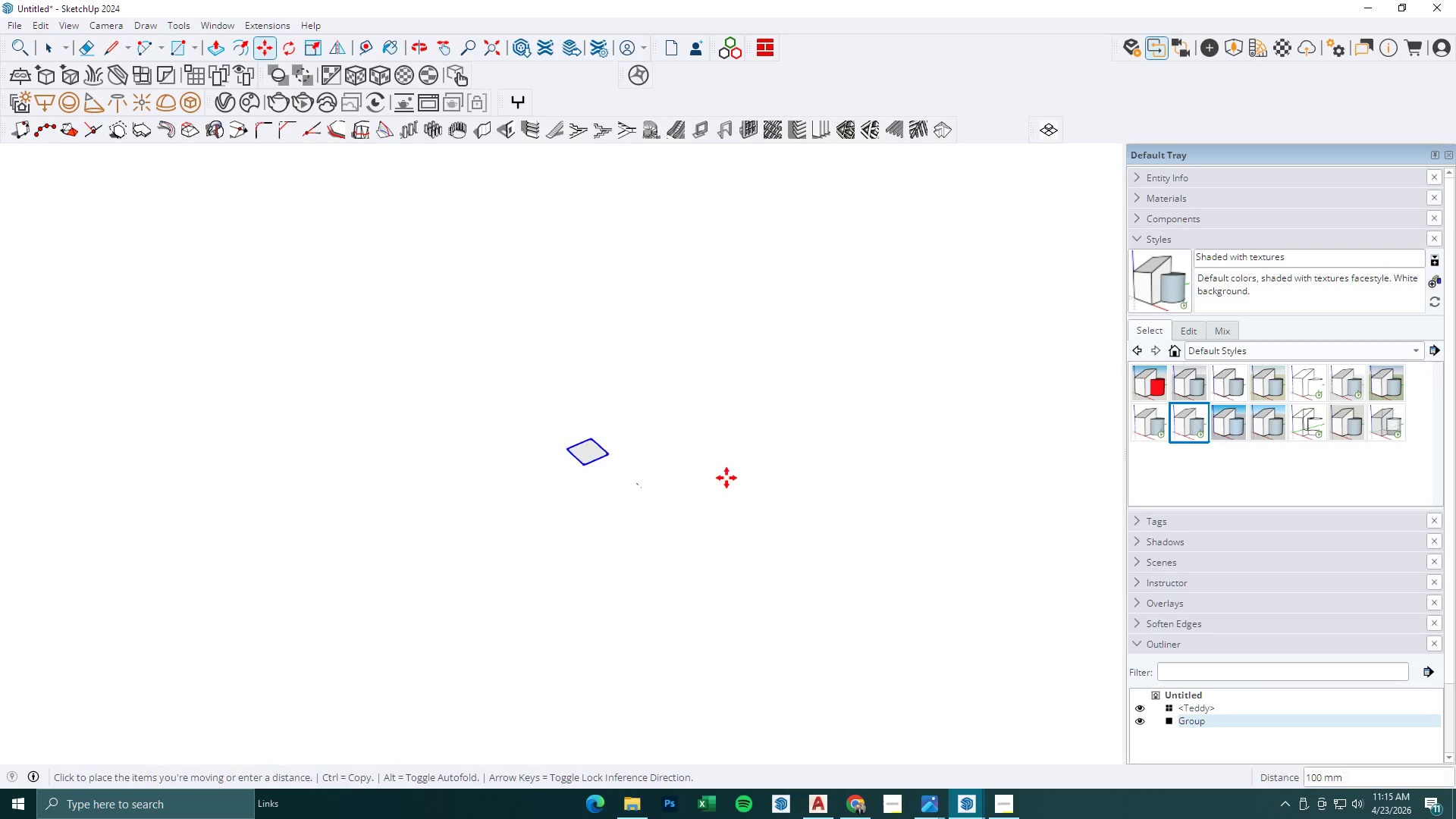 
key(Control+ControlLeft)
 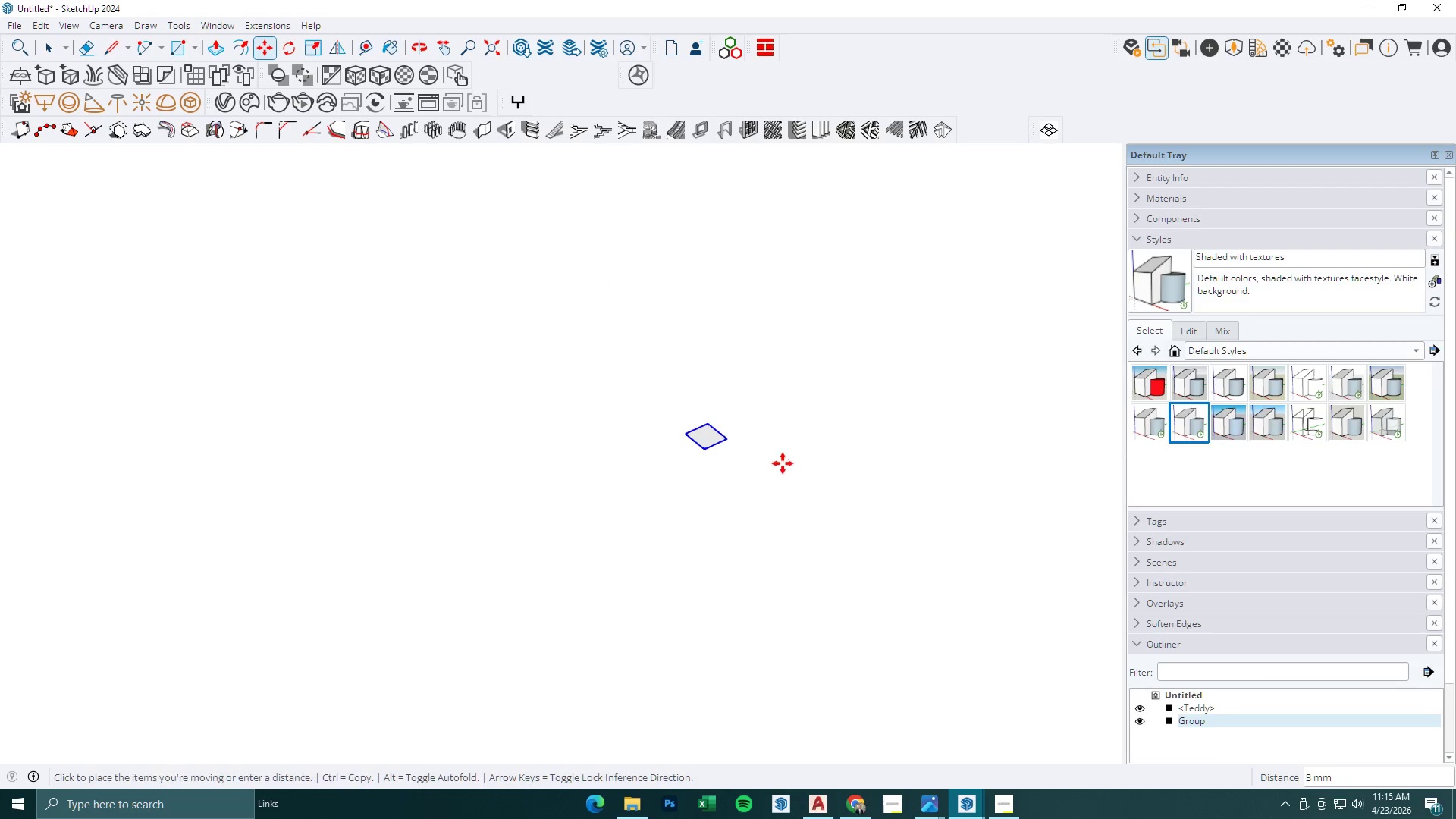 
scroll: coordinate [584, 389], scroll_direction: down, amount: 4.0
 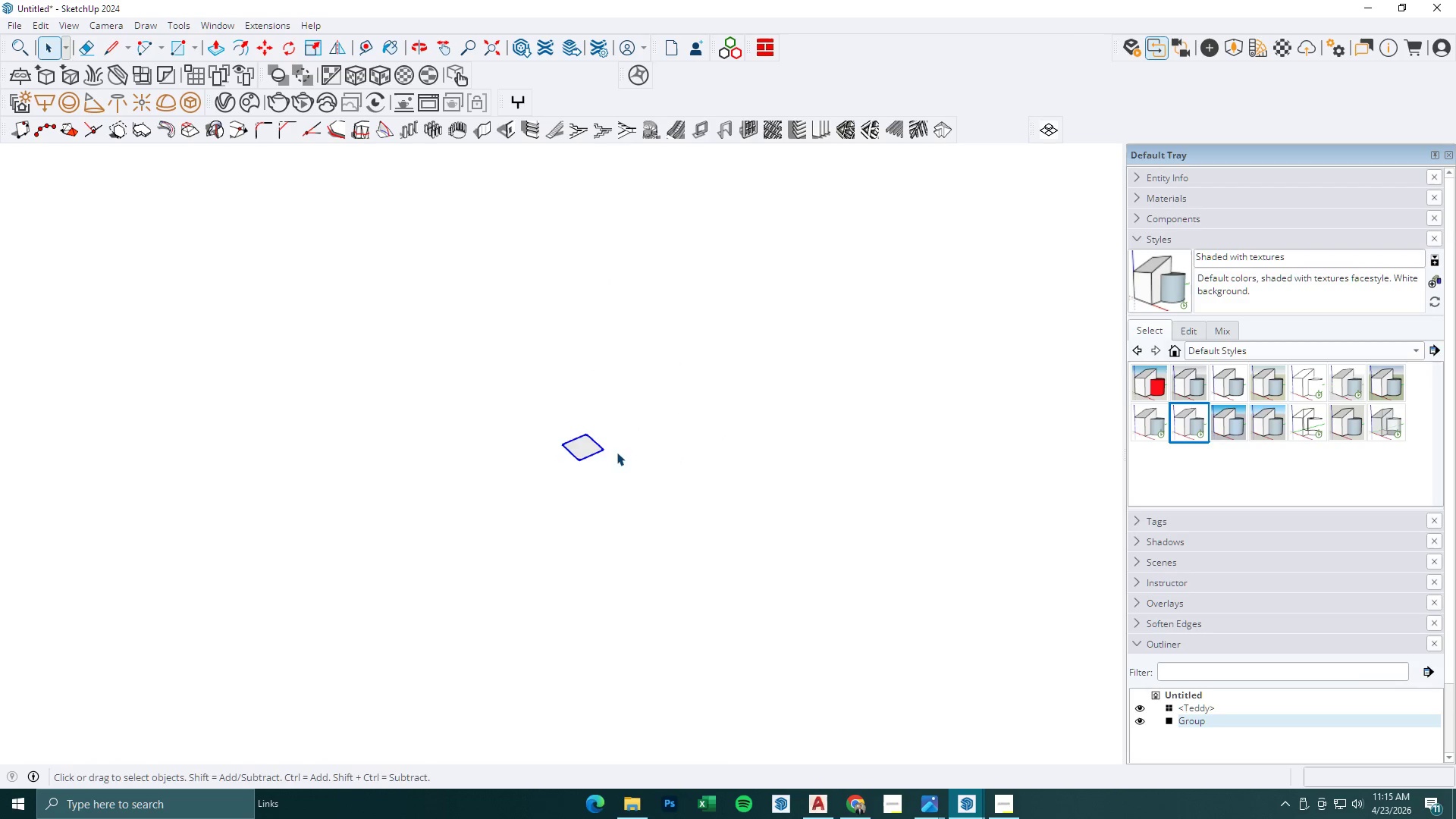 
key(Control+ControlLeft)
 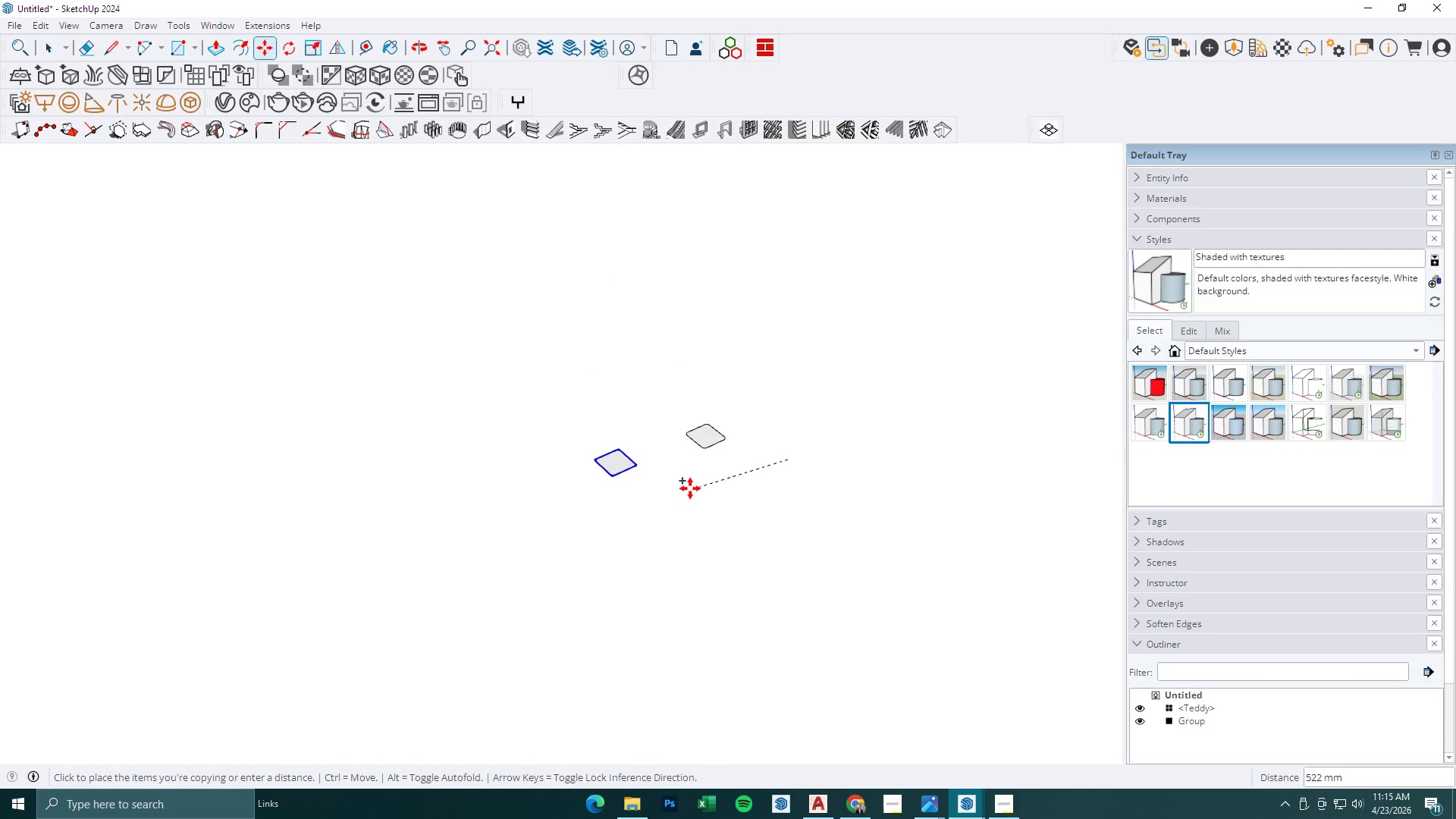 
left_click([686, 488])
 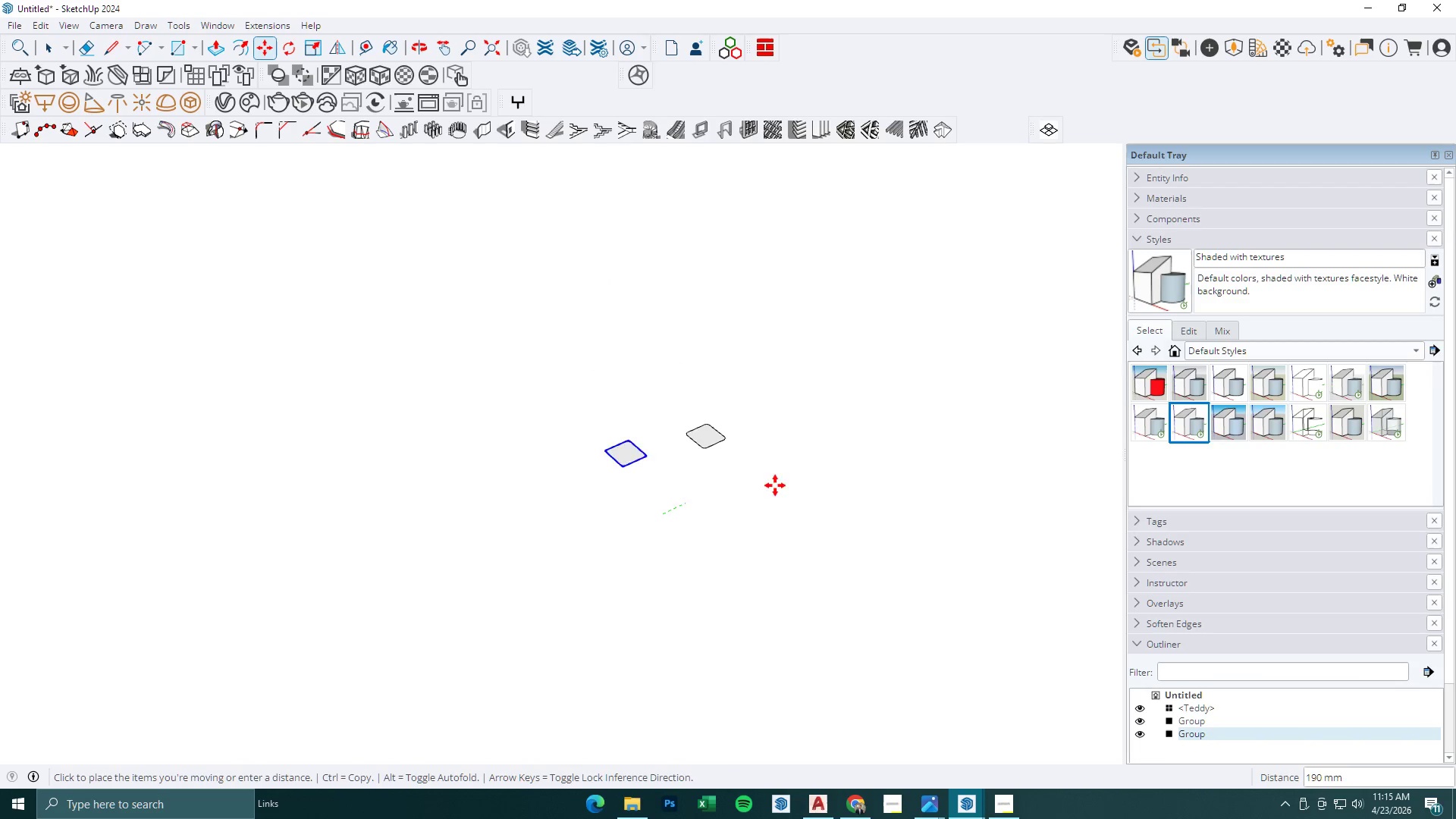 
key(Control+ControlLeft)
 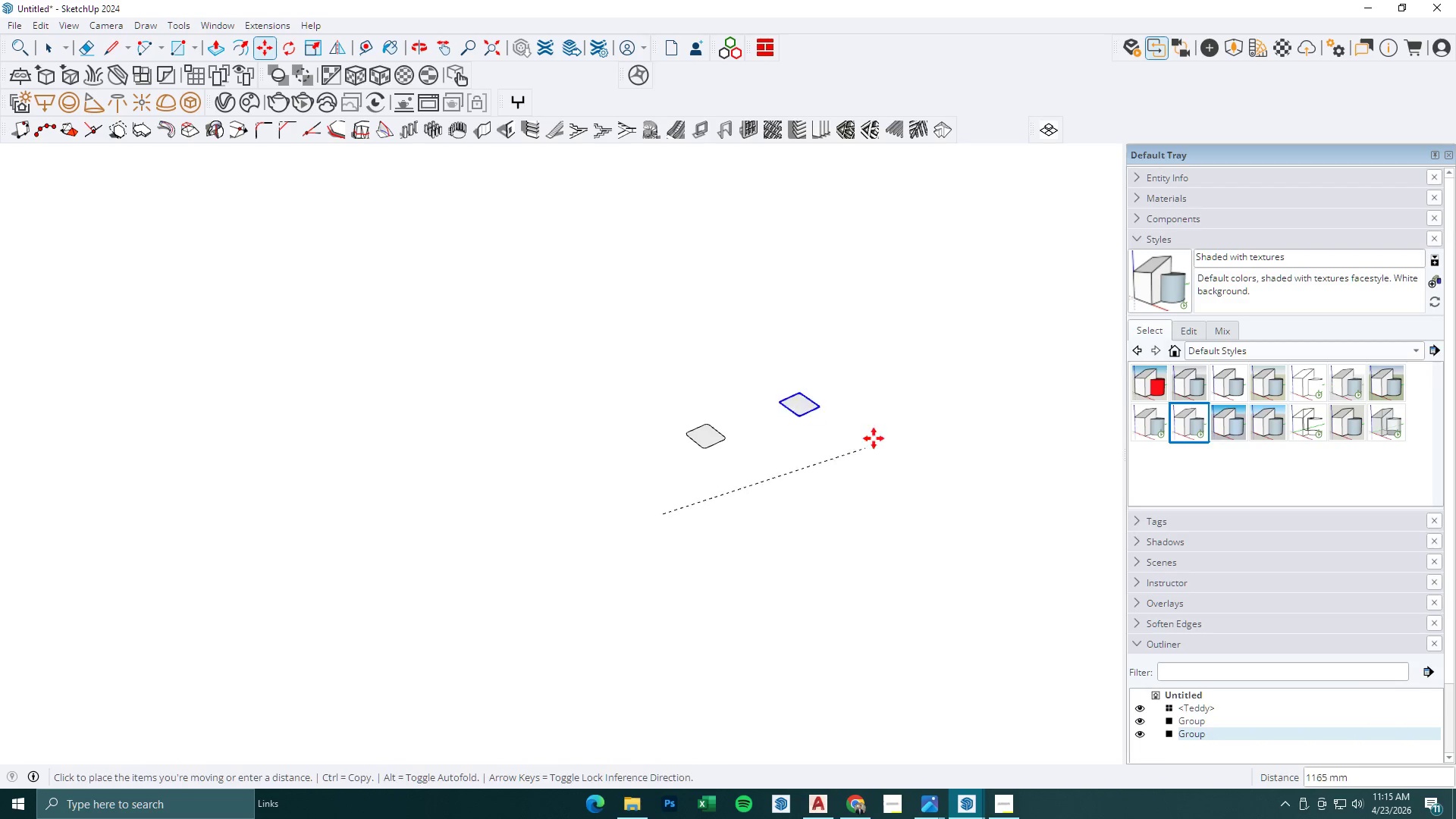 
triple_click([889, 428])
 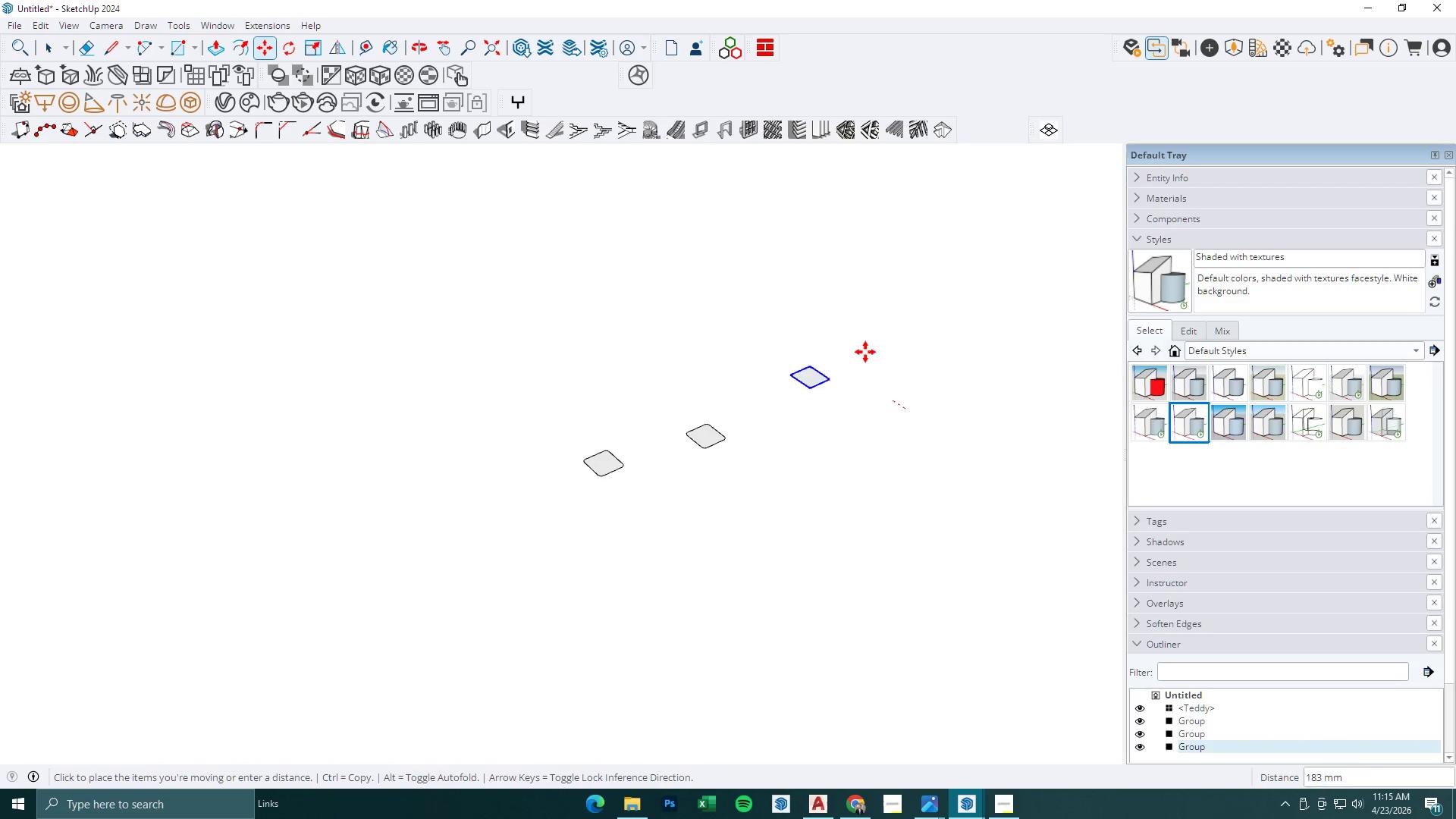 
key(Control+ControlLeft)
 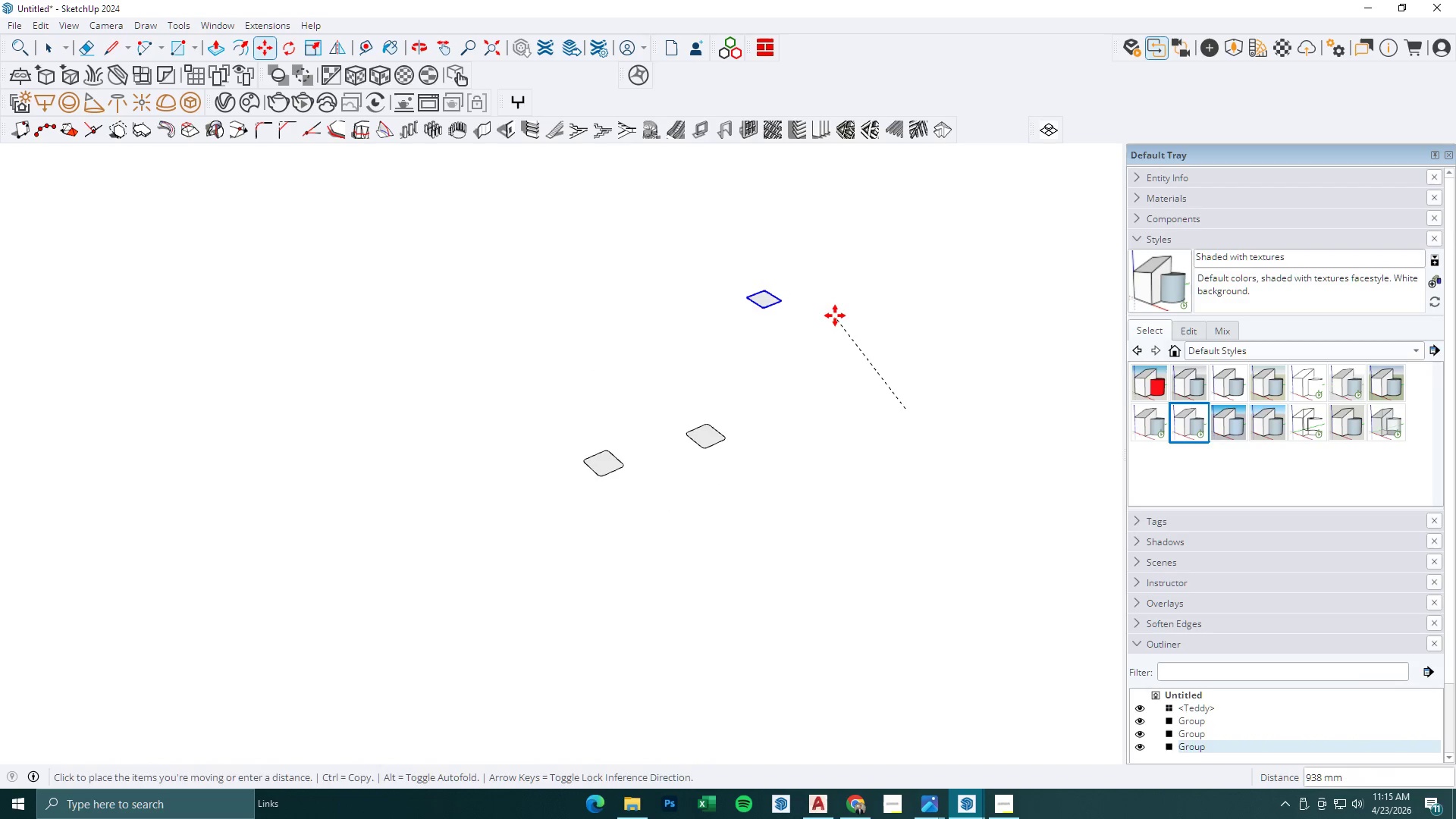 
left_click([835, 315])
 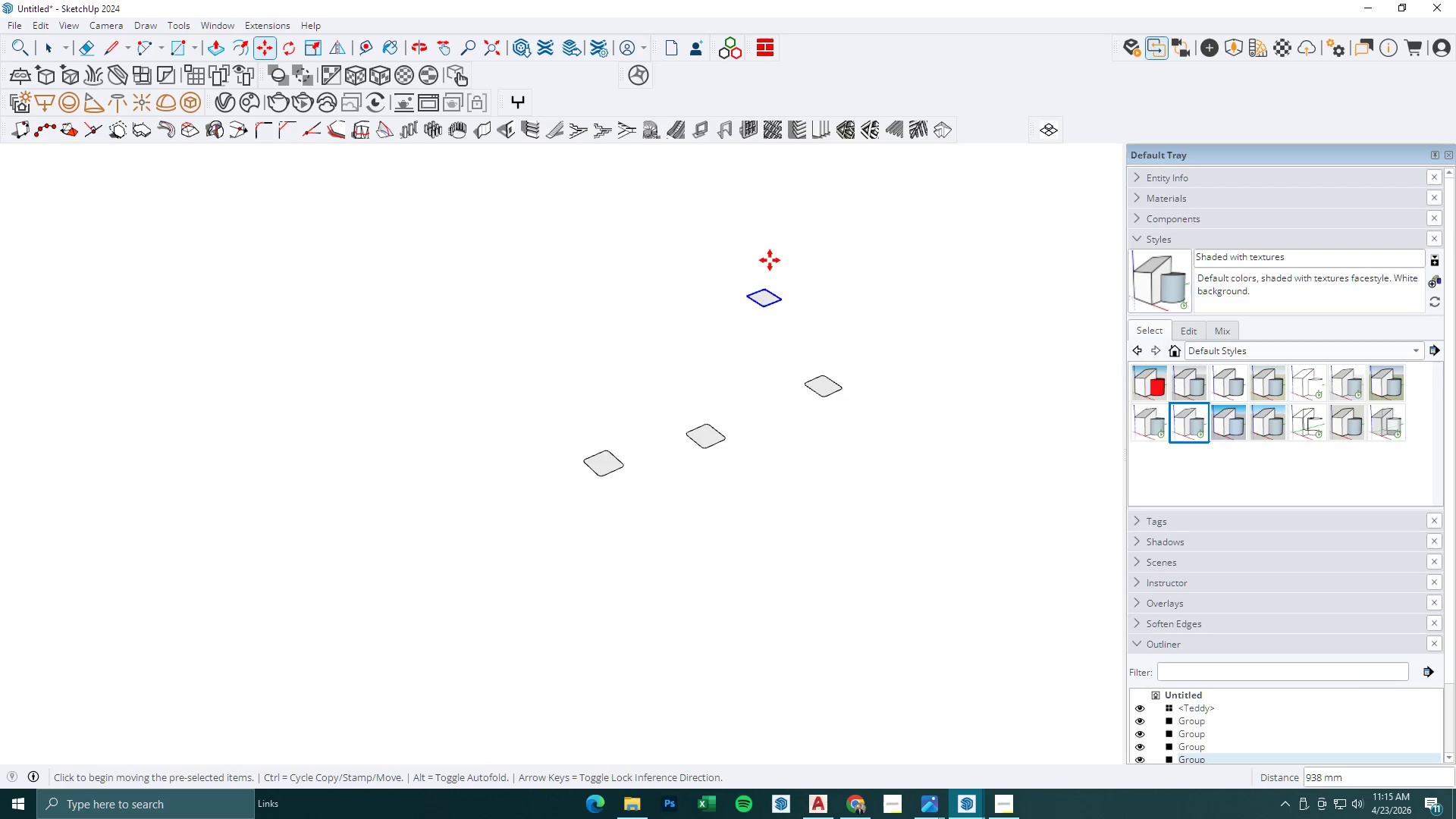 
scroll: coordinate [754, 286], scroll_direction: down, amount: 5.0
 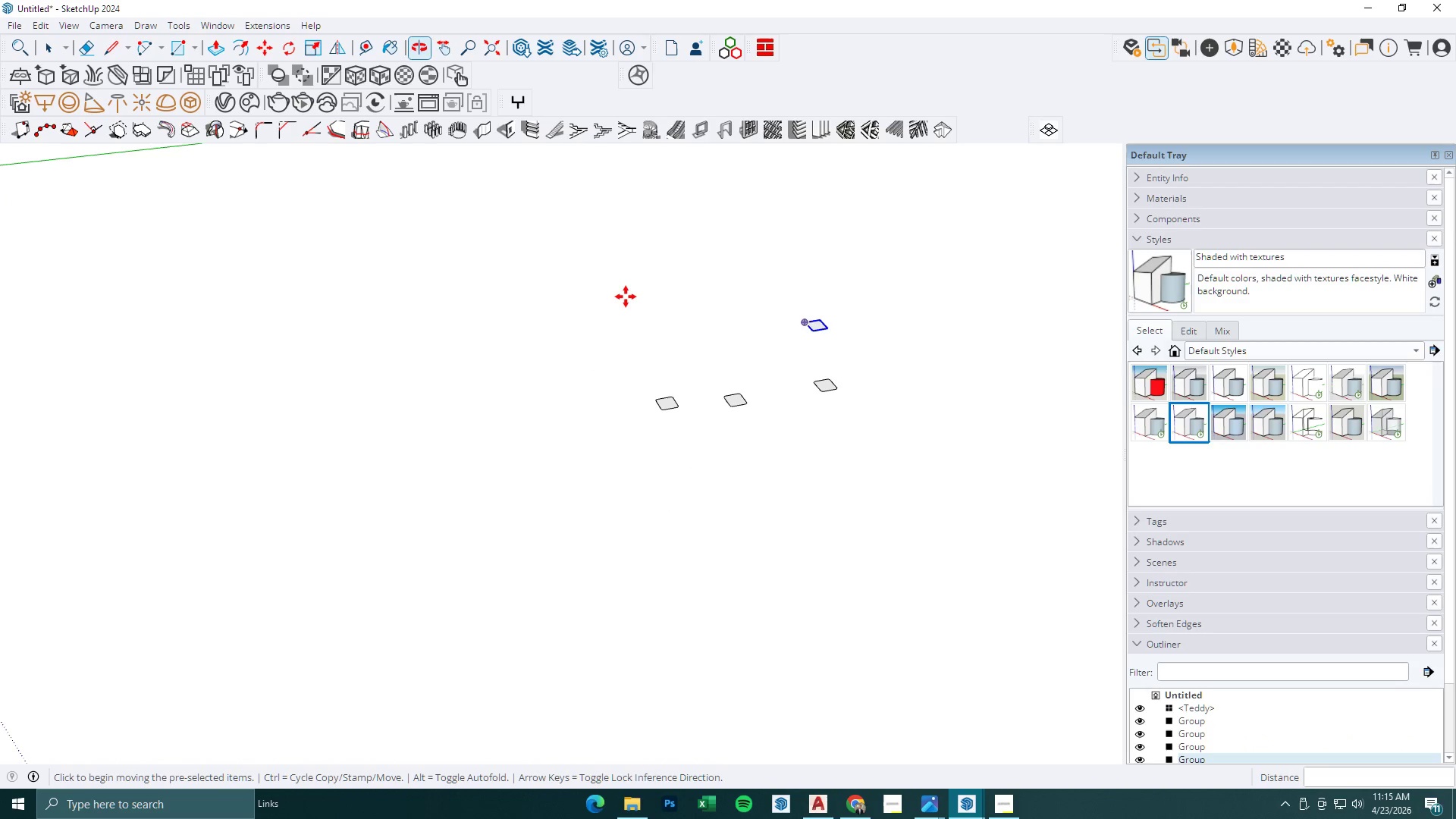 
key(Space)
 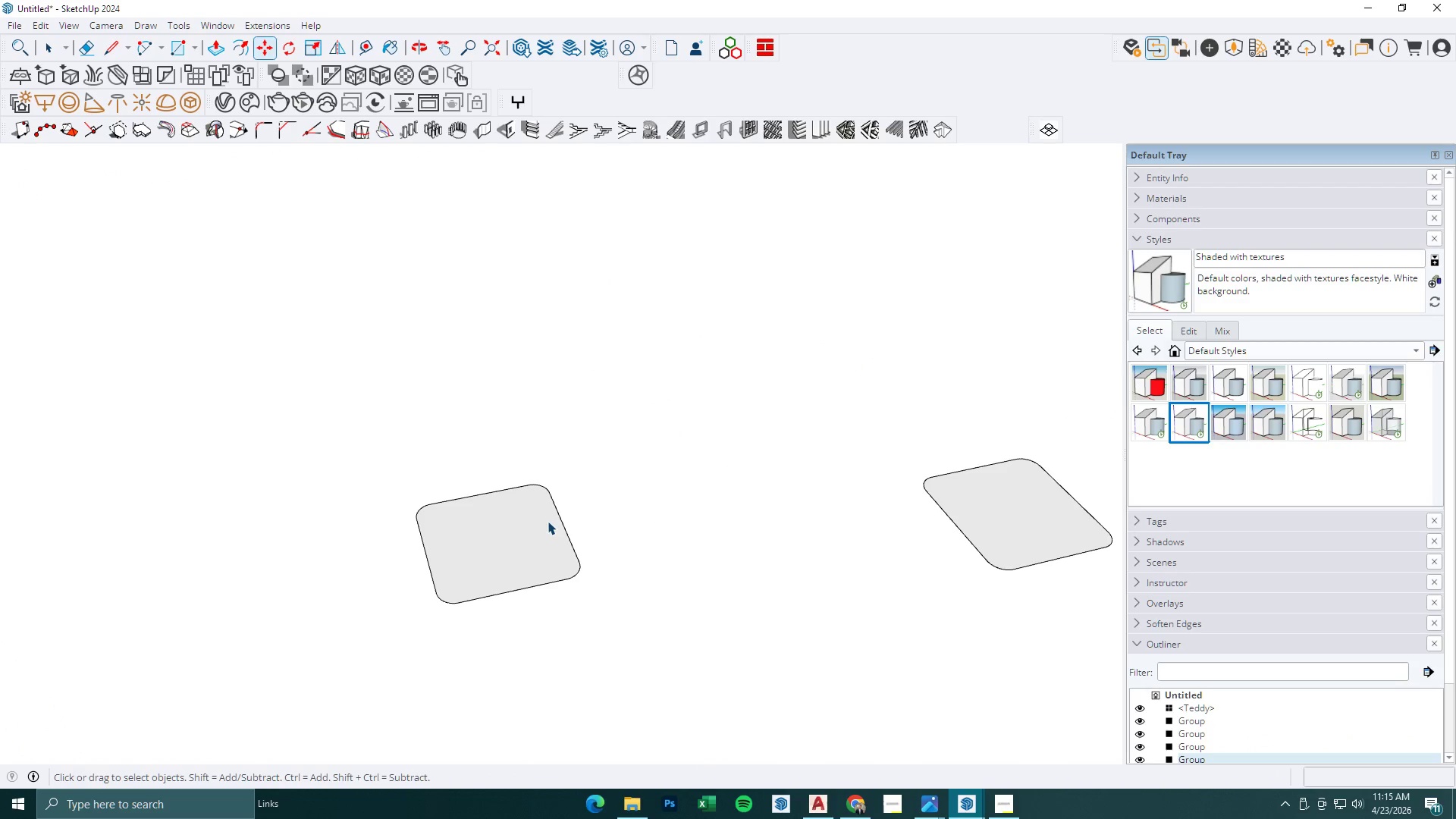 
left_click([548, 521])
 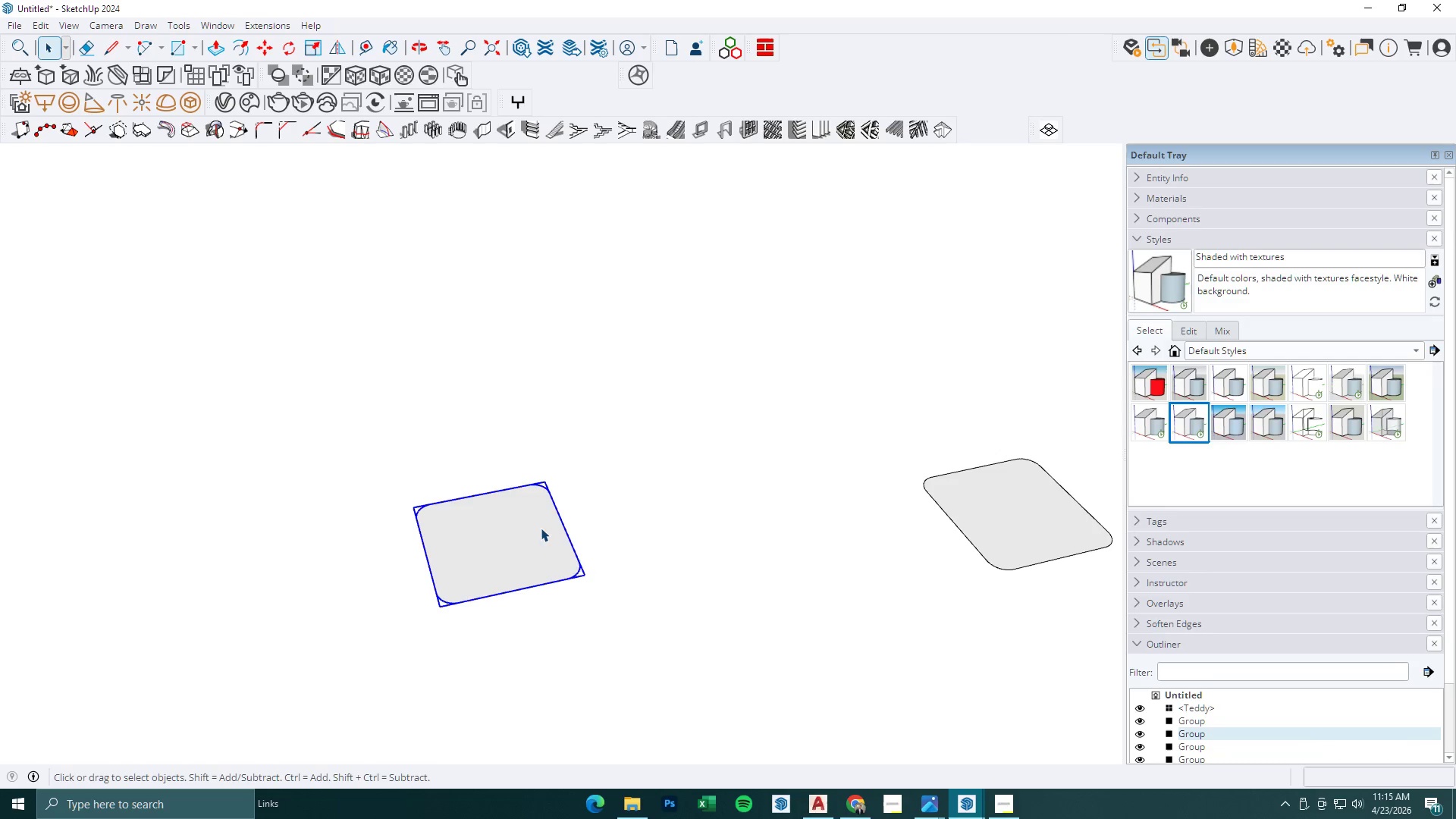 
scroll: coordinate [578, 466], scroll_direction: up, amount: 18.0
 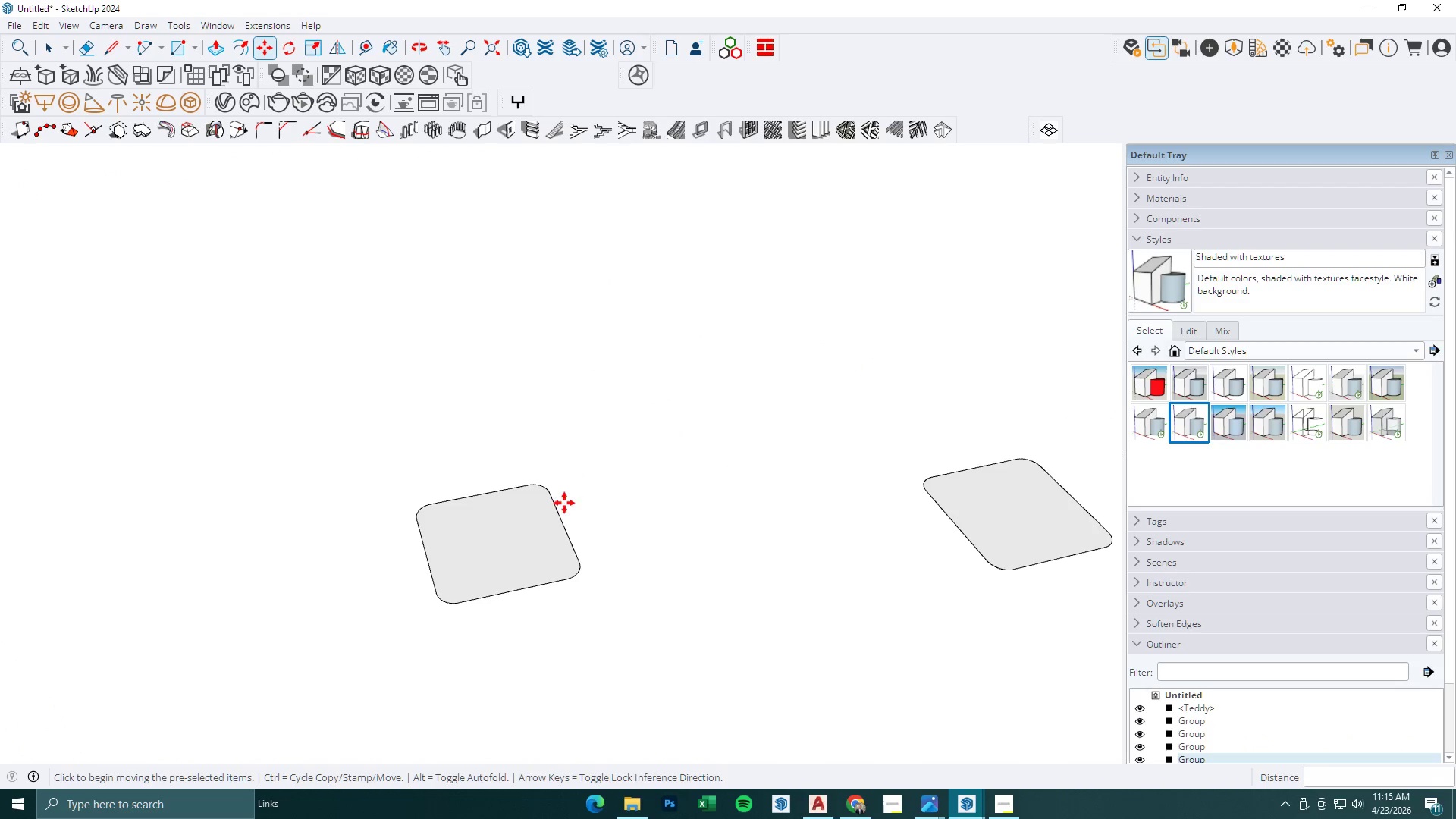 
double_click([536, 529])
 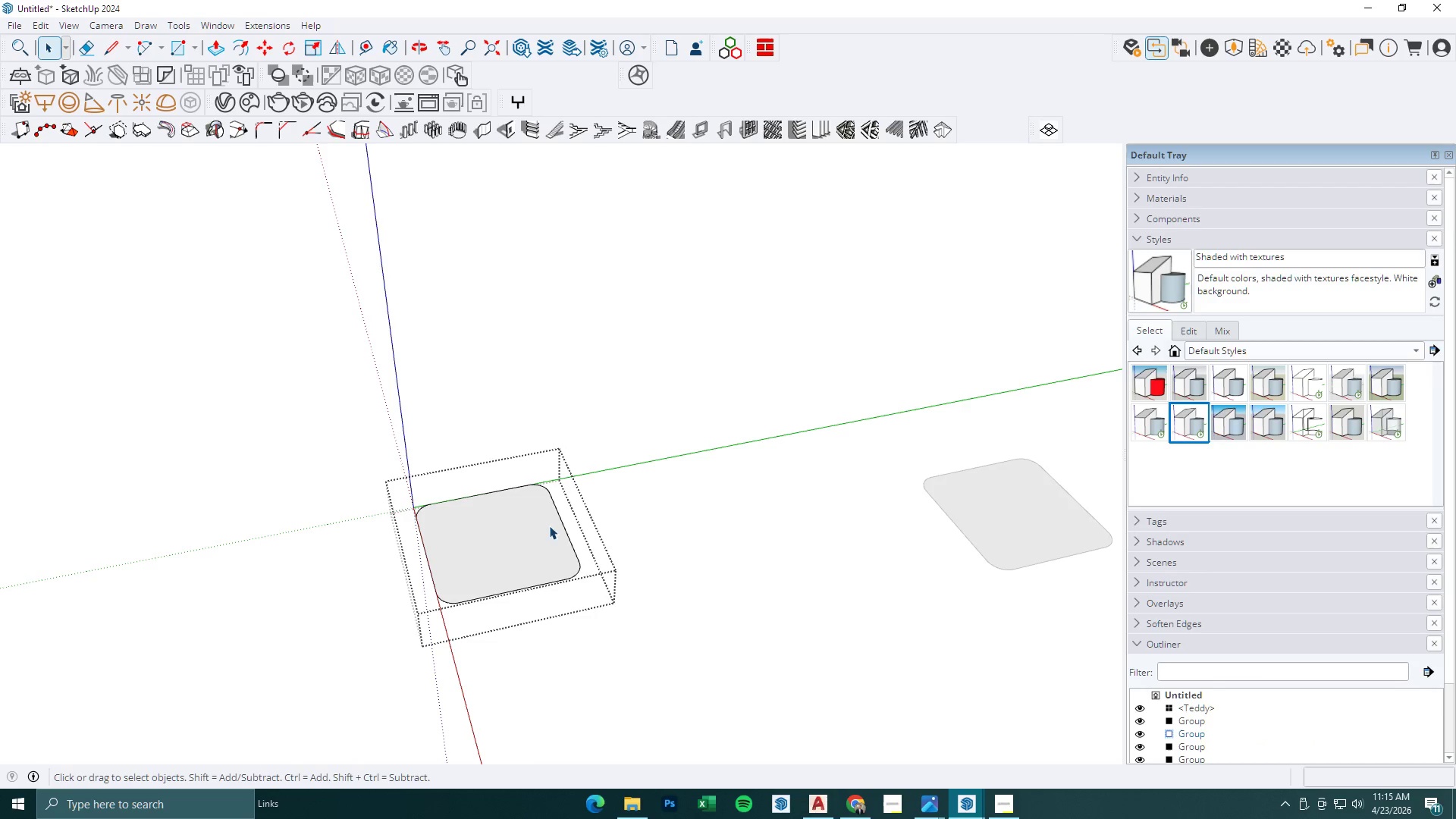 
key(Semicolon)
 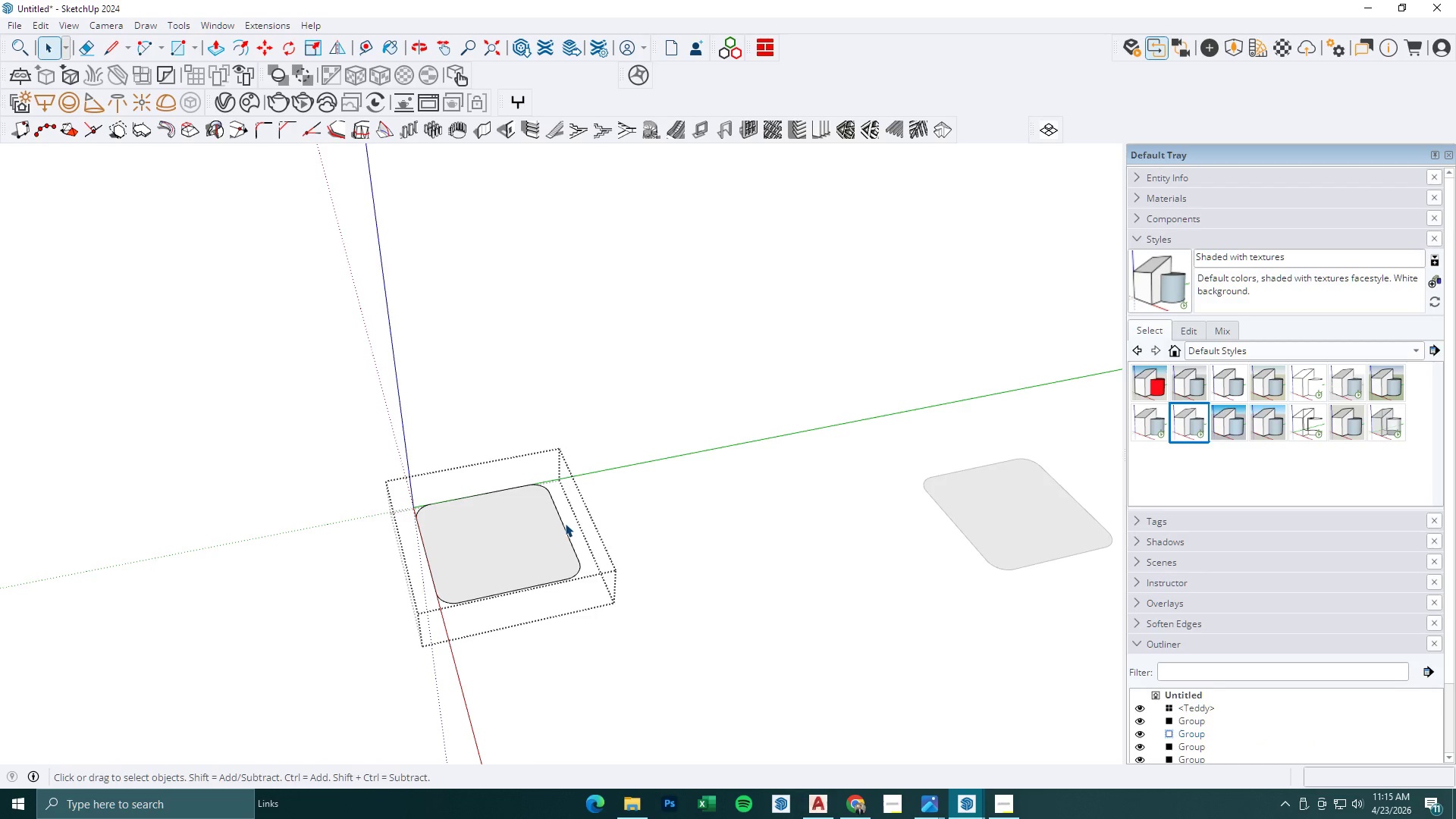 
key(L)
 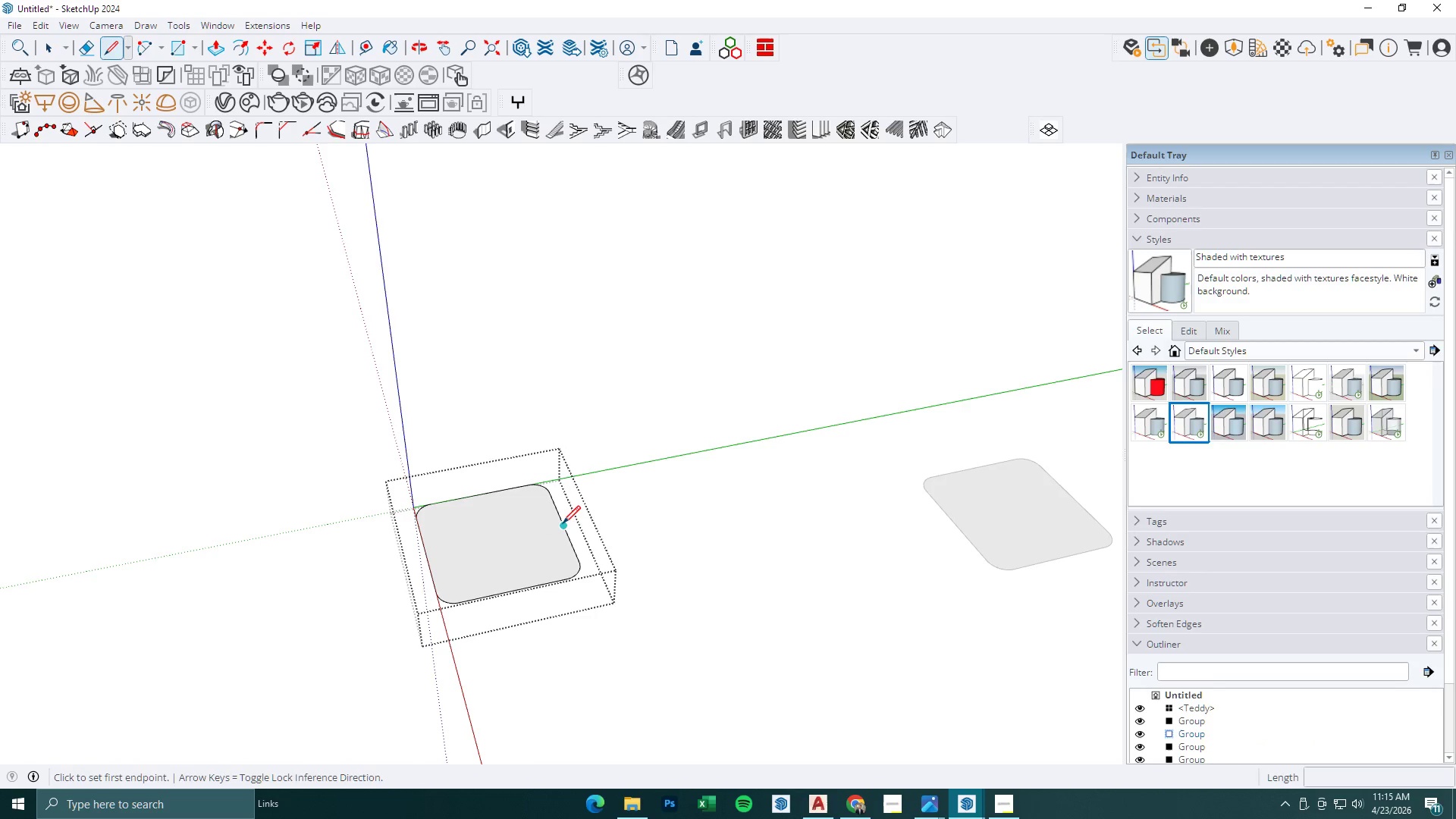 
left_click([563, 523])
 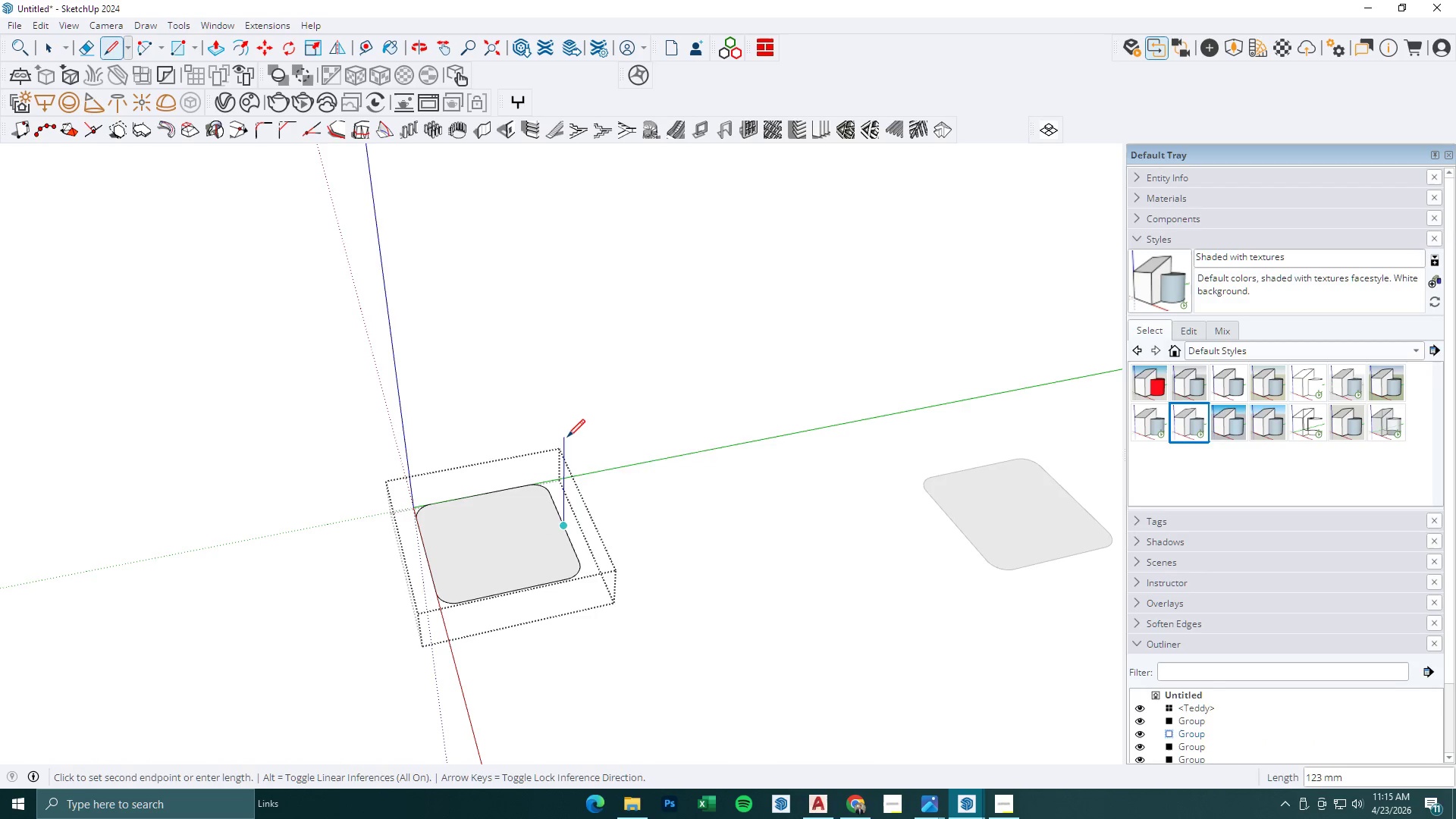 
left_click([566, 428])
 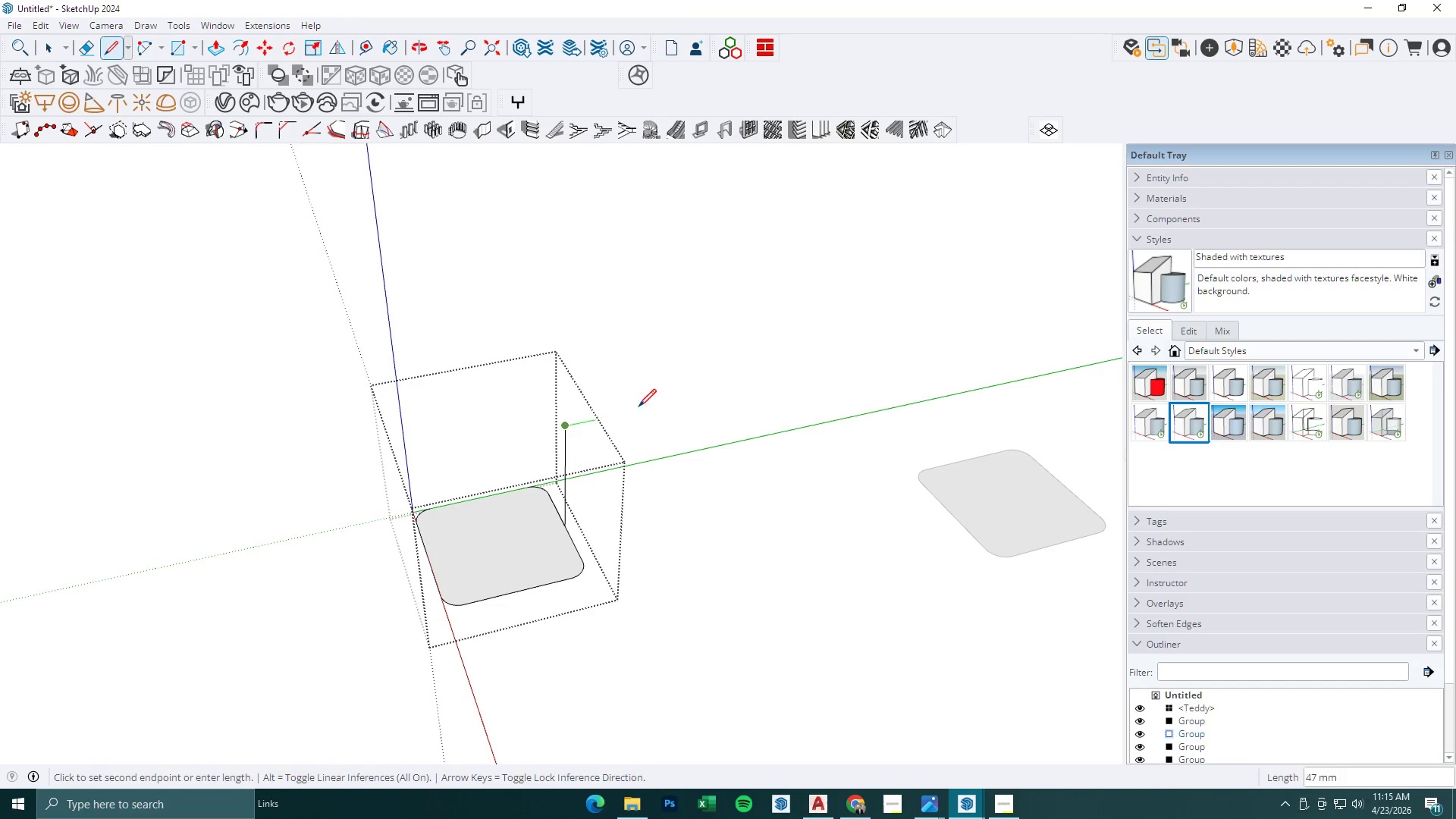 
left_click([711, 396])
 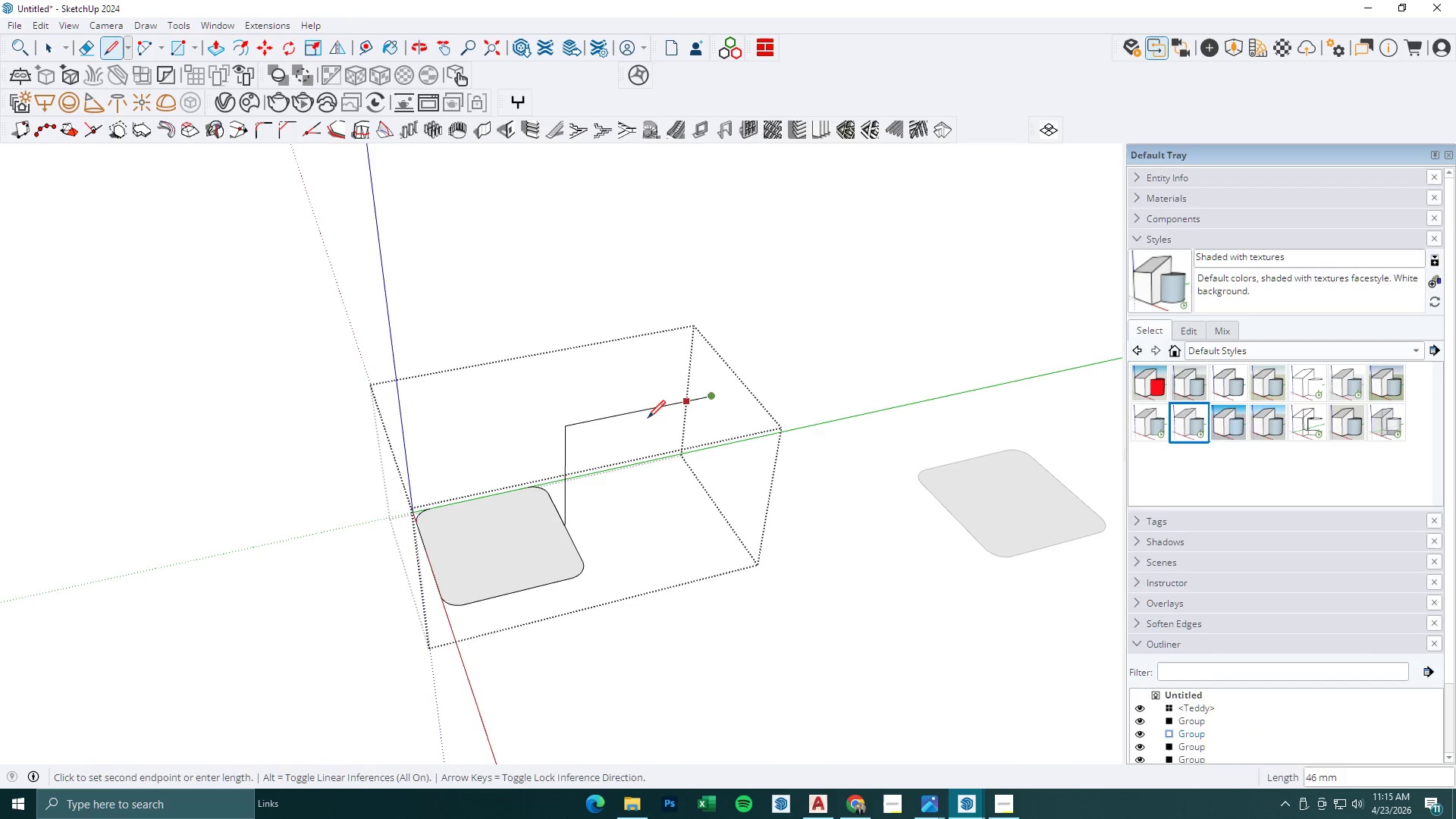 
scroll: coordinate [635, 426], scroll_direction: down, amount: 2.0
 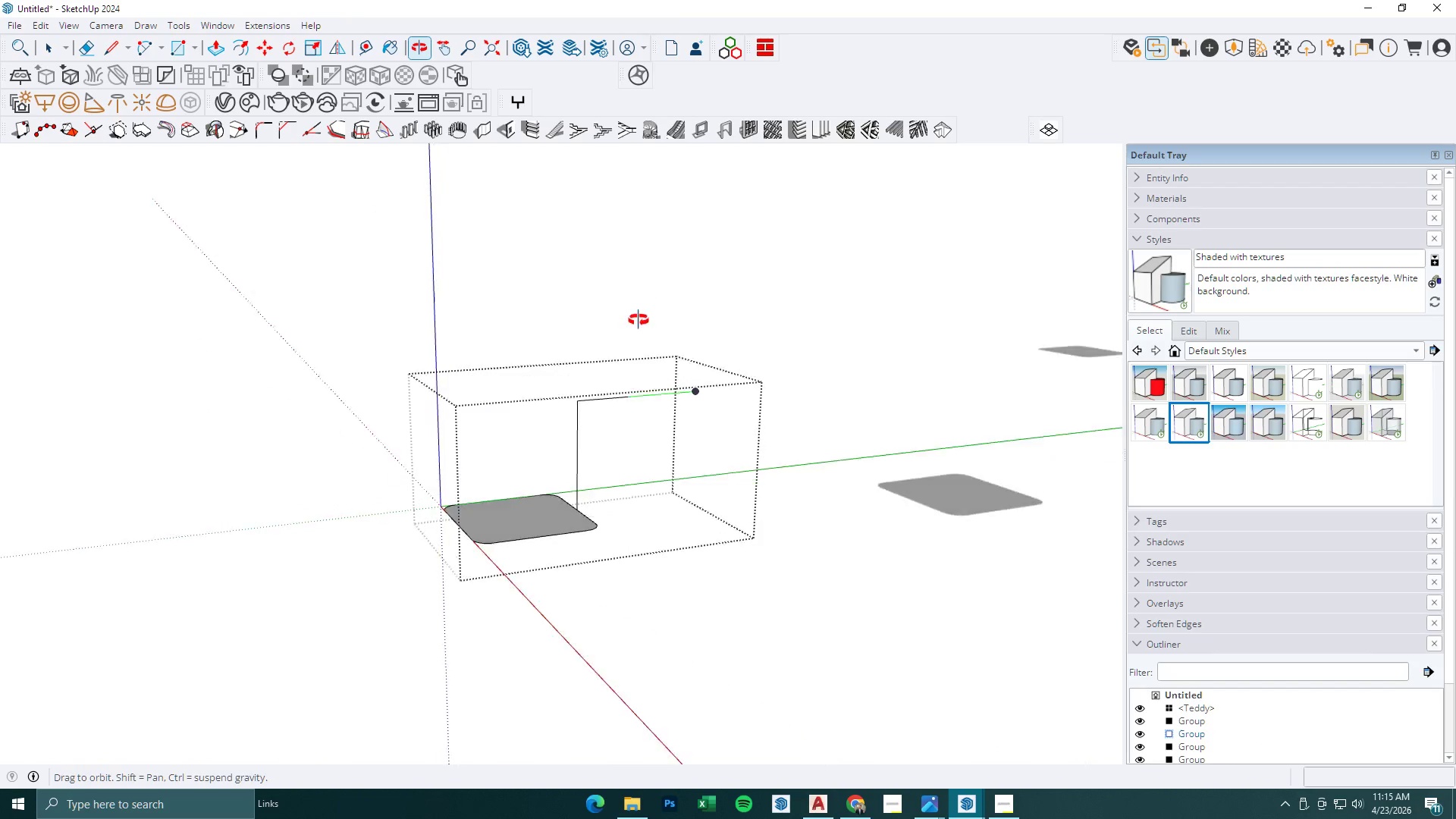 
scroll: coordinate [689, 379], scroll_direction: up, amount: 3.0
 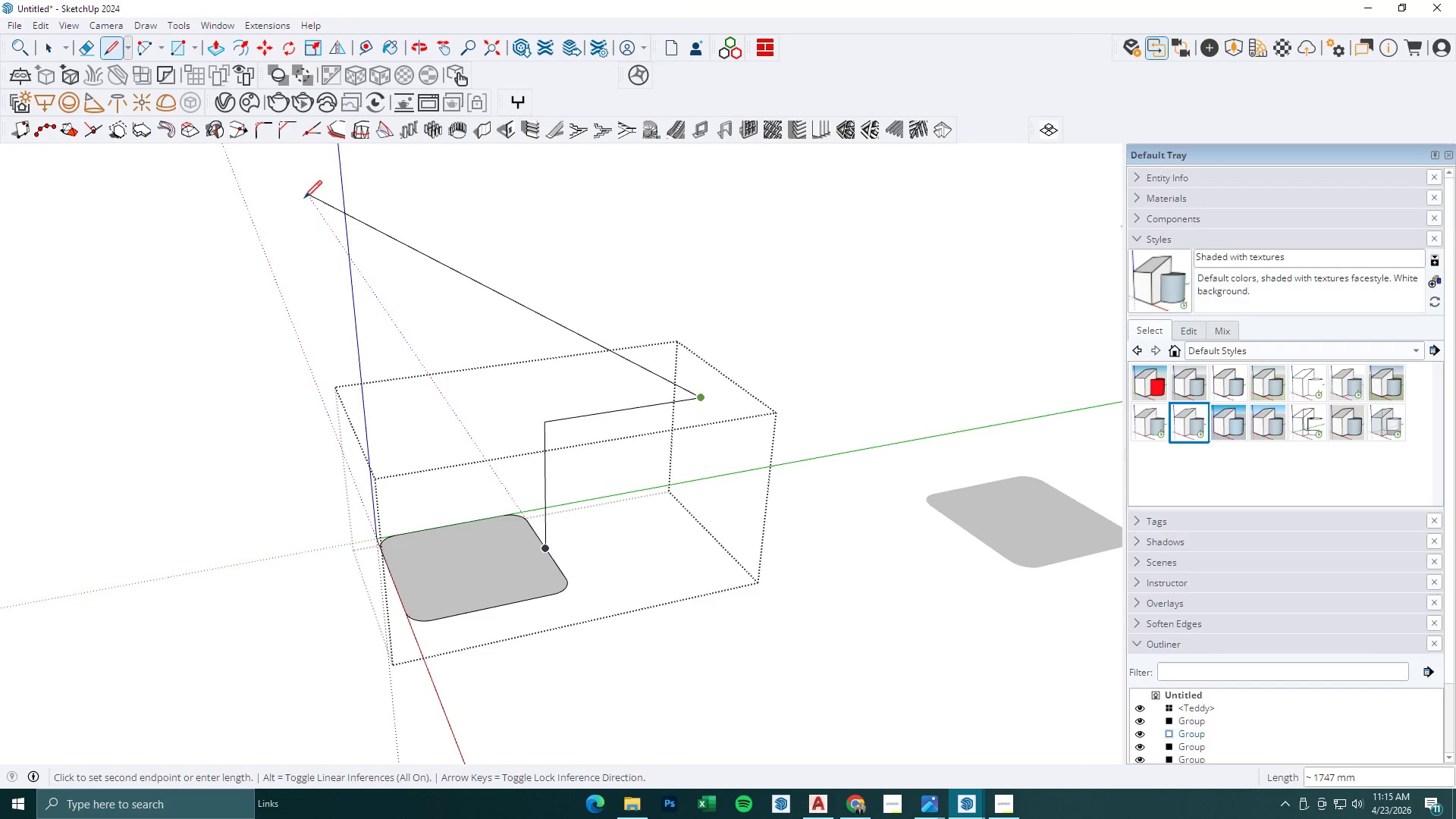 
key(Escape)
 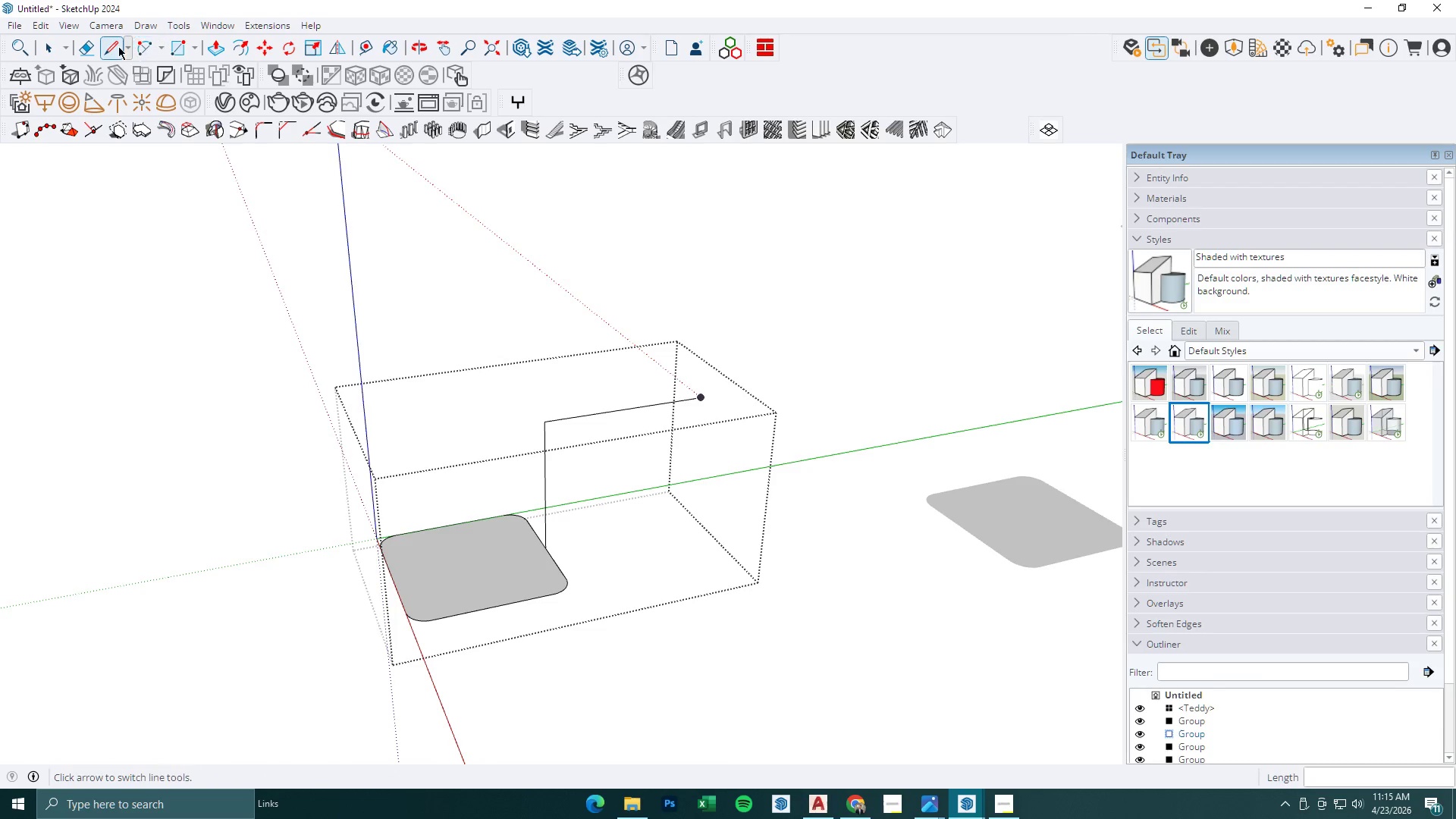 
left_click([161, 46])
 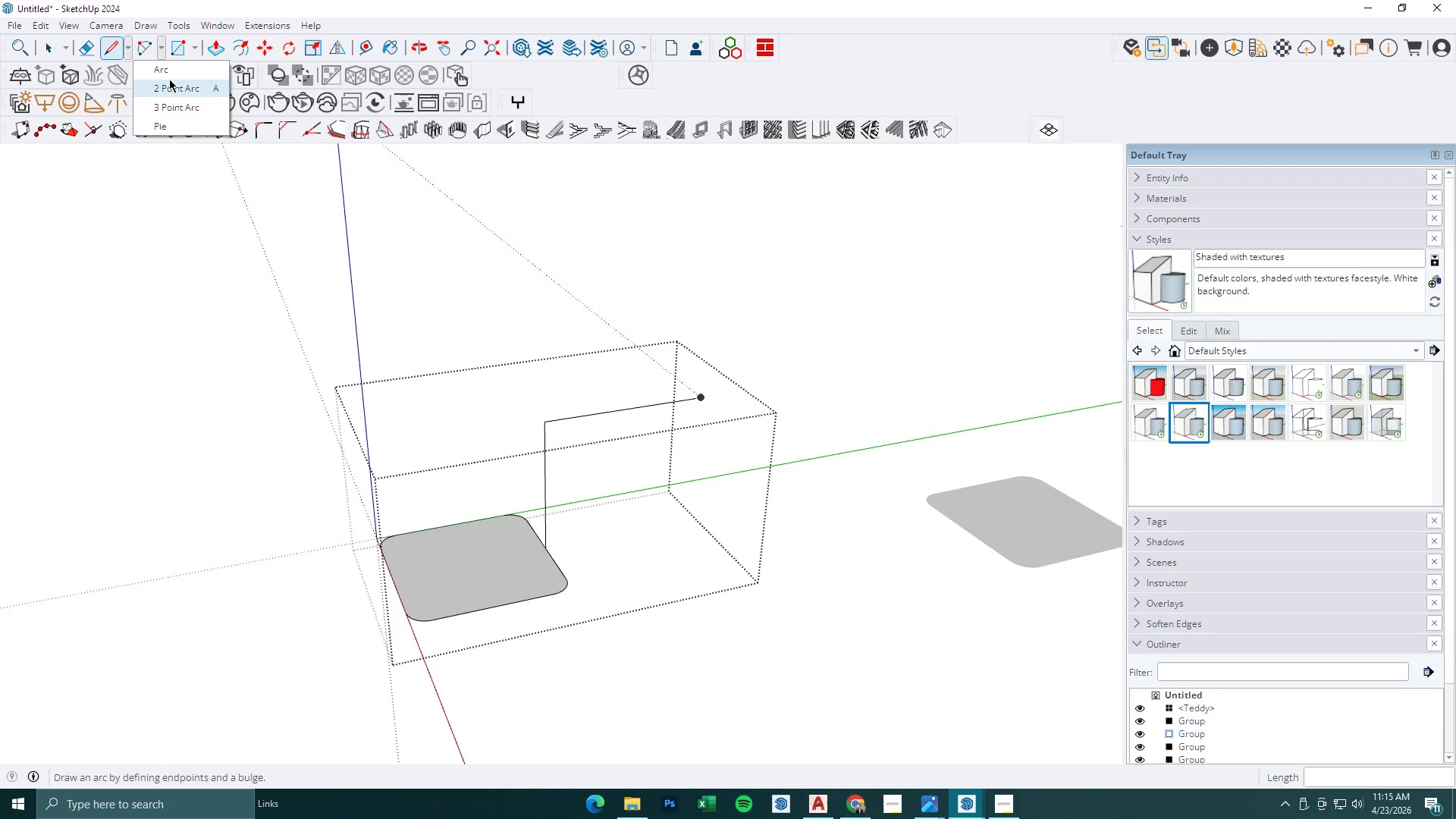 
left_click([172, 80])
 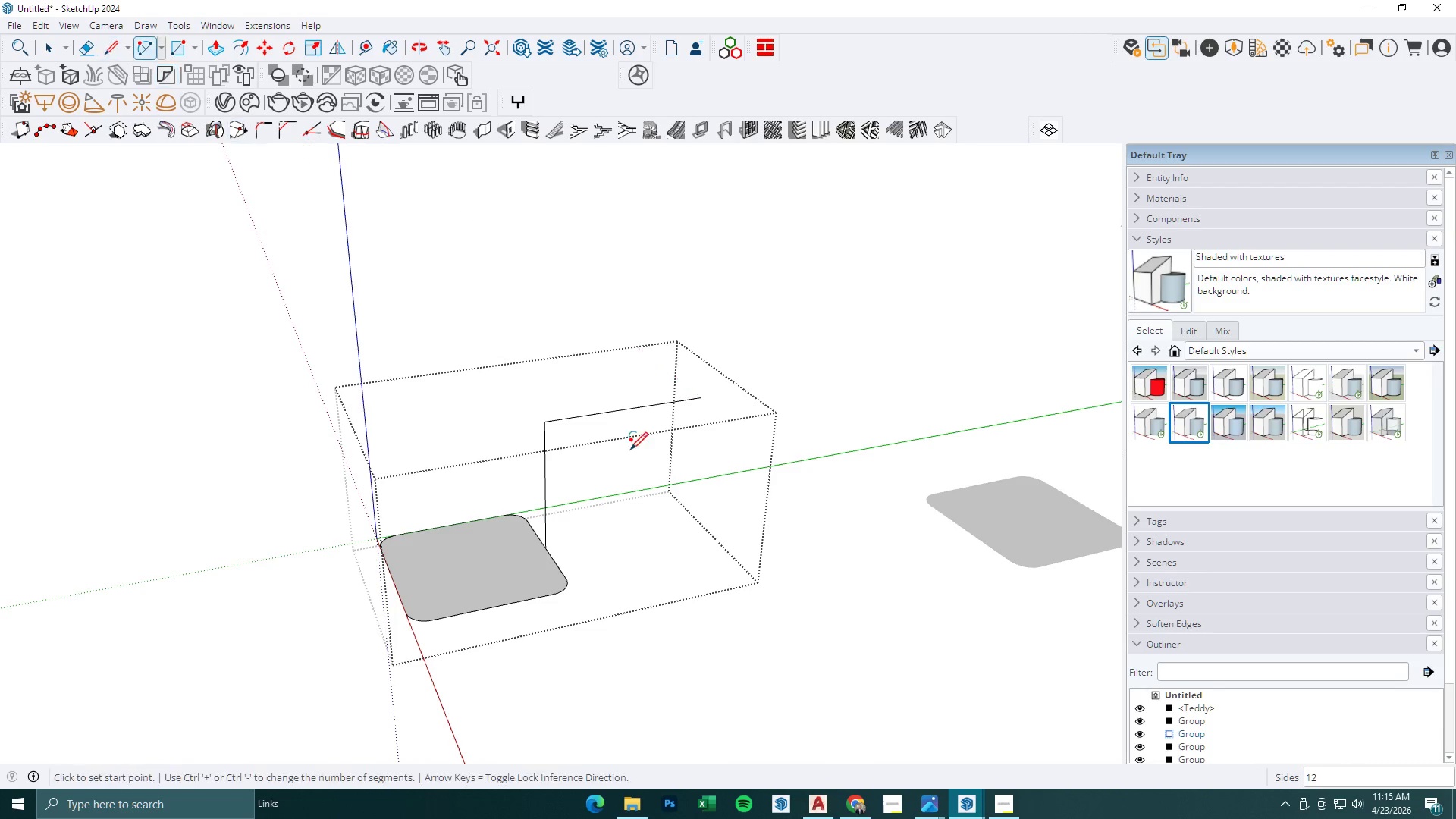 
scroll: coordinate [611, 467], scroll_direction: up, amount: 3.0
 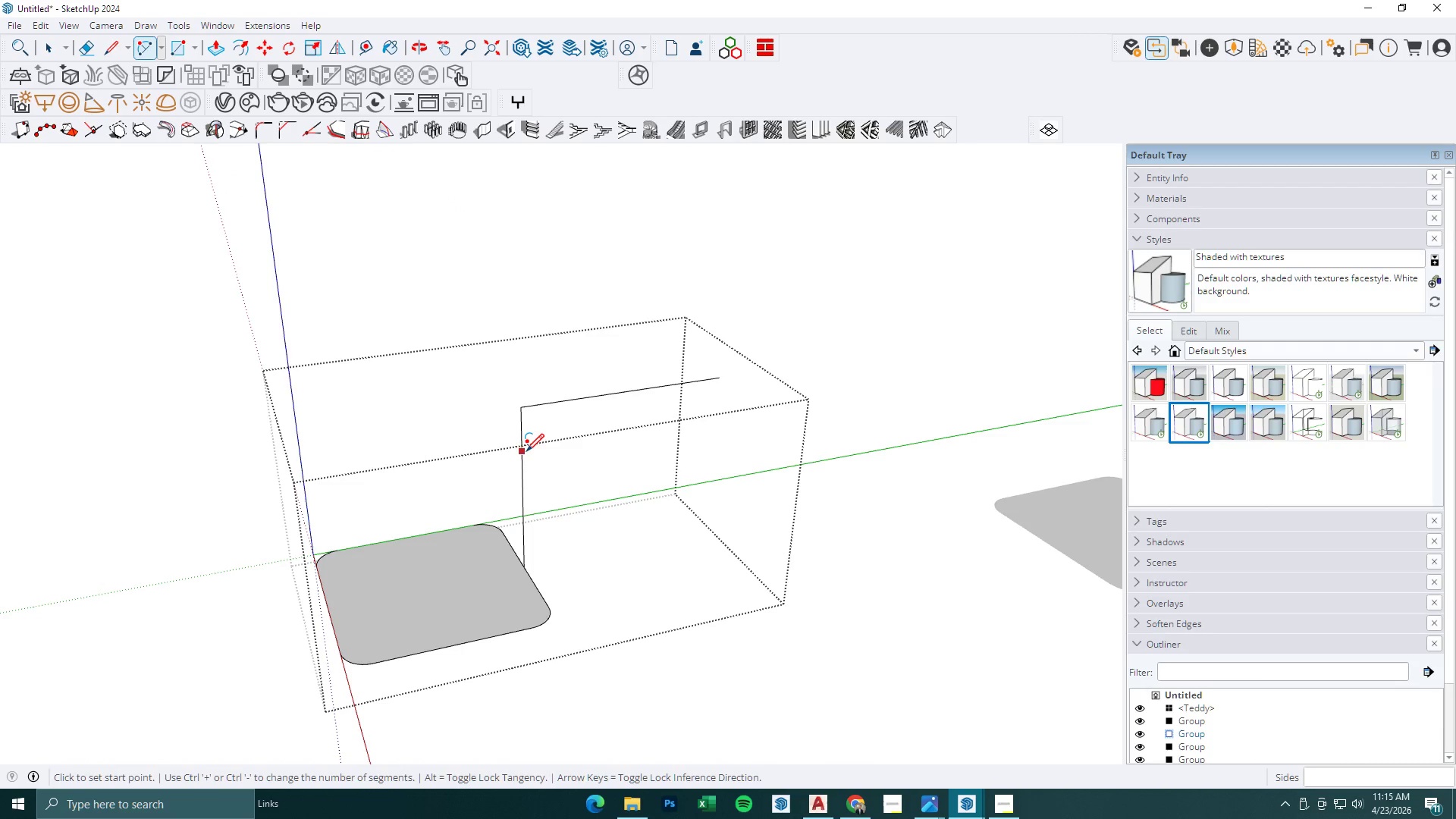 
left_click([526, 451])
 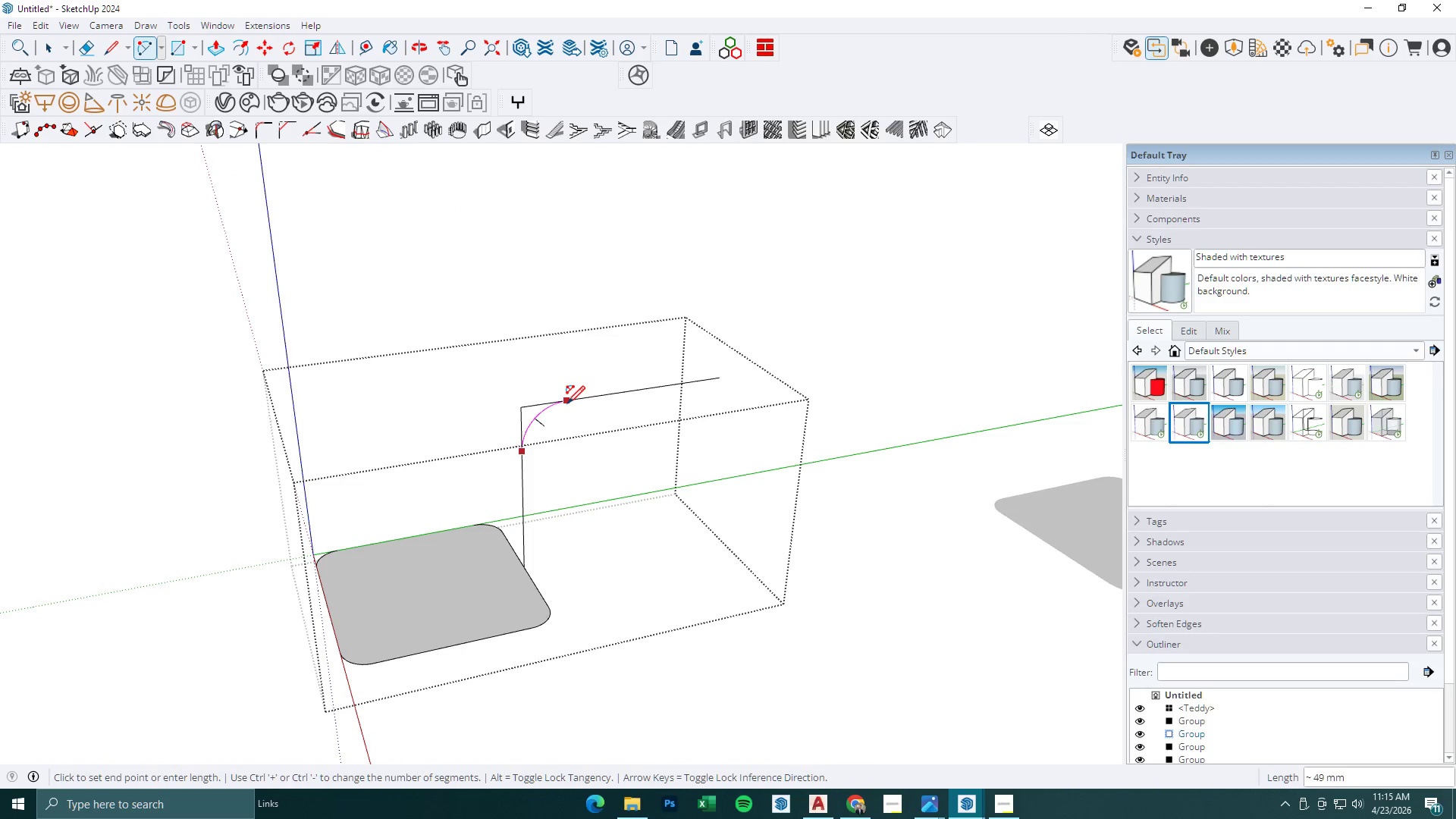 
double_click([567, 403])
 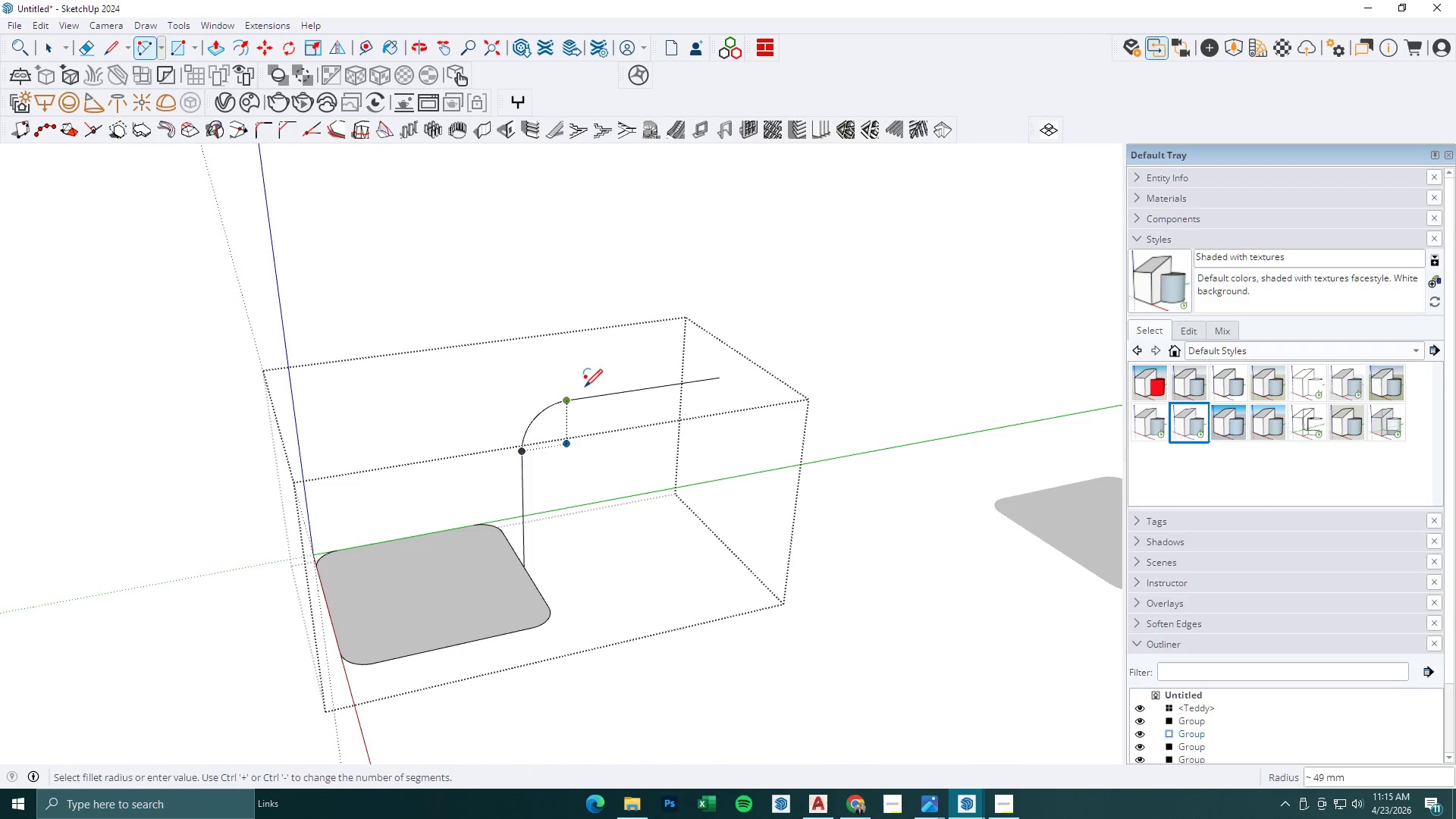 
scroll: coordinate [585, 394], scroll_direction: down, amount: 2.0
 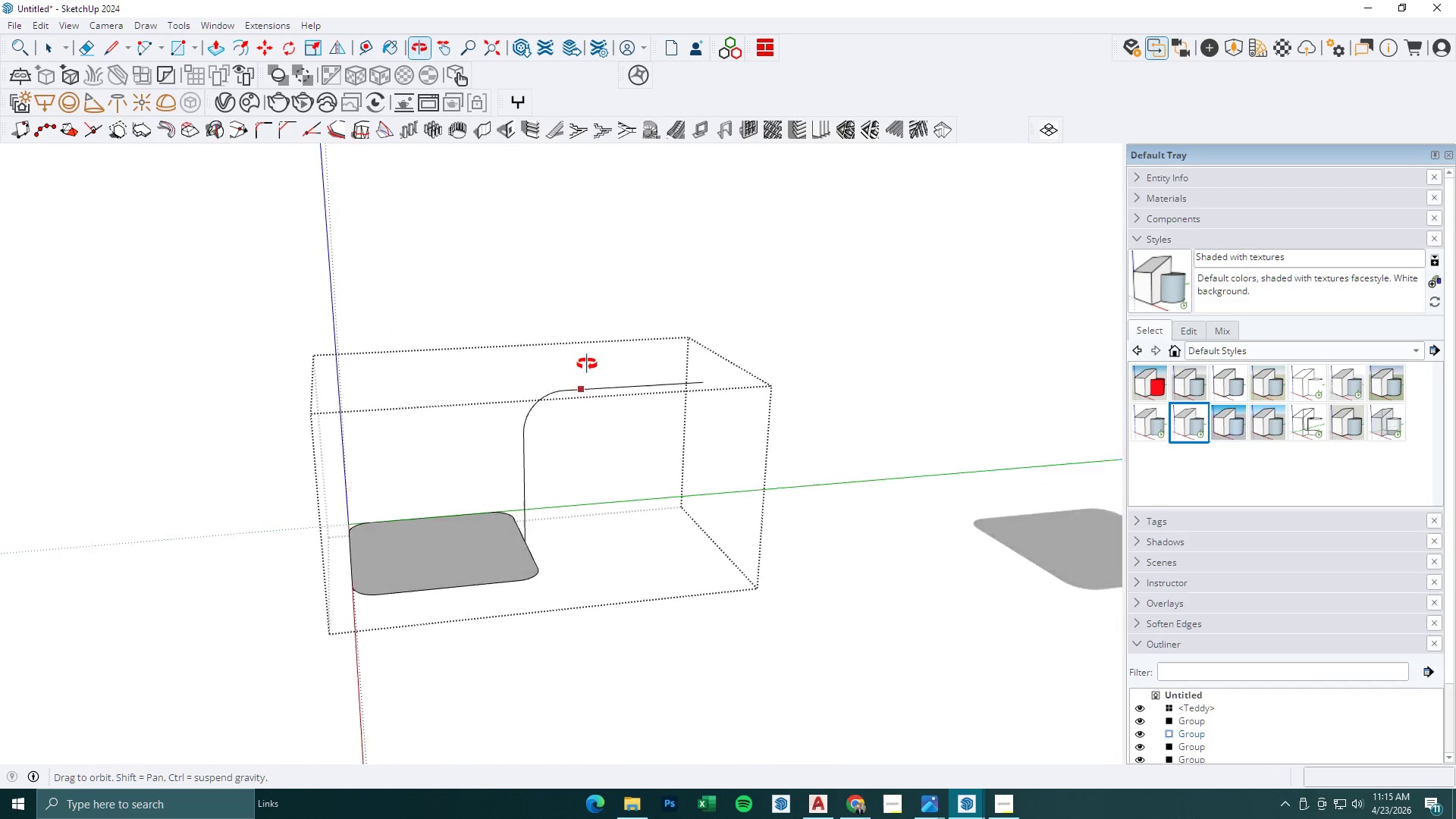 
key(Space)
 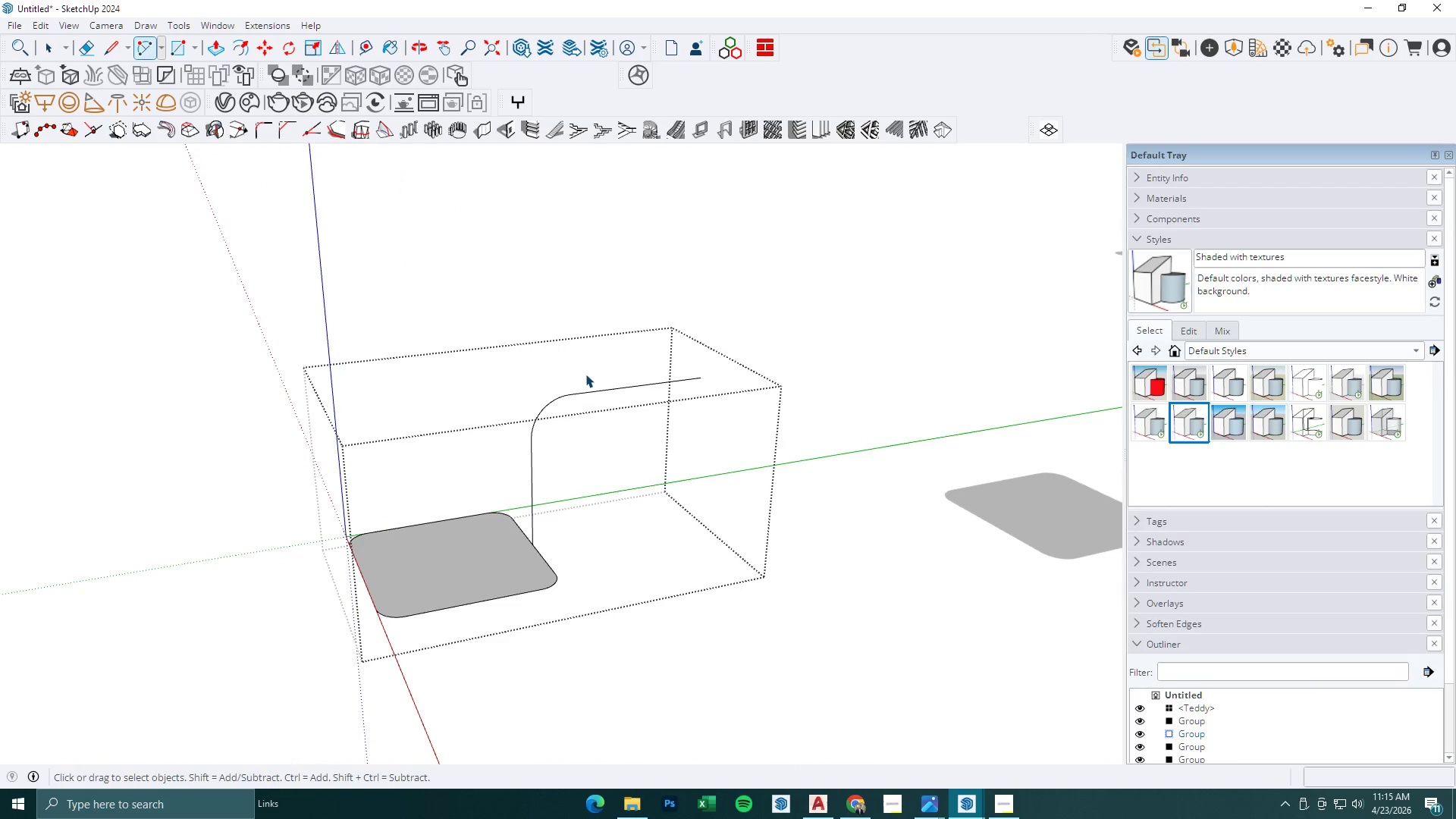 
left_click_drag(start_coordinate=[585, 374], to_coordinate=[517, 437])
 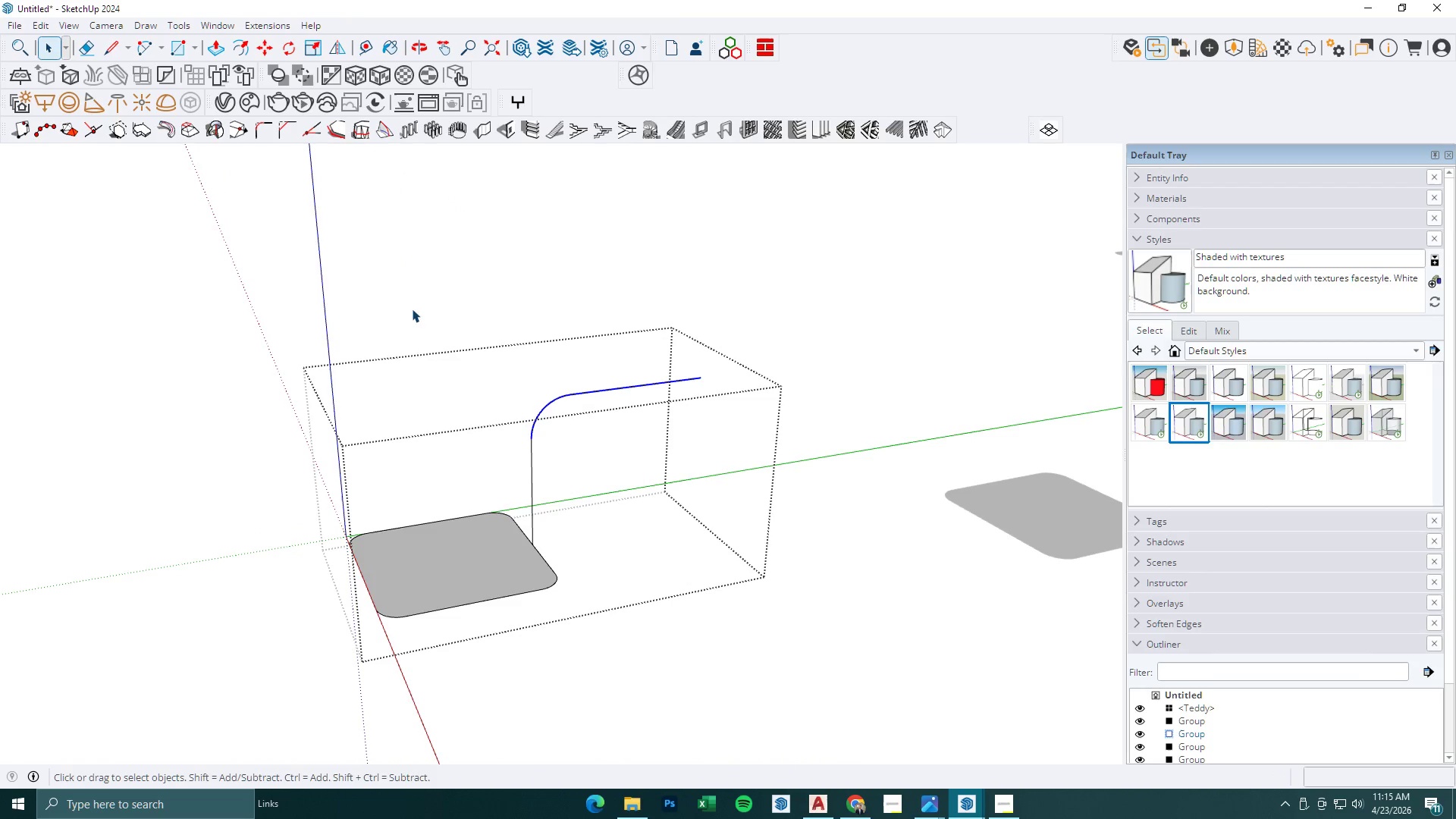 
hold_key(key=ControlLeft, duration=0.77)
left_click_drag(start_coordinate=[559, 428], to_coordinate=[456, 446])
 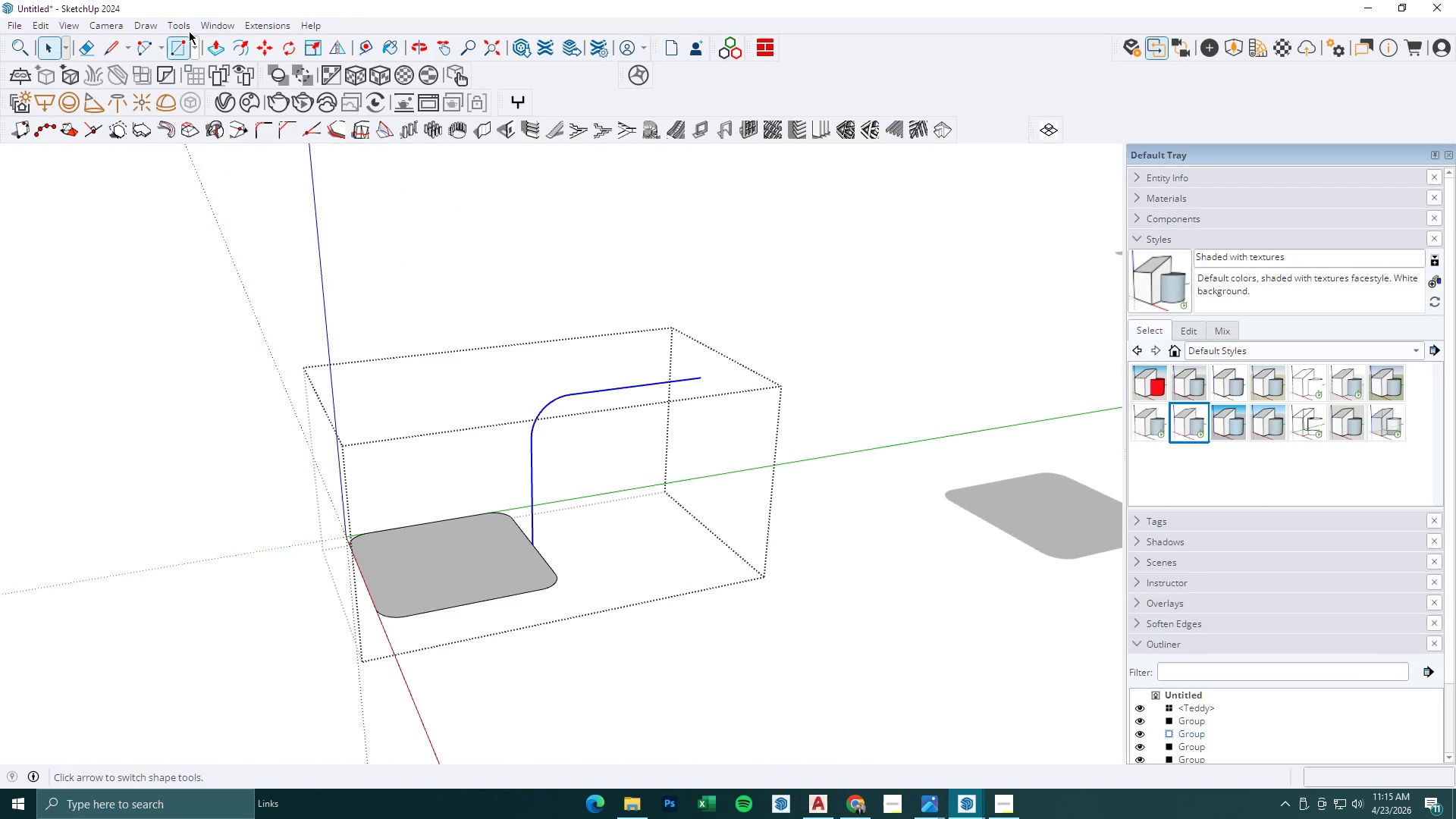 
left_click([179, 17])
 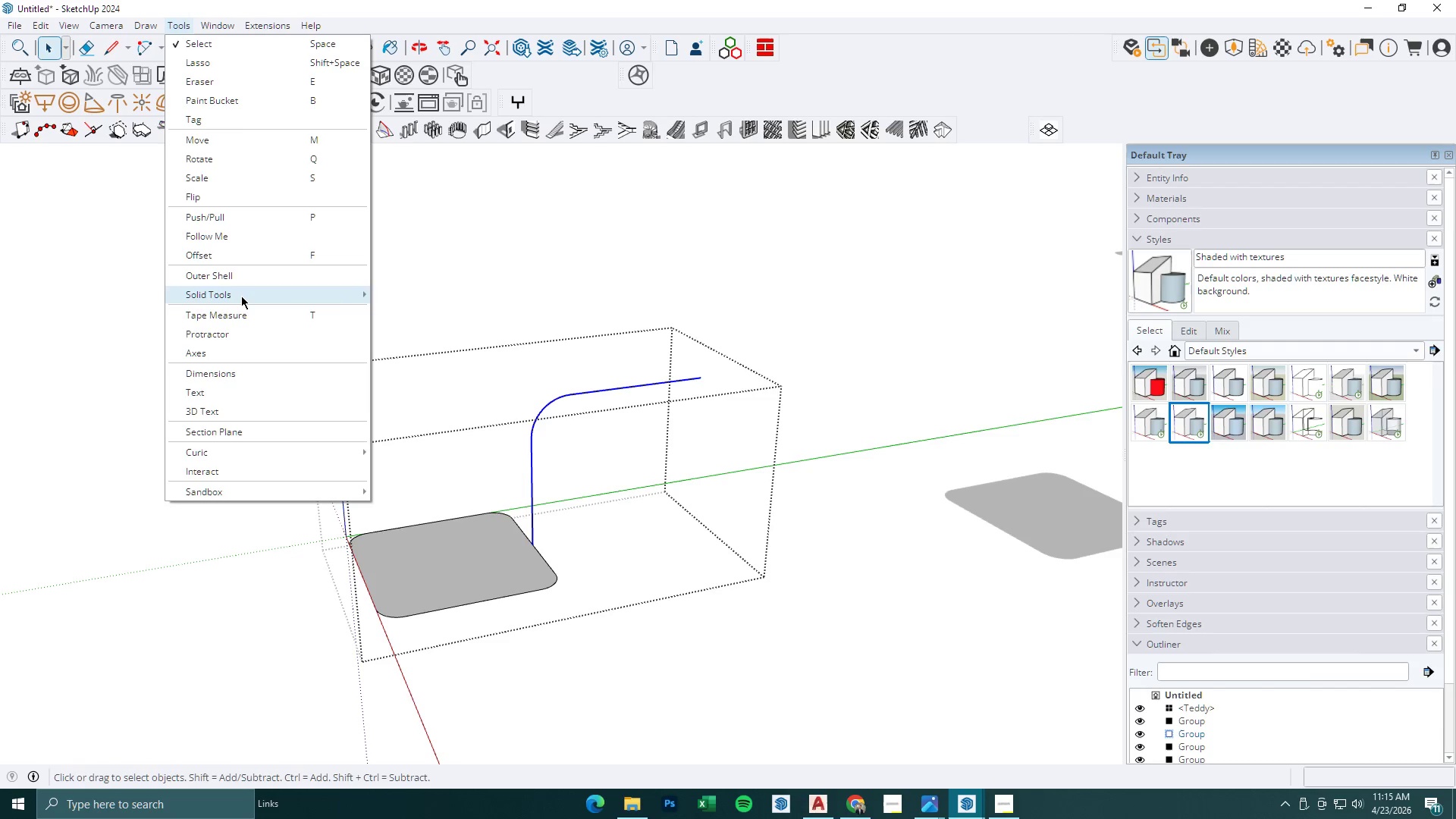 
left_click([239, 237])
 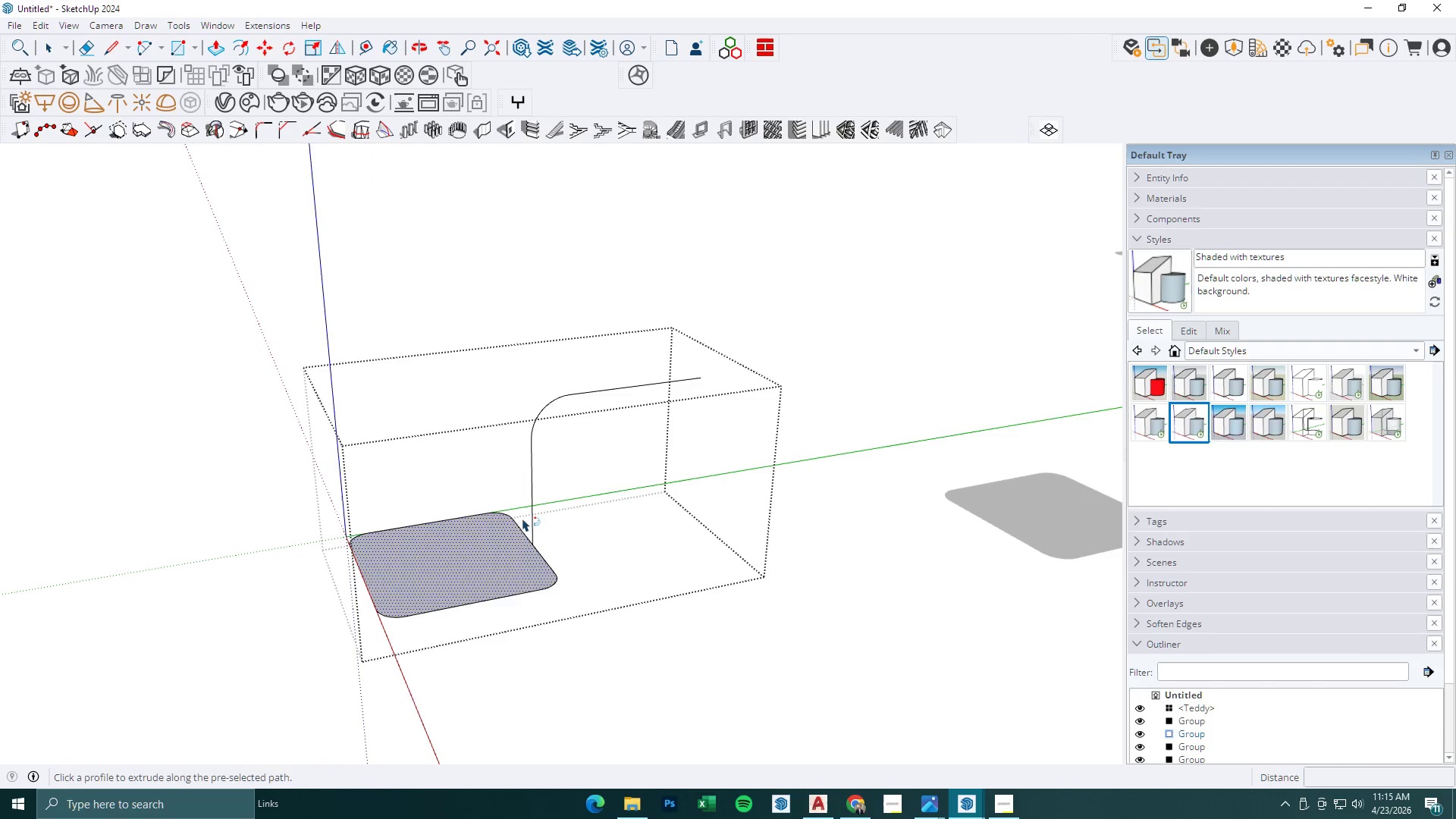 
key(Space)
 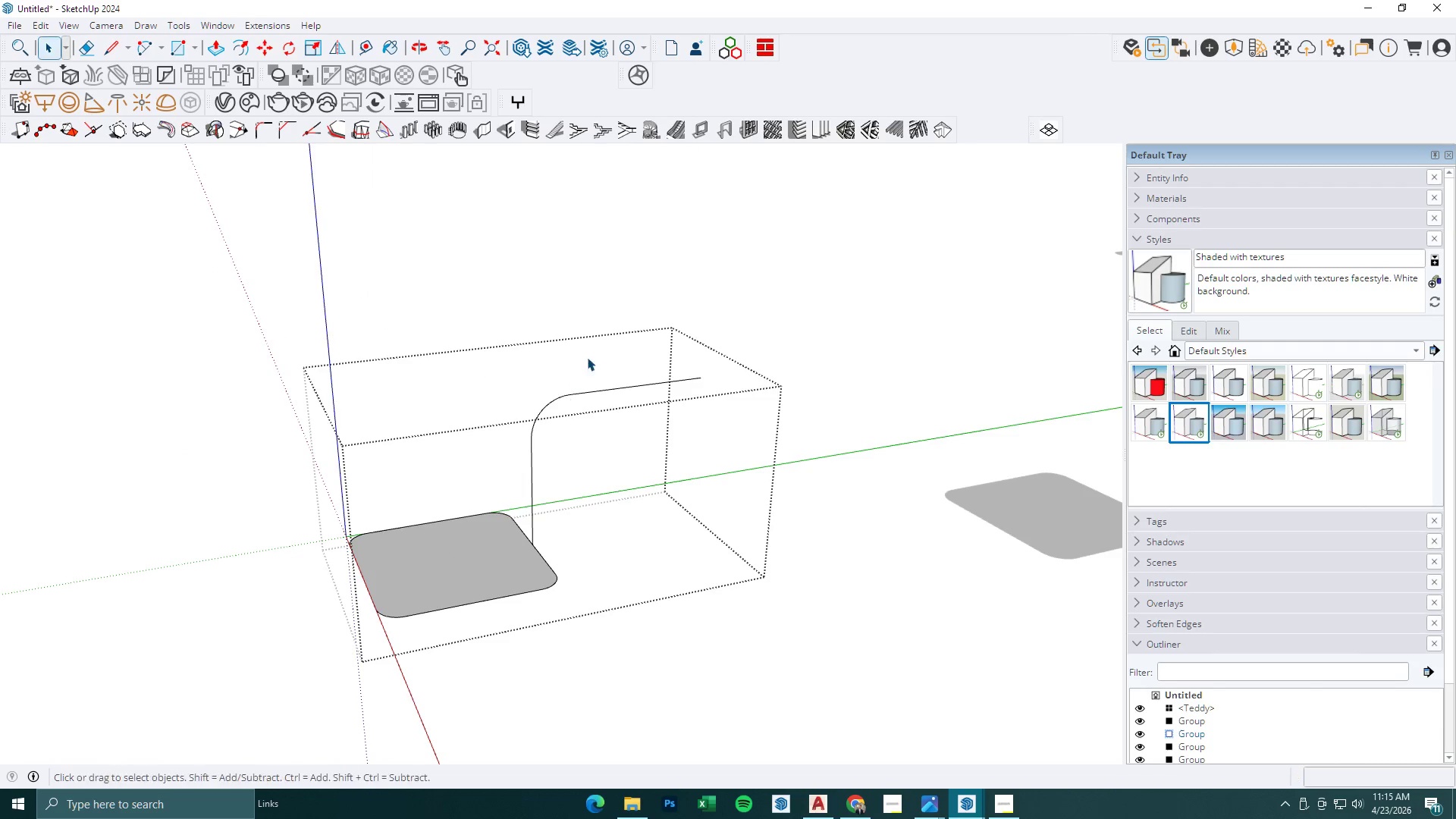 
left_click_drag(start_coordinate=[587, 357], to_coordinate=[499, 453])
 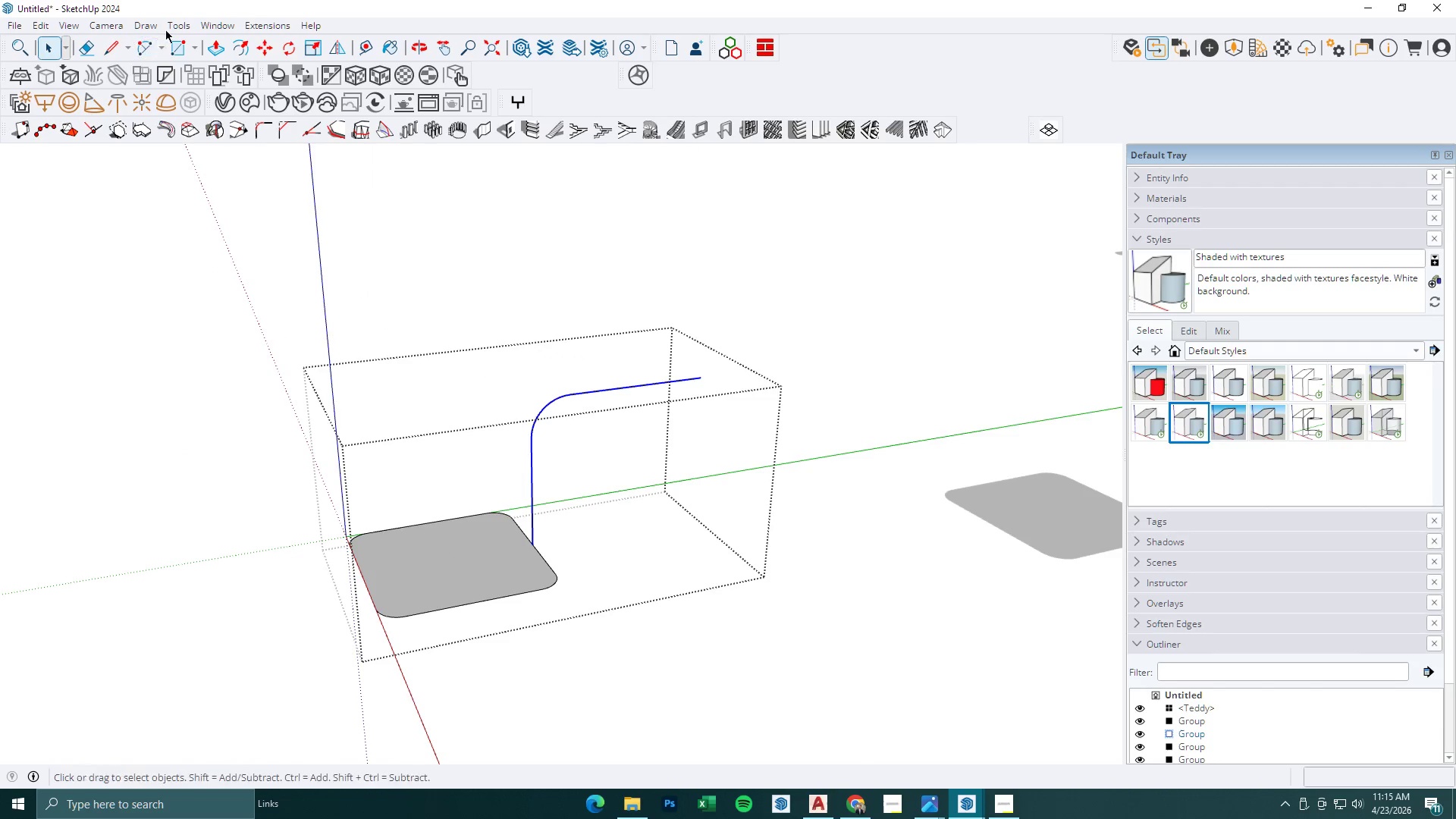 
left_click([177, 27])
 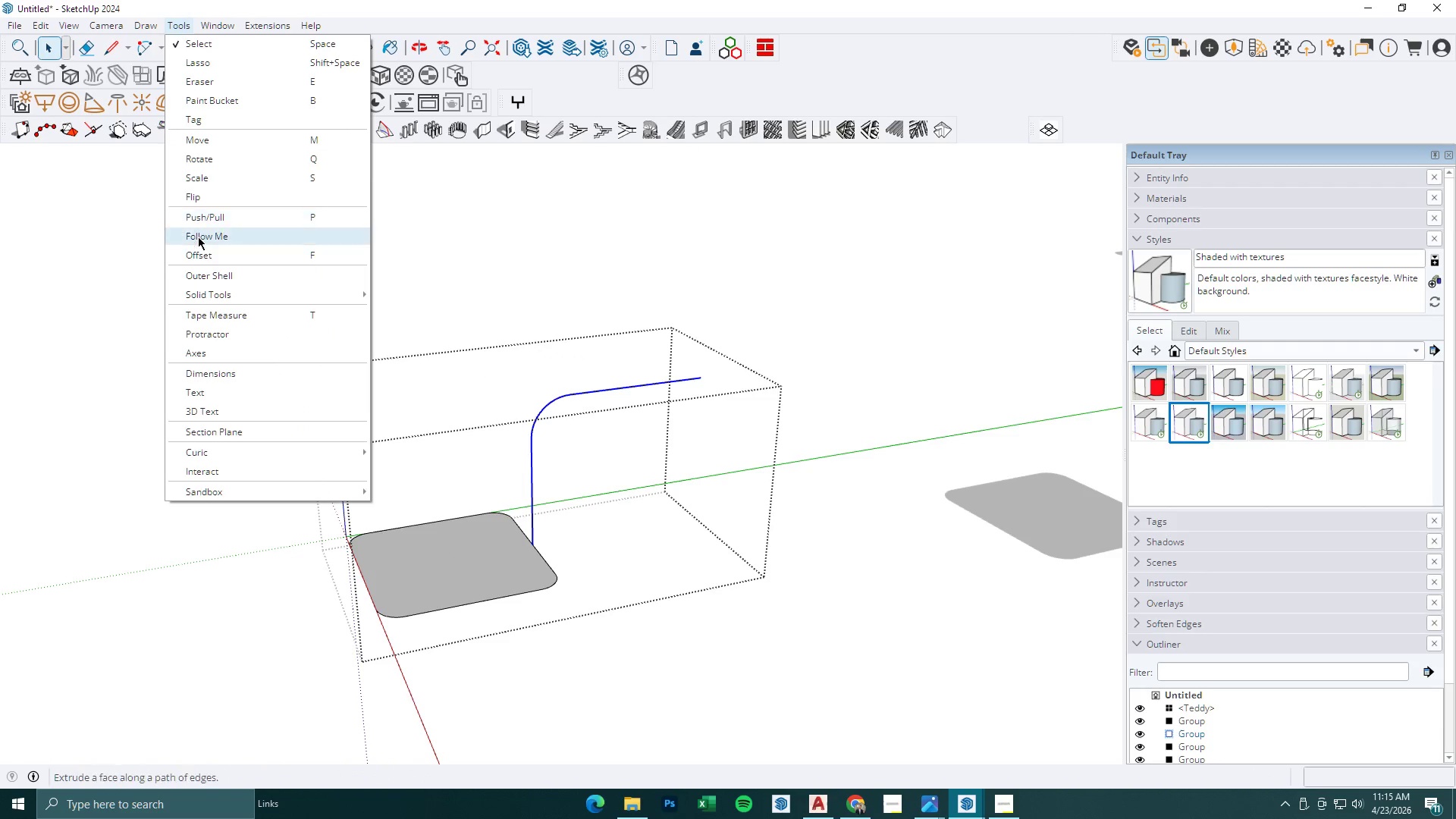 
left_click([198, 237])
 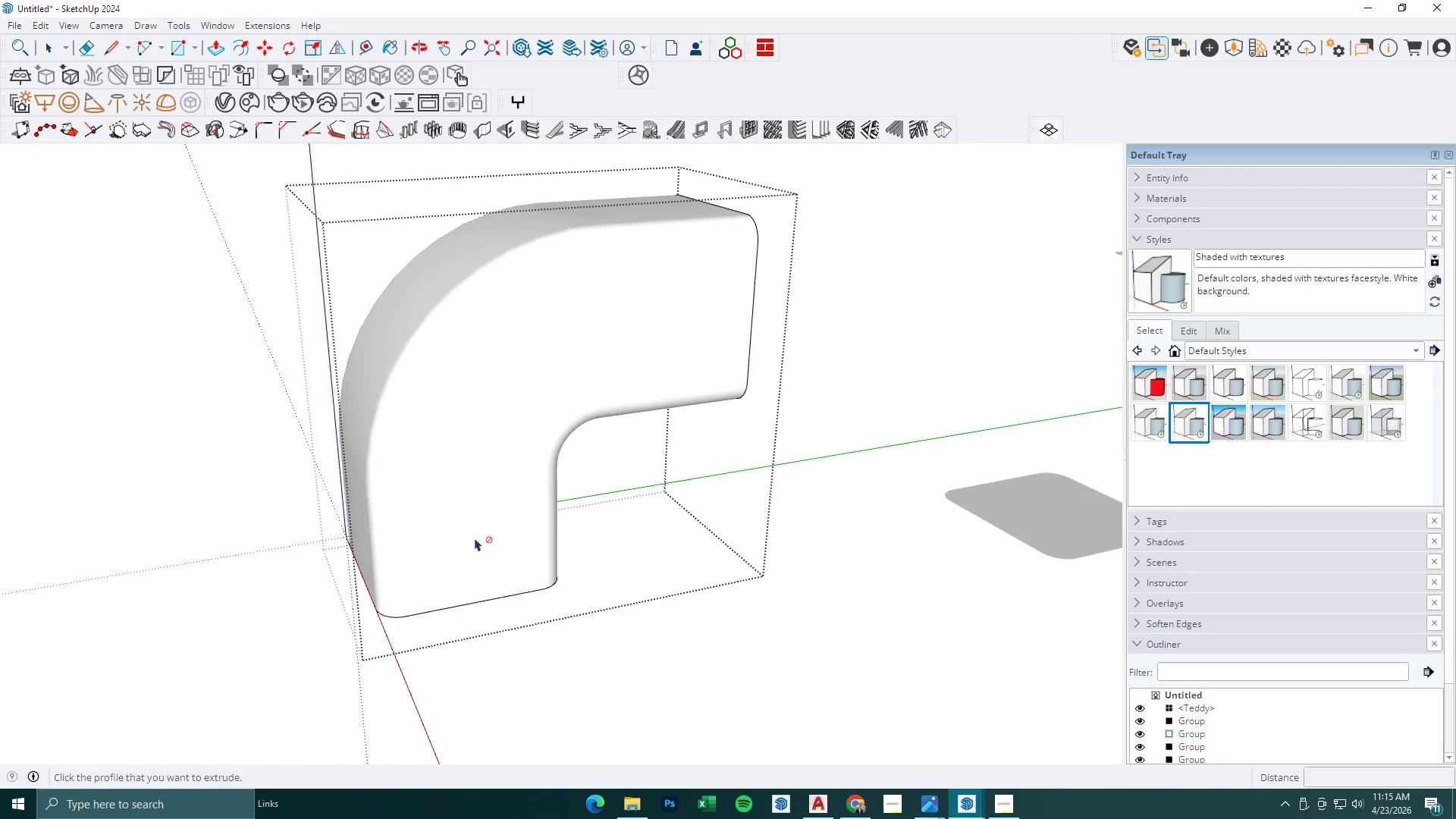 
scroll: coordinate [469, 408], scroll_direction: down, amount: 4.0
 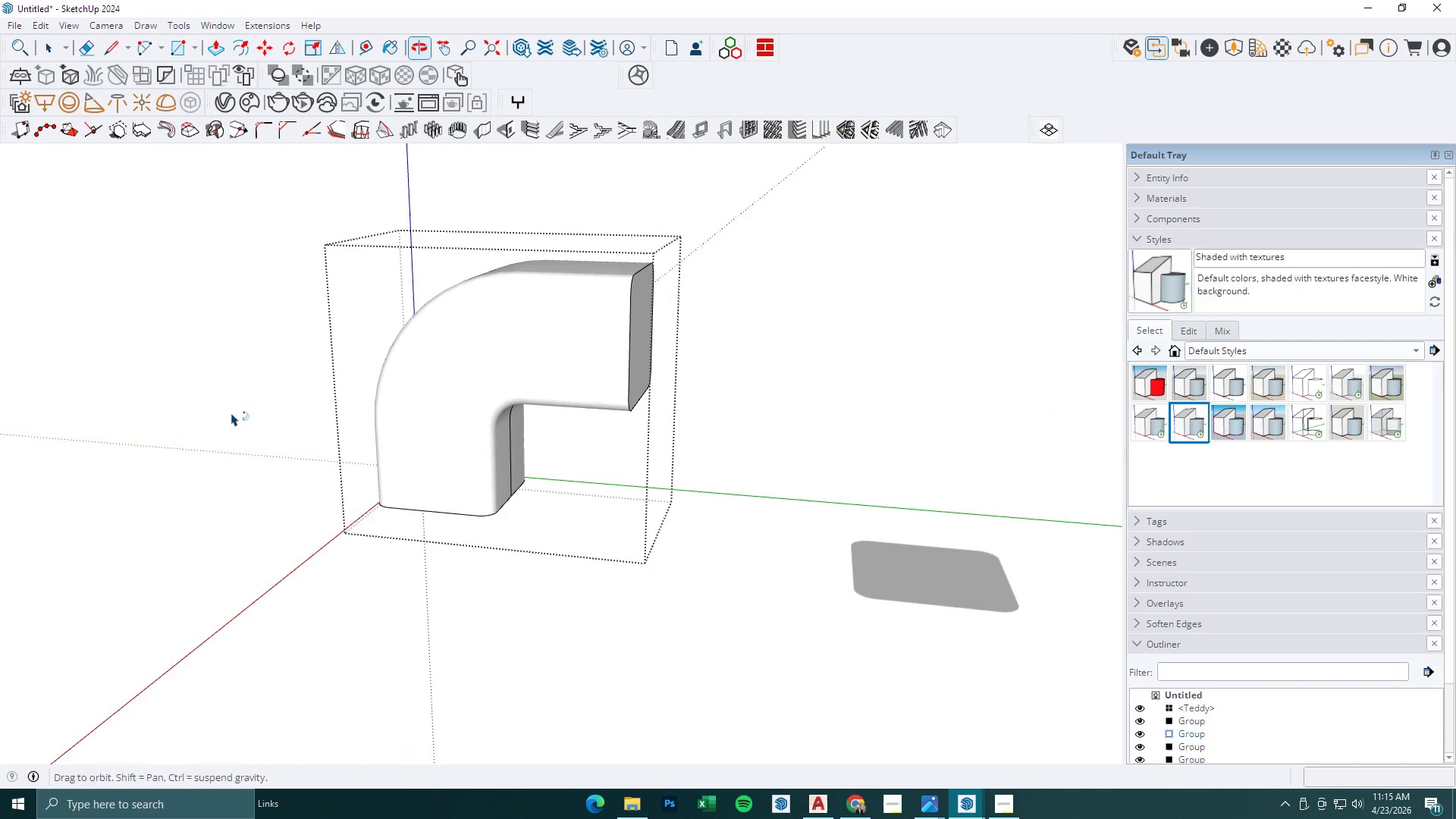 
key(Space)
 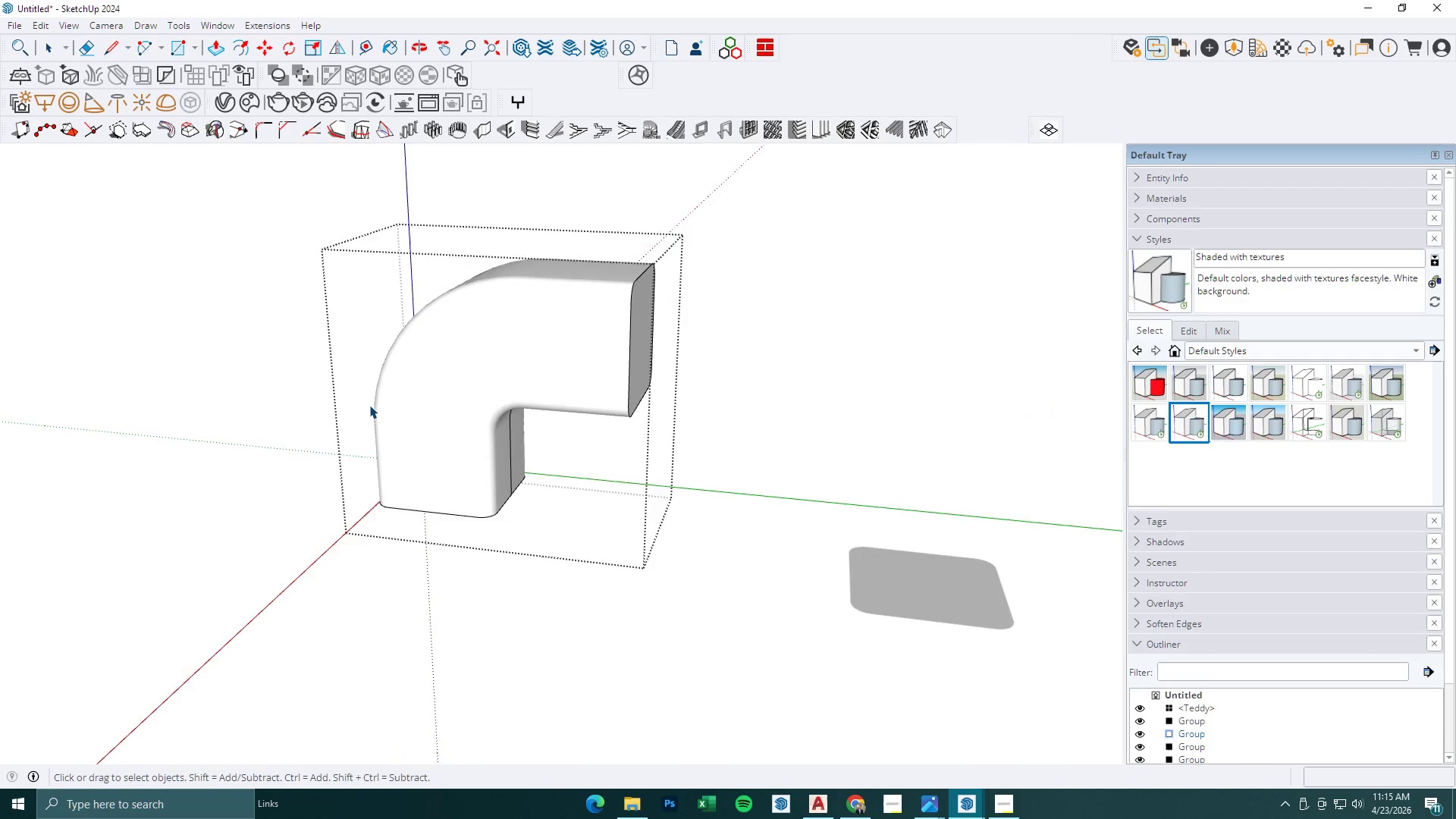 
key(Escape)
 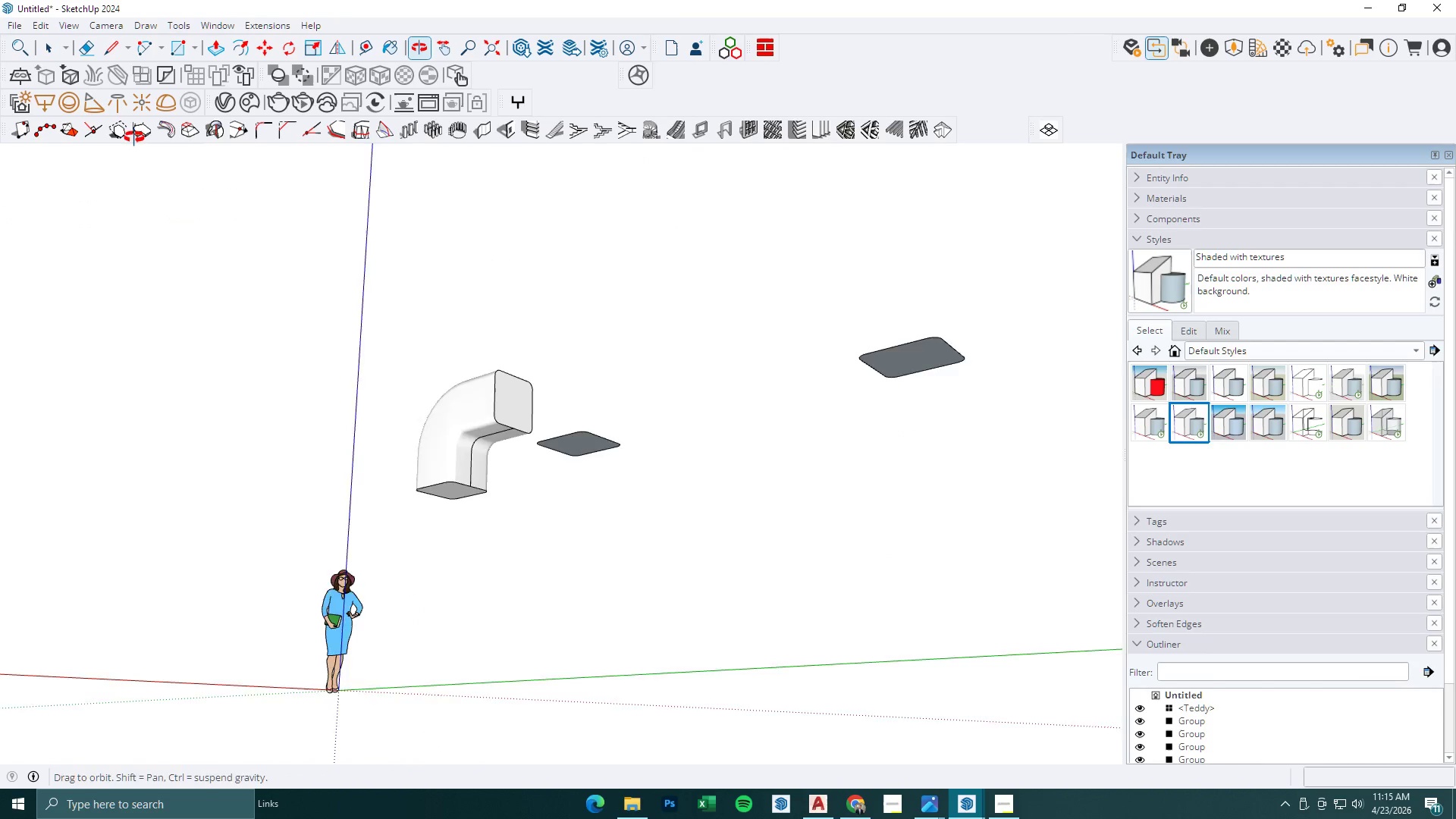 
scroll: coordinate [369, 405], scroll_direction: down, amount: 9.0
 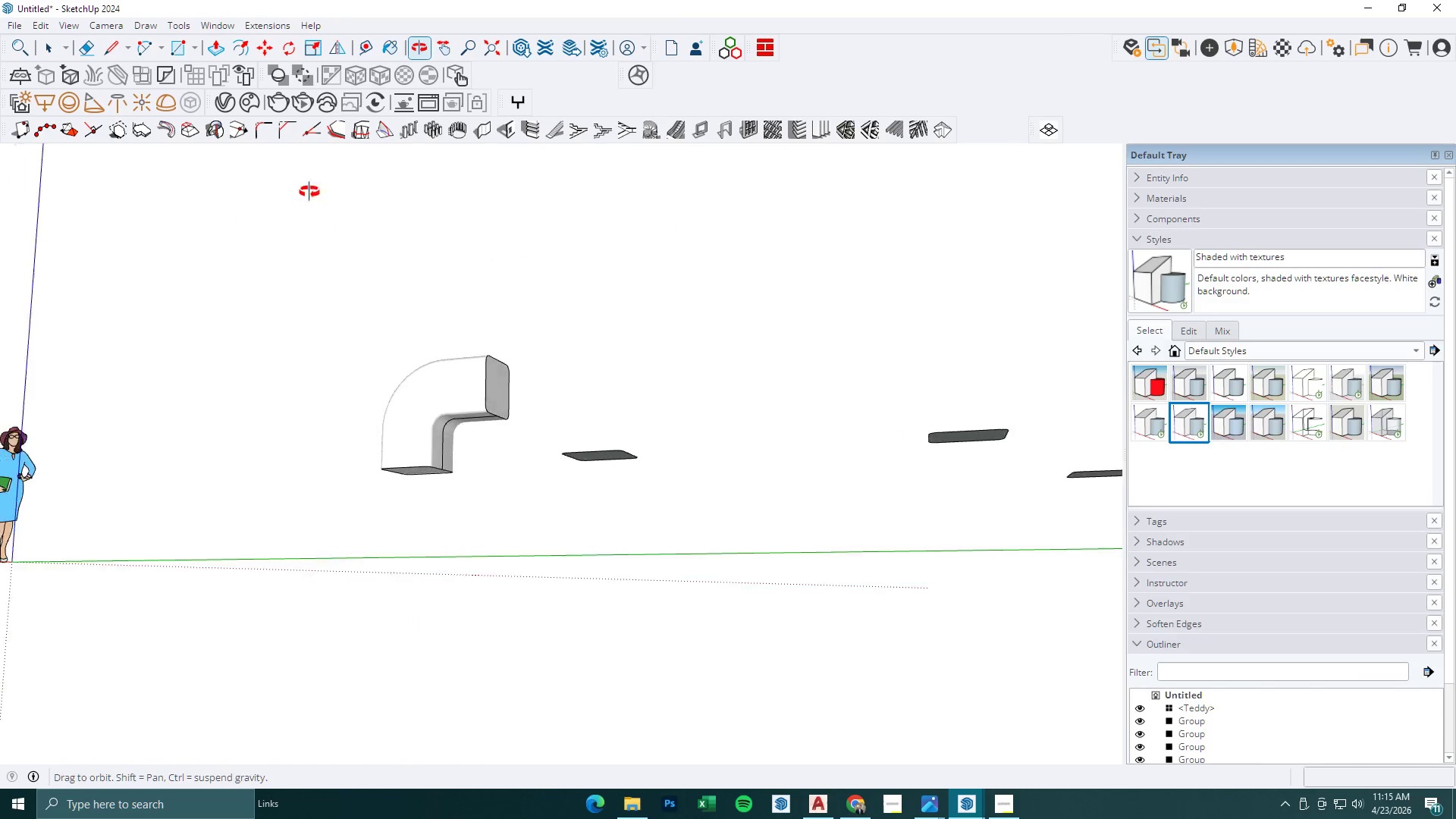 
key(Space)
 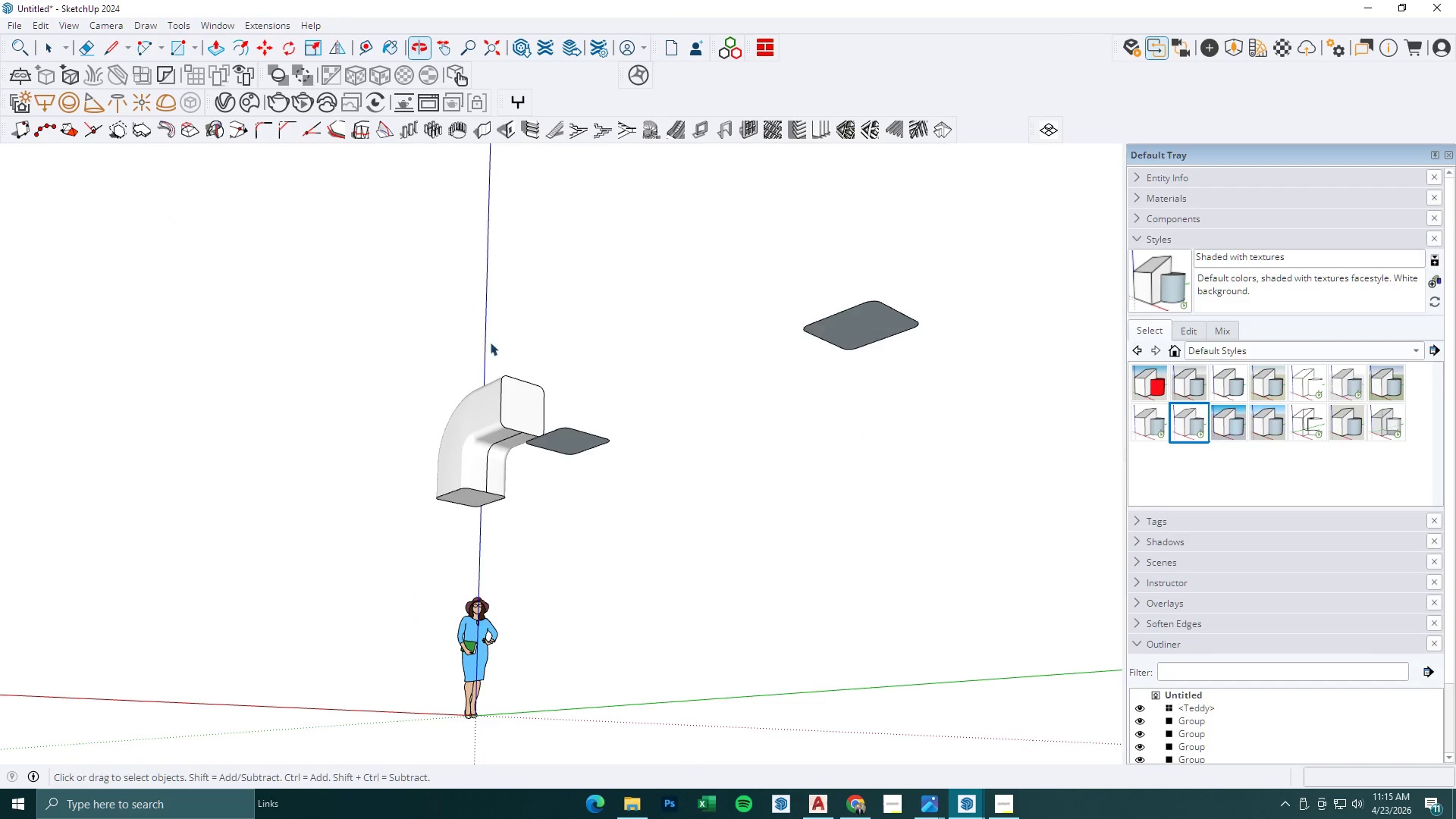 
key(Escape)
 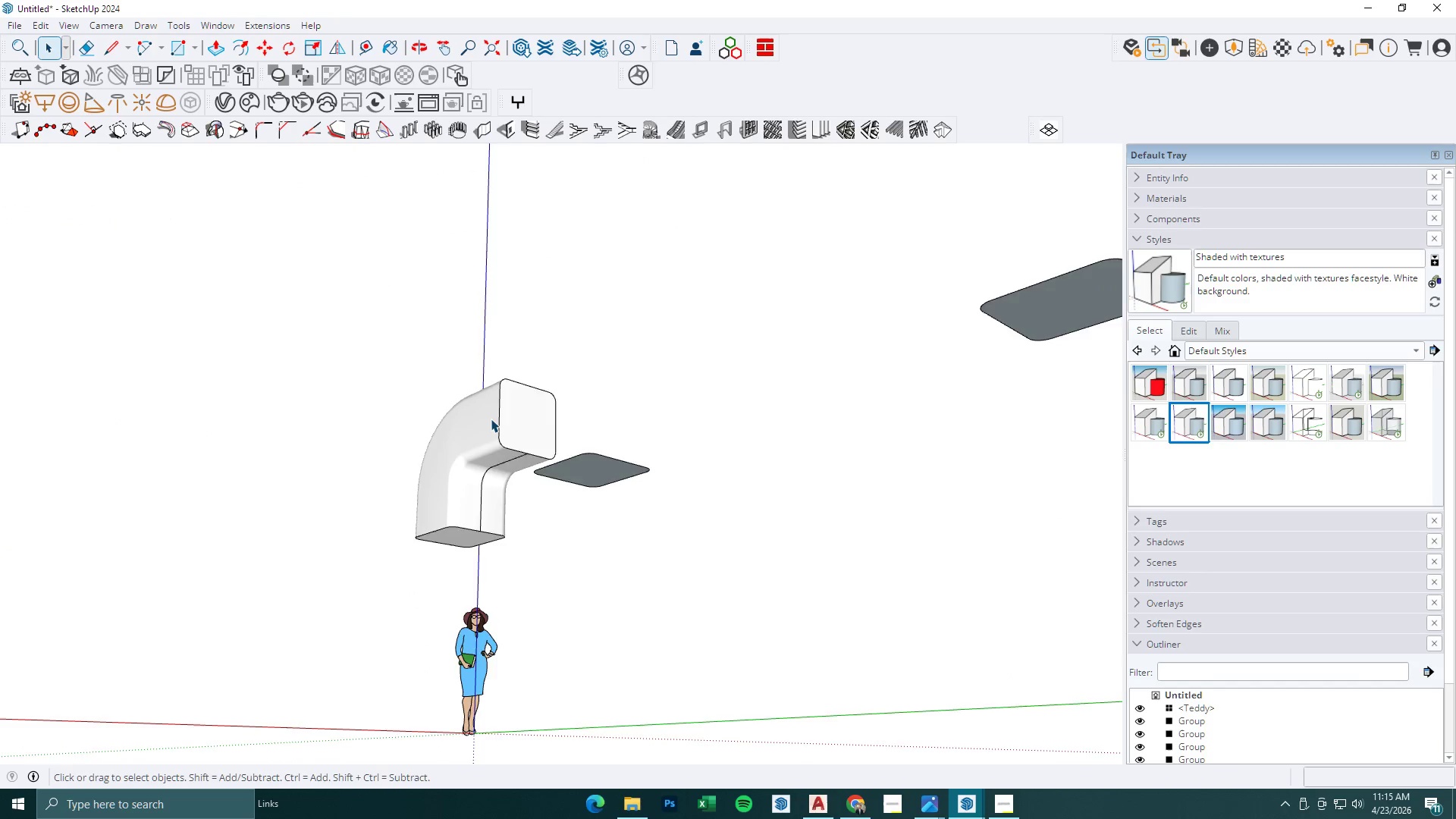 
double_click([491, 419])
 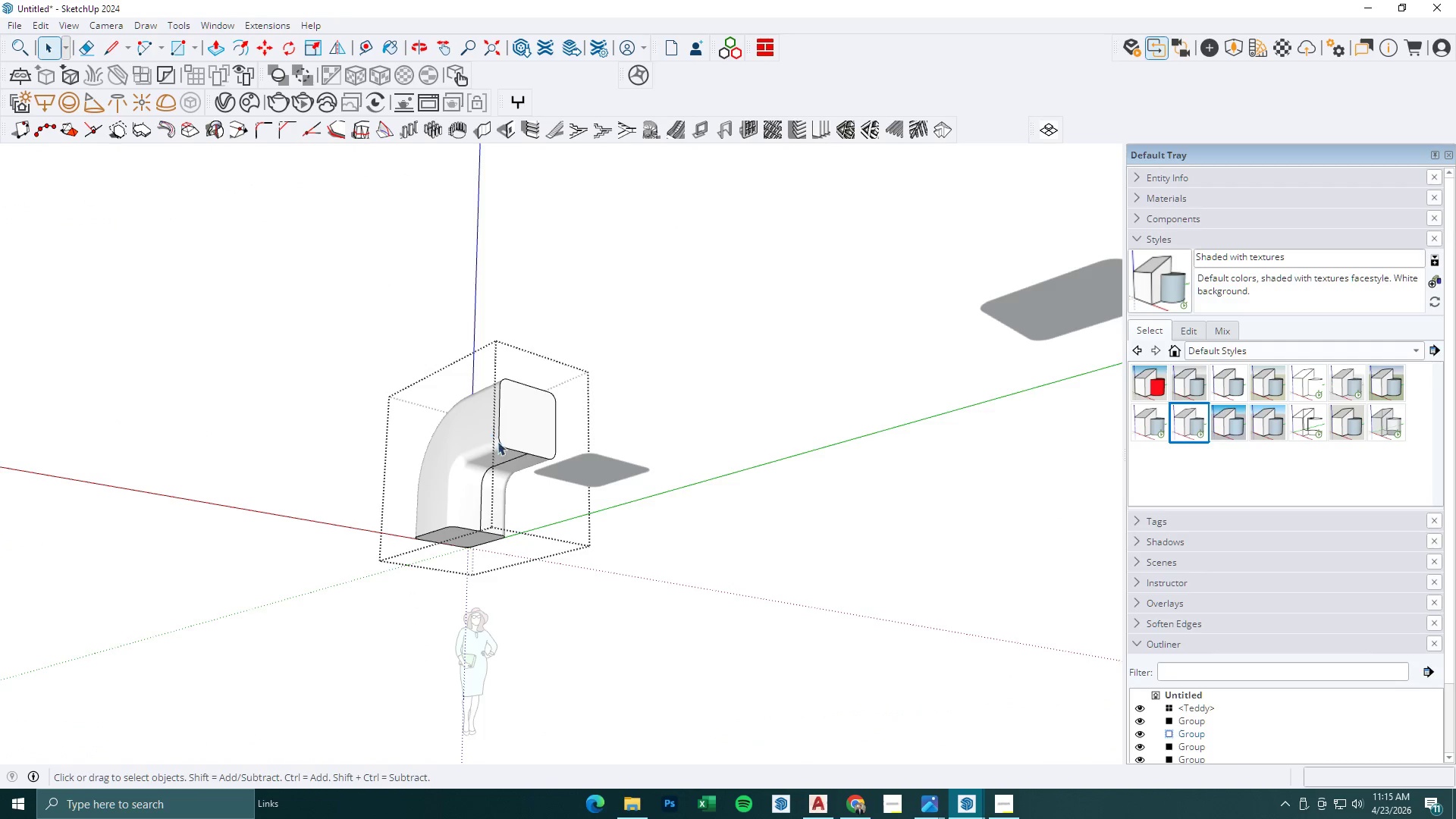 
scroll: coordinate [505, 369], scroll_direction: up, amount: 4.0
 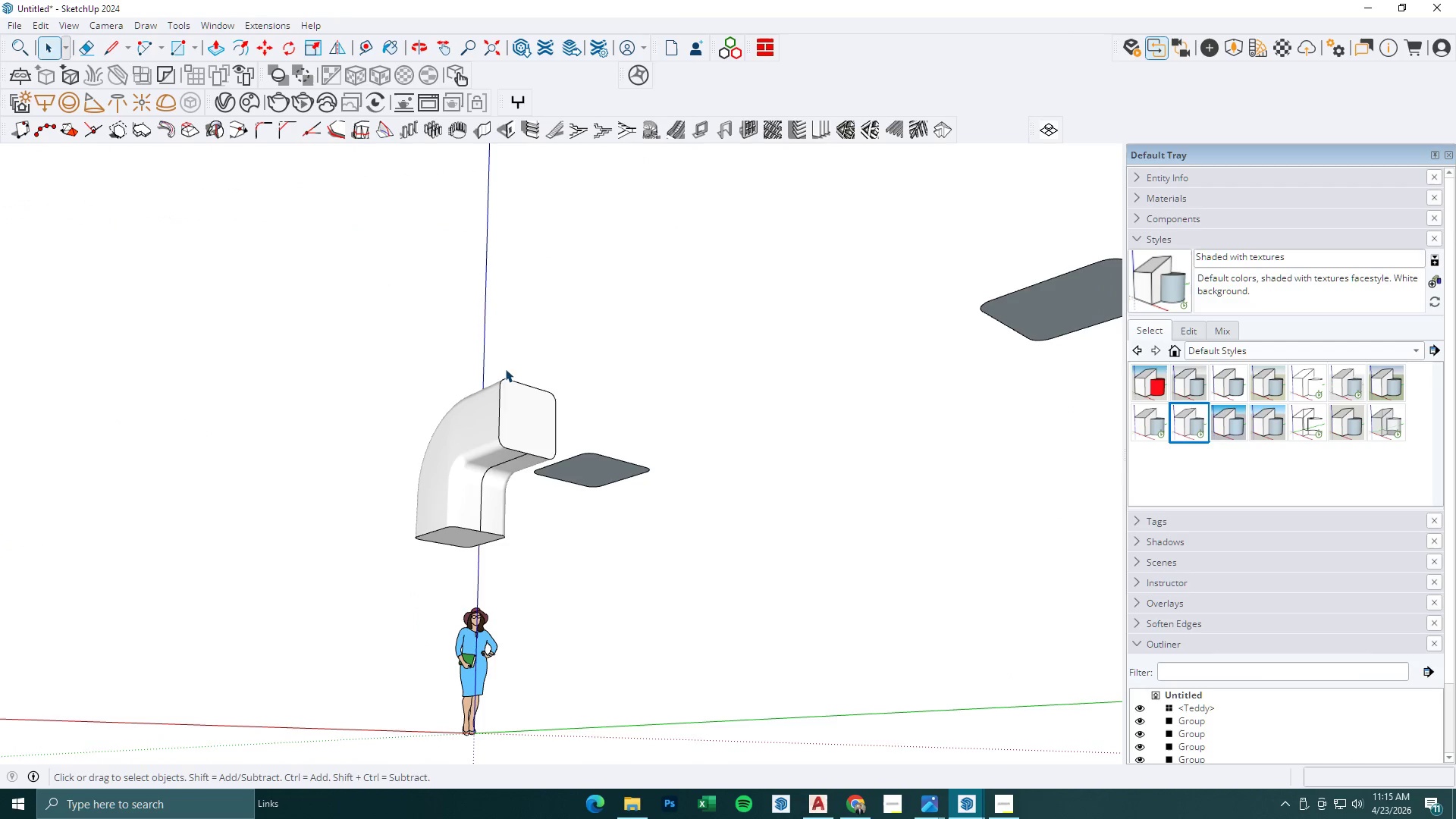 
key(E)
 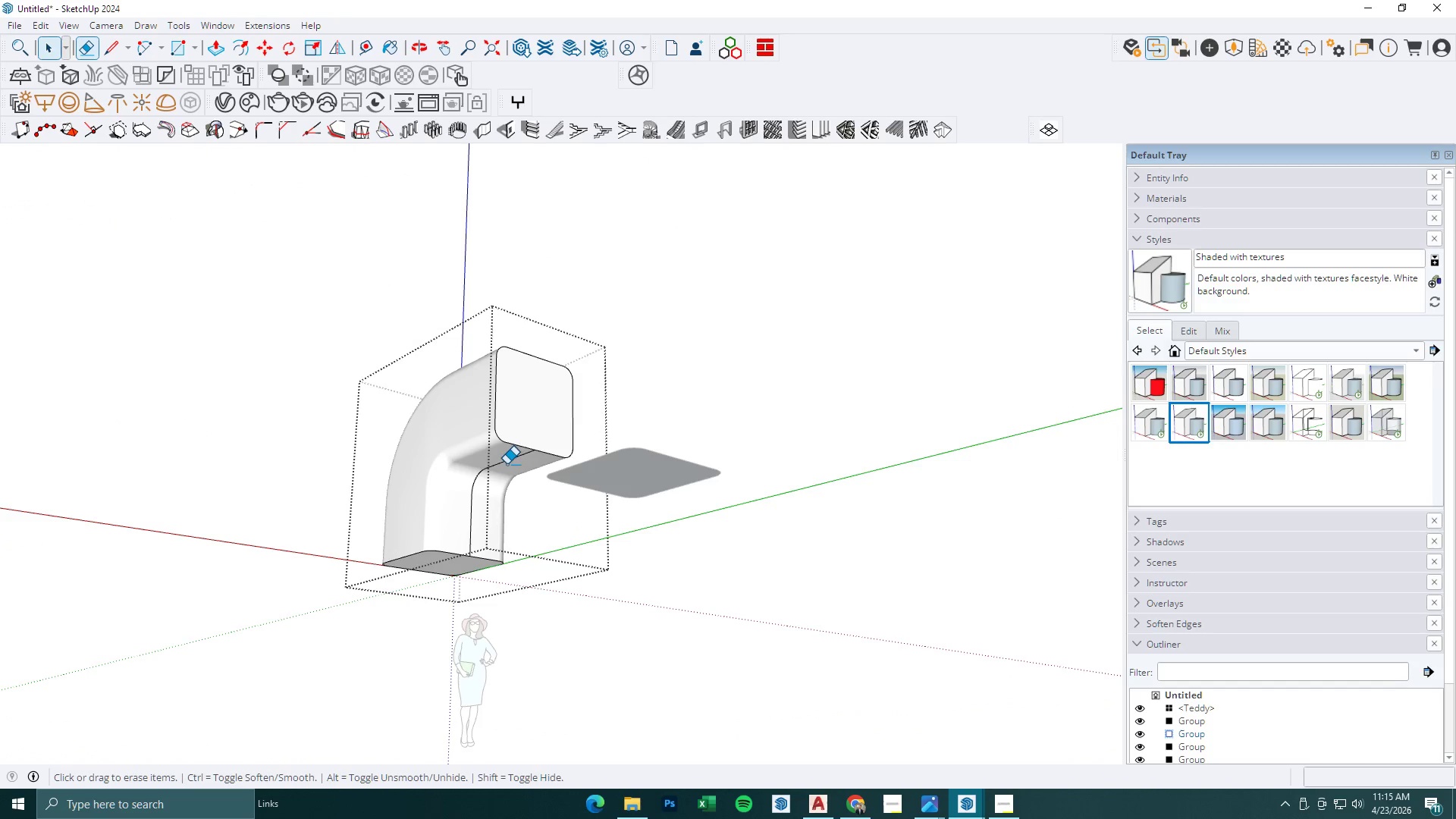 
left_click_drag(start_coordinate=[506, 463], to_coordinate=[512, 463])
 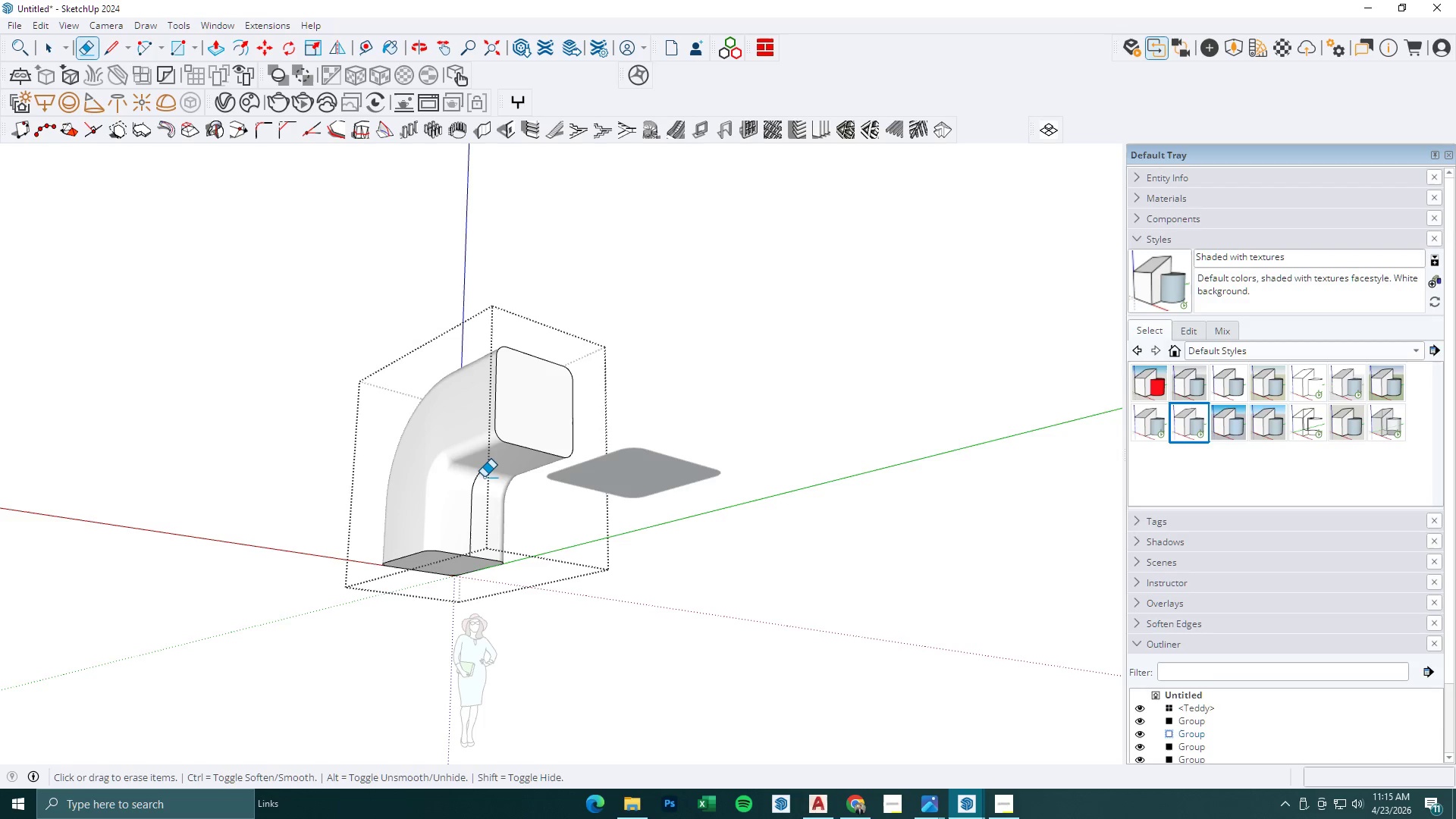 
scroll: coordinate [509, 463], scroll_direction: up, amount: 3.0
 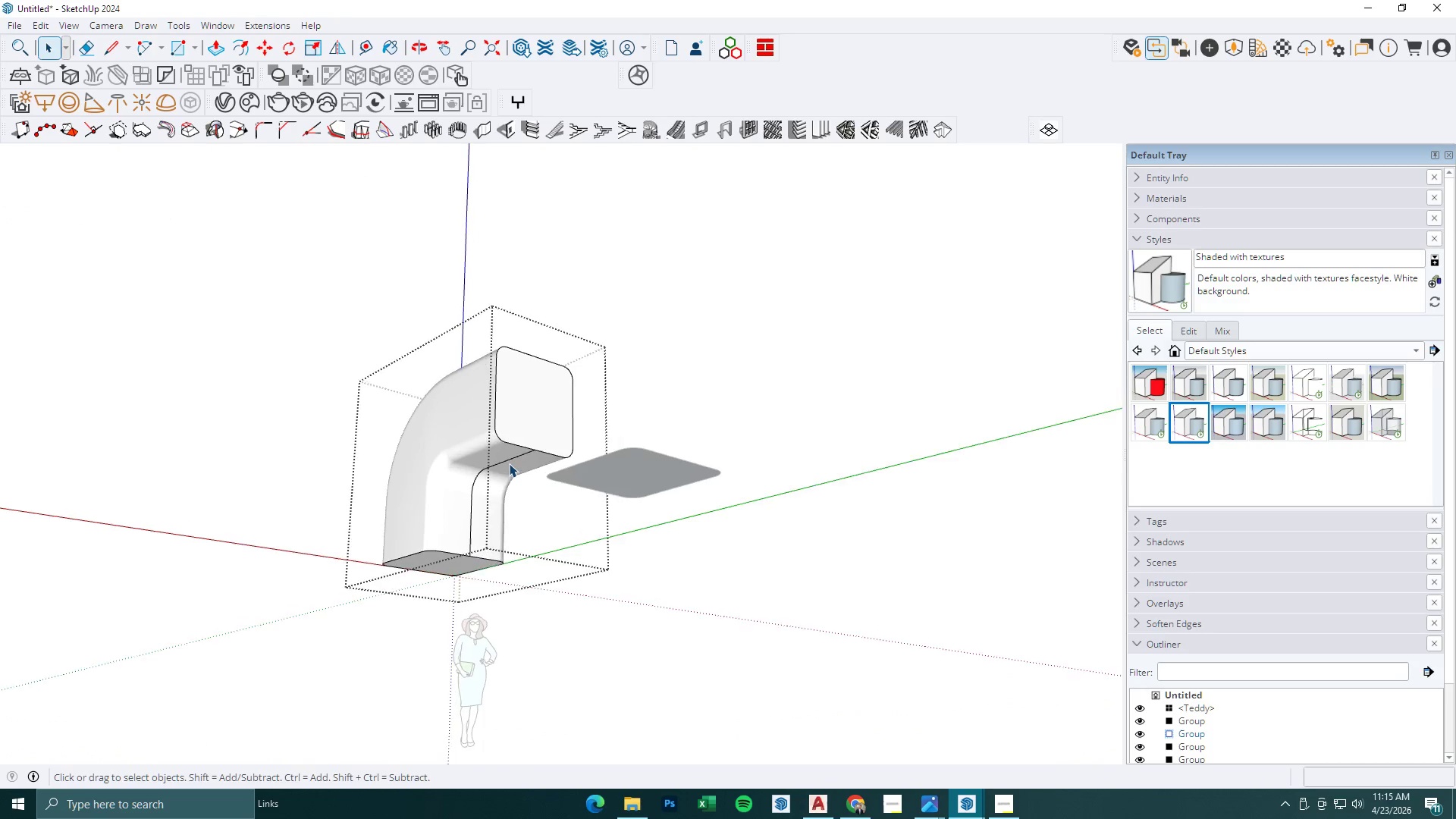 
left_click([482, 477])
 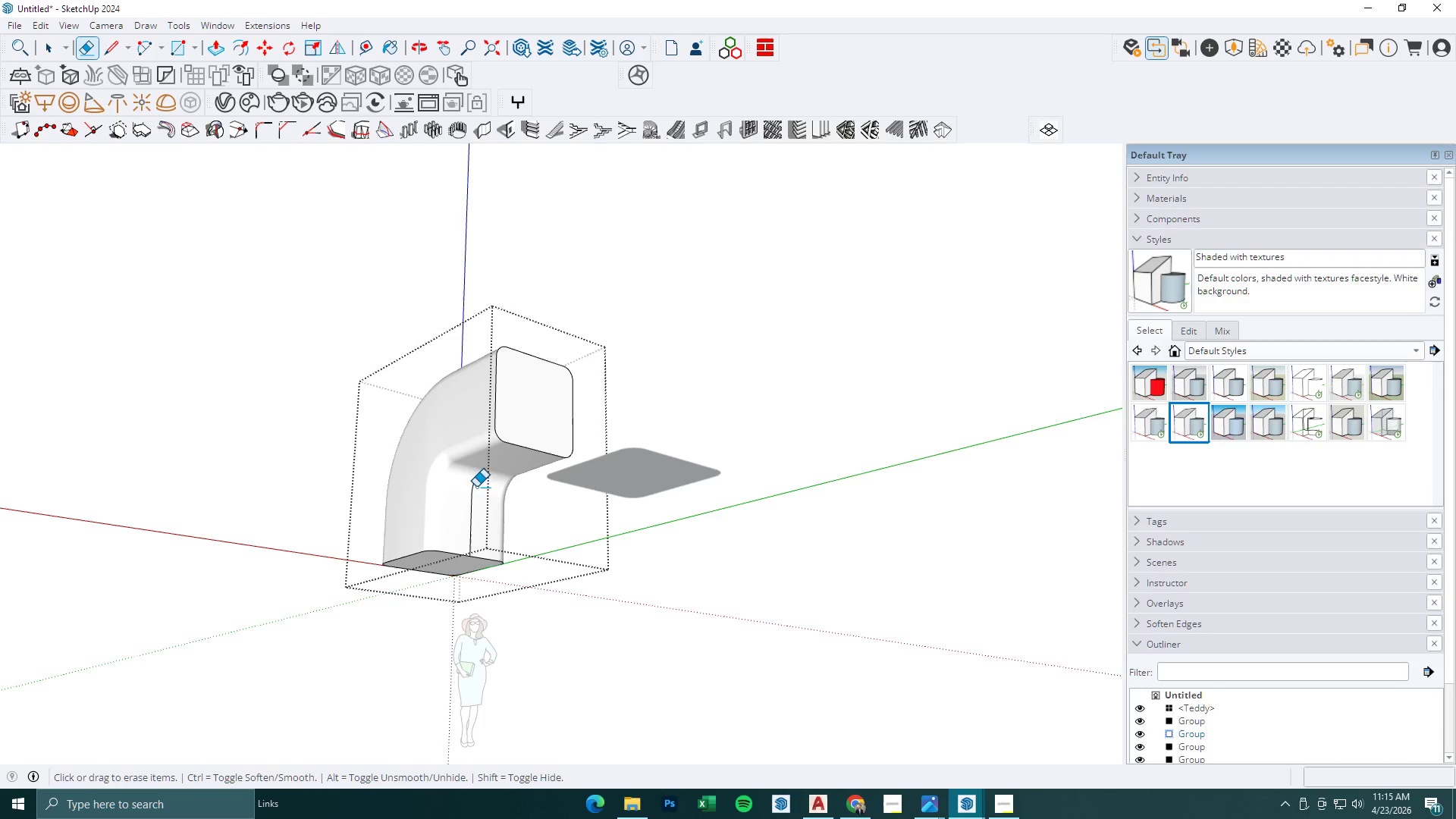 
scroll: coordinate [467, 494], scroll_direction: up, amount: 4.0
 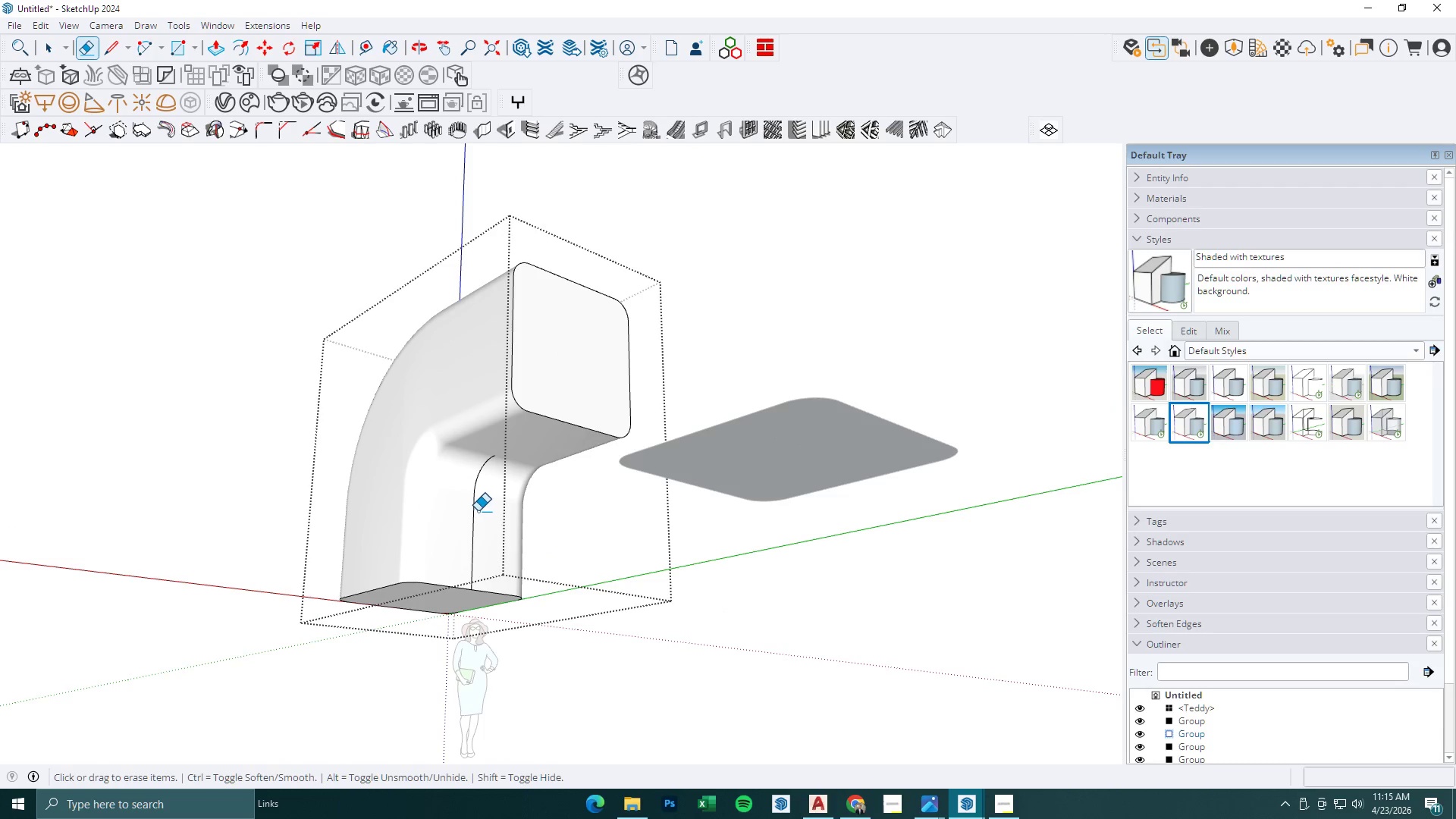 
key(Space)
 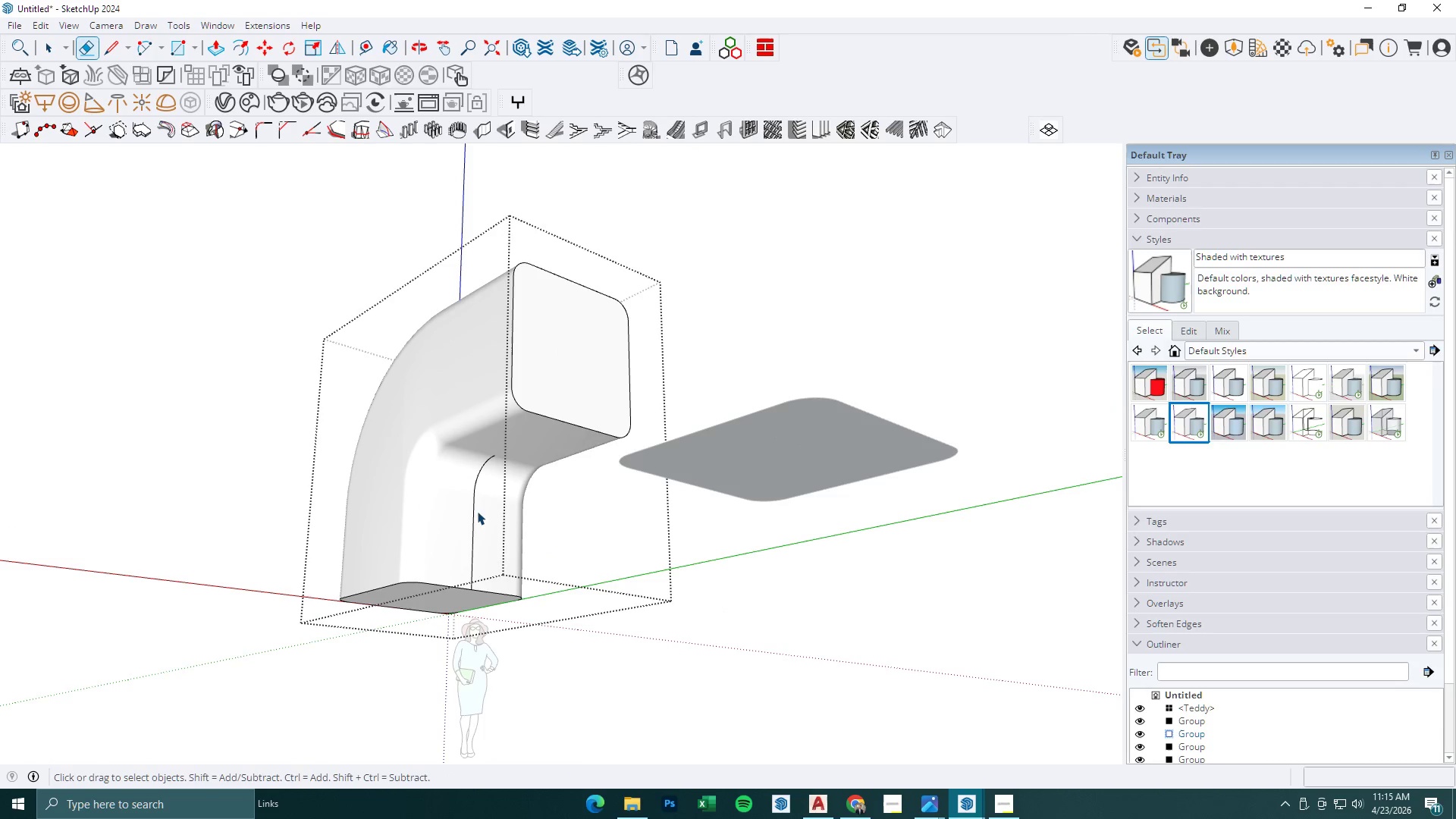 
left_click([476, 511])
 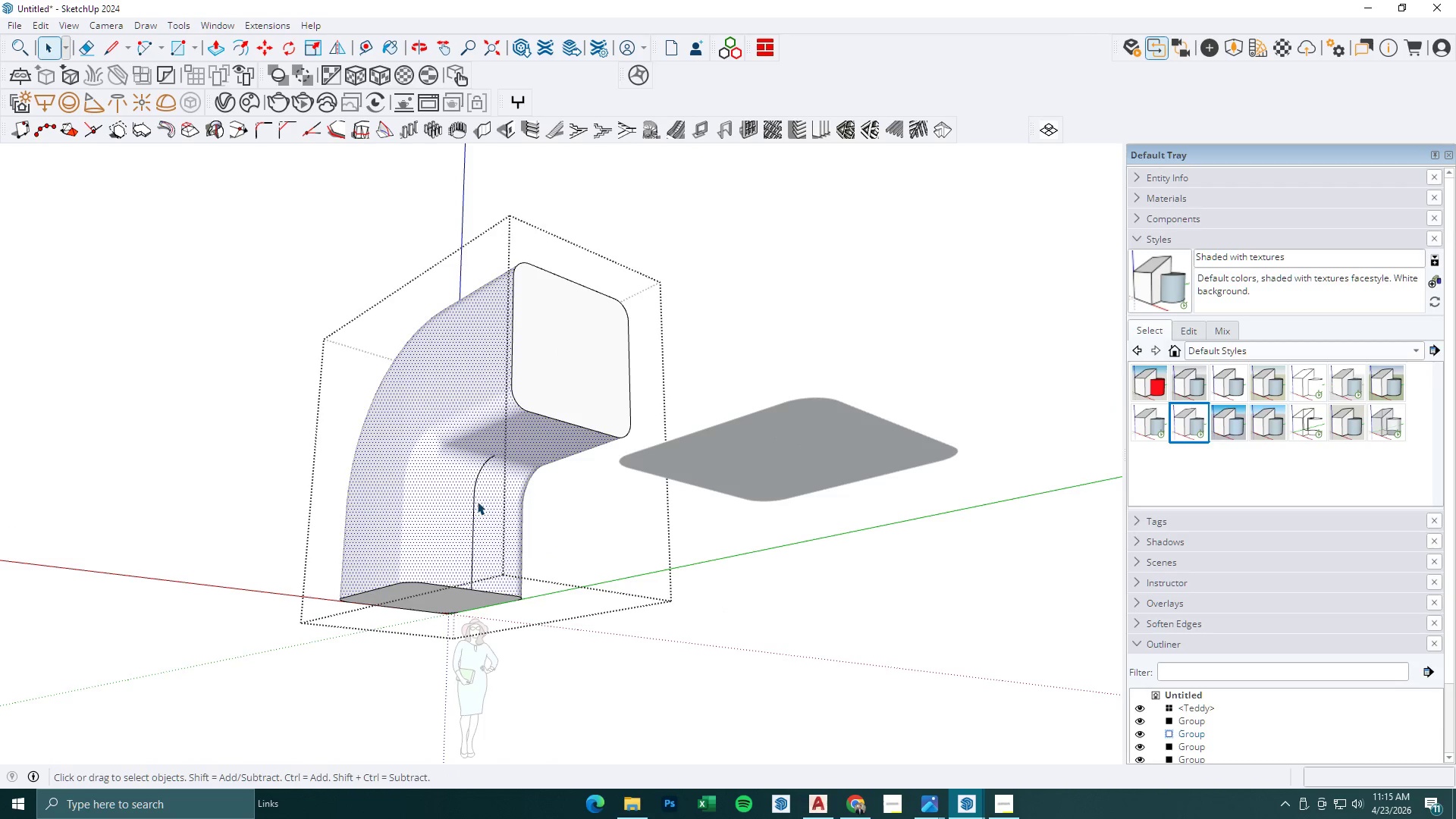 
left_click_drag(start_coordinate=[477, 501], to_coordinate=[472, 501])
 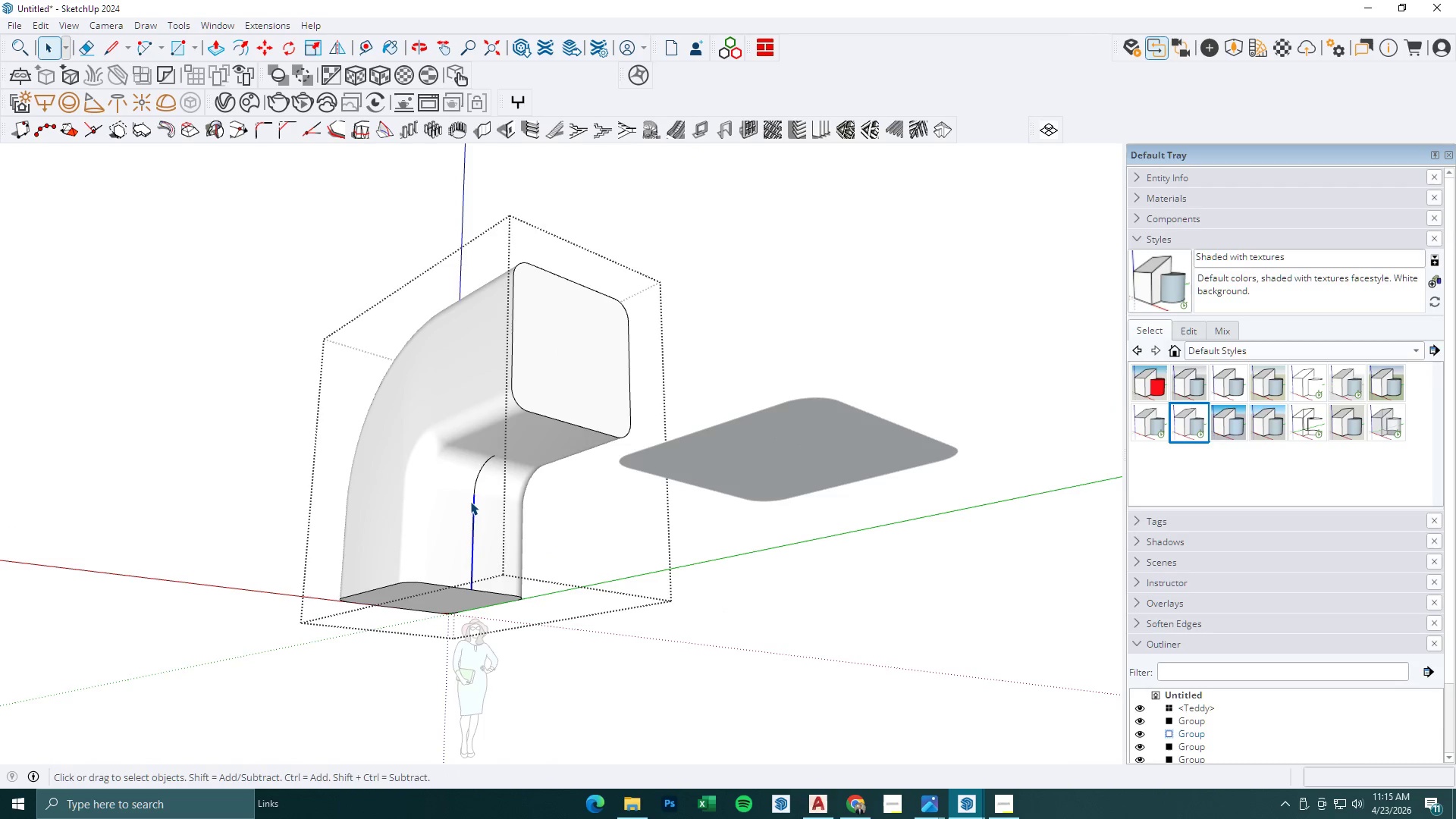 
double_click([470, 501])
 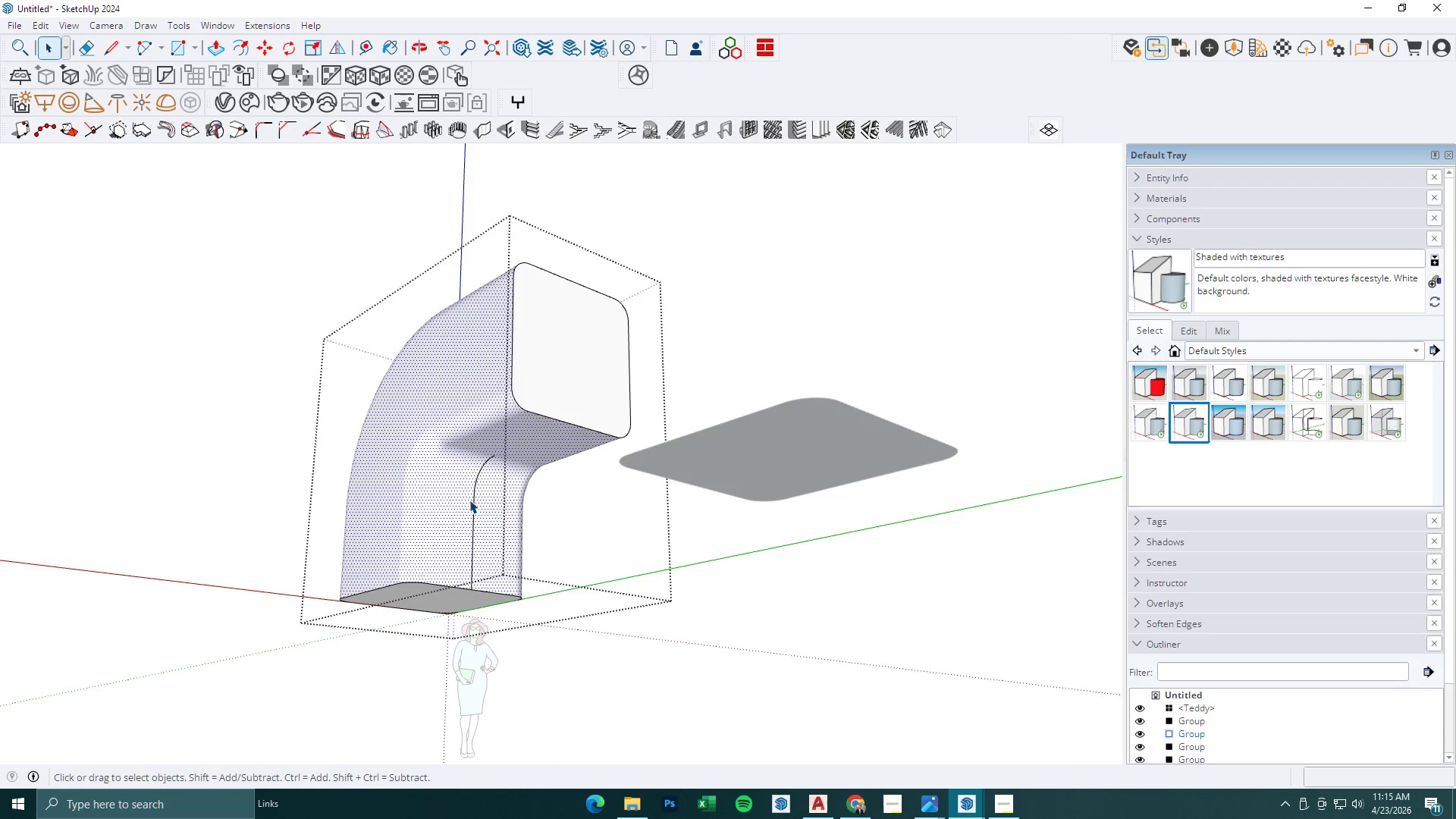 
left_click([469, 500])
 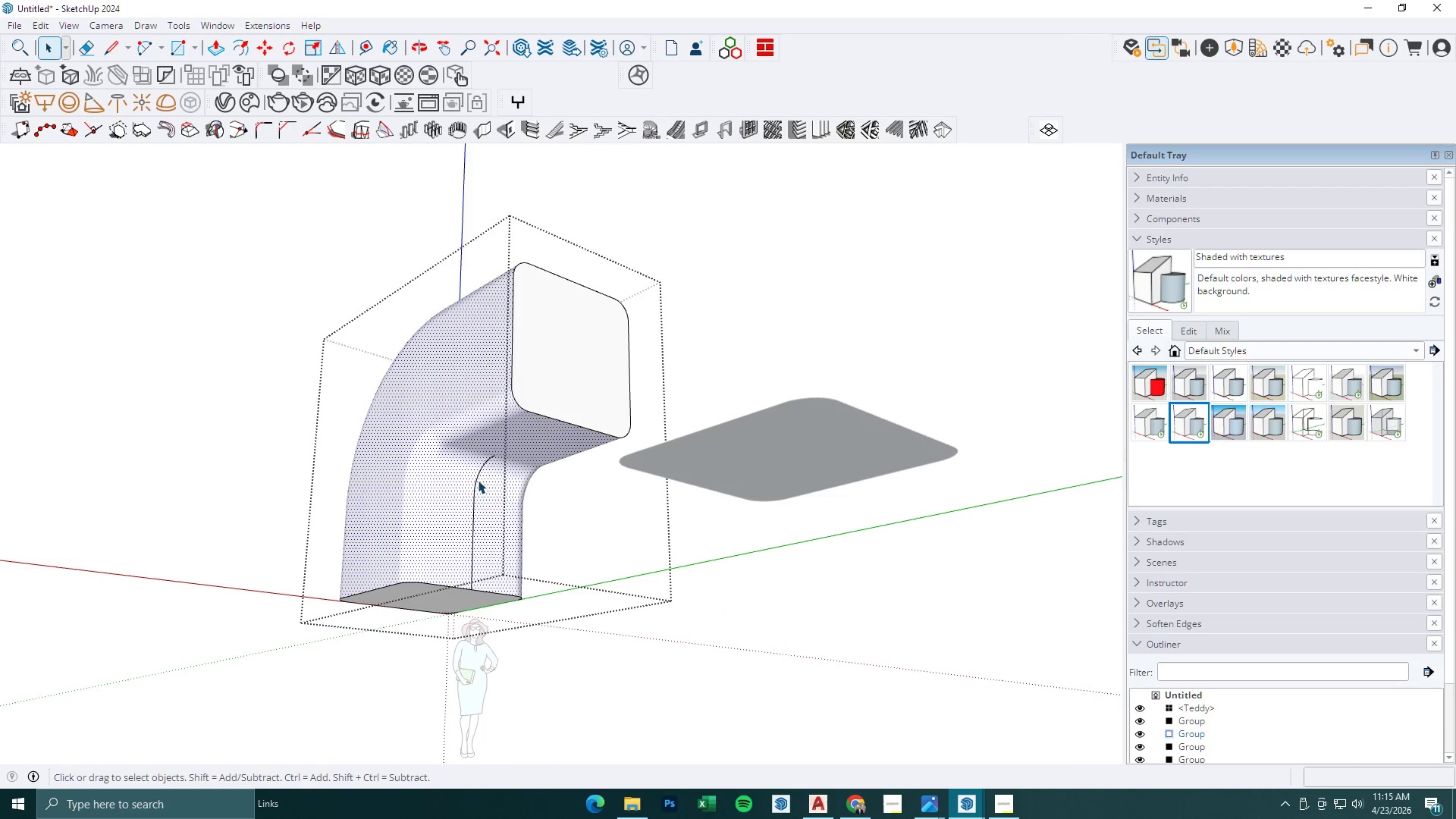 
left_click([476, 476])
 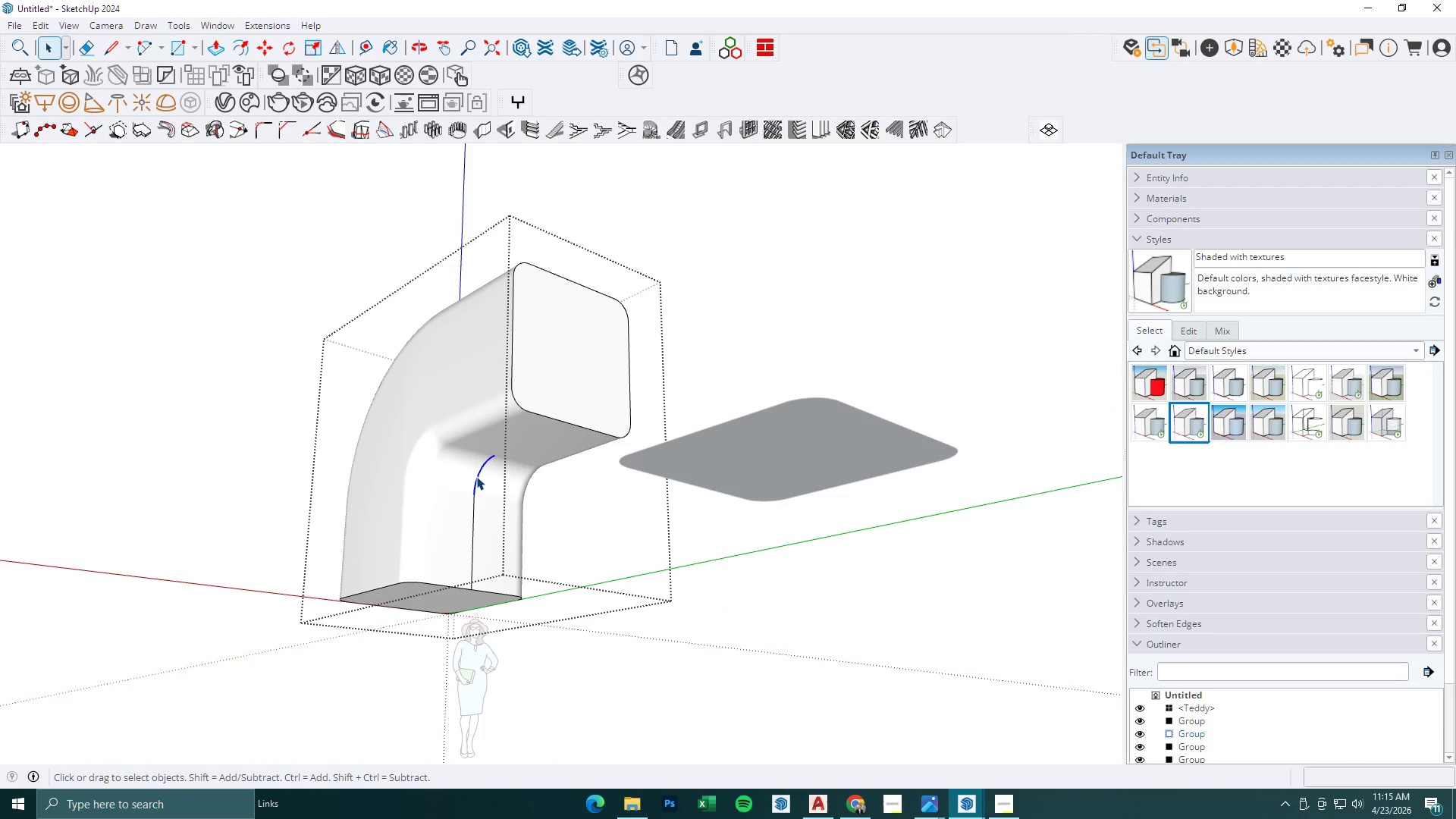 
key(Delete)
 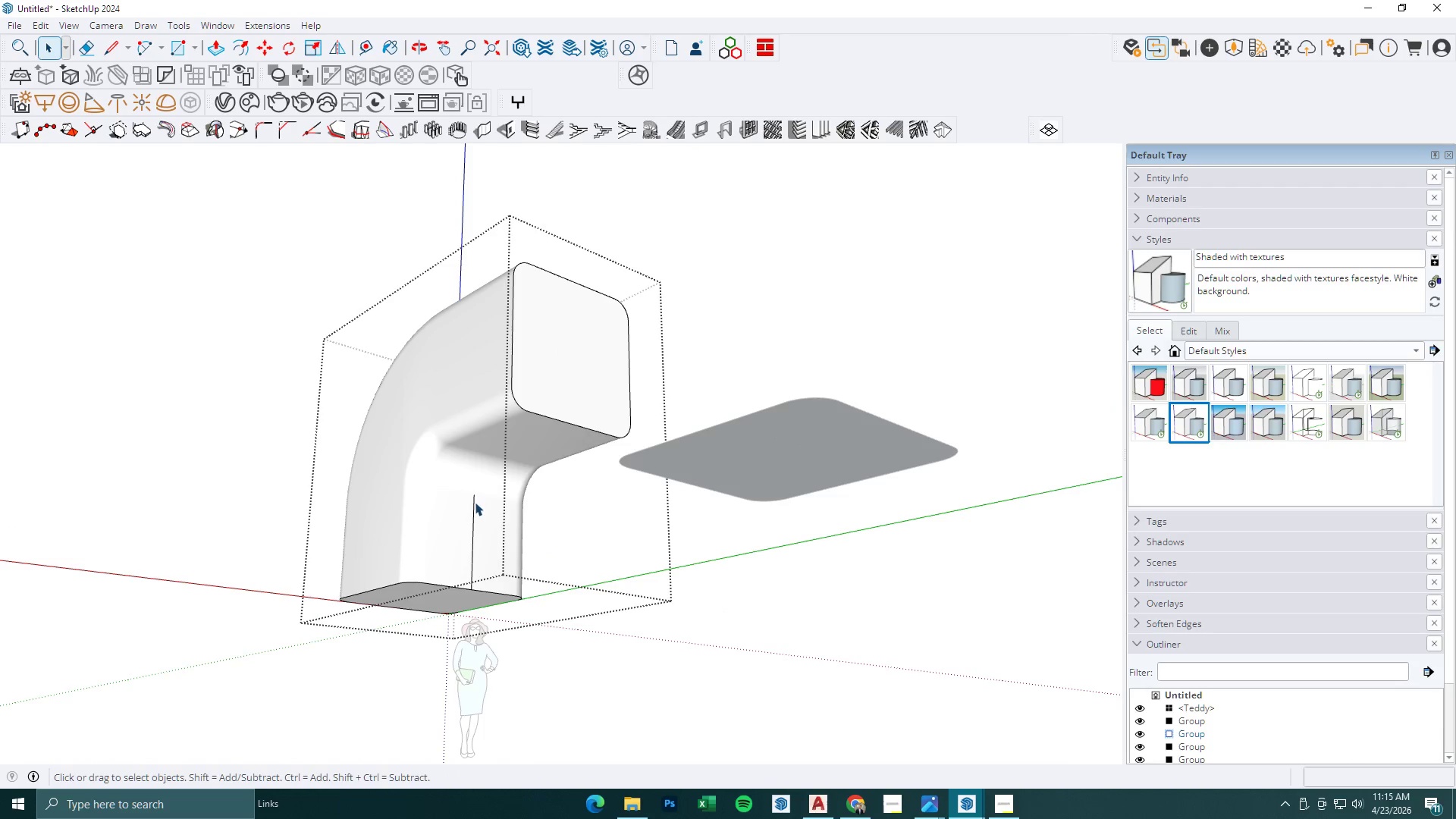 
left_click([474, 503])
 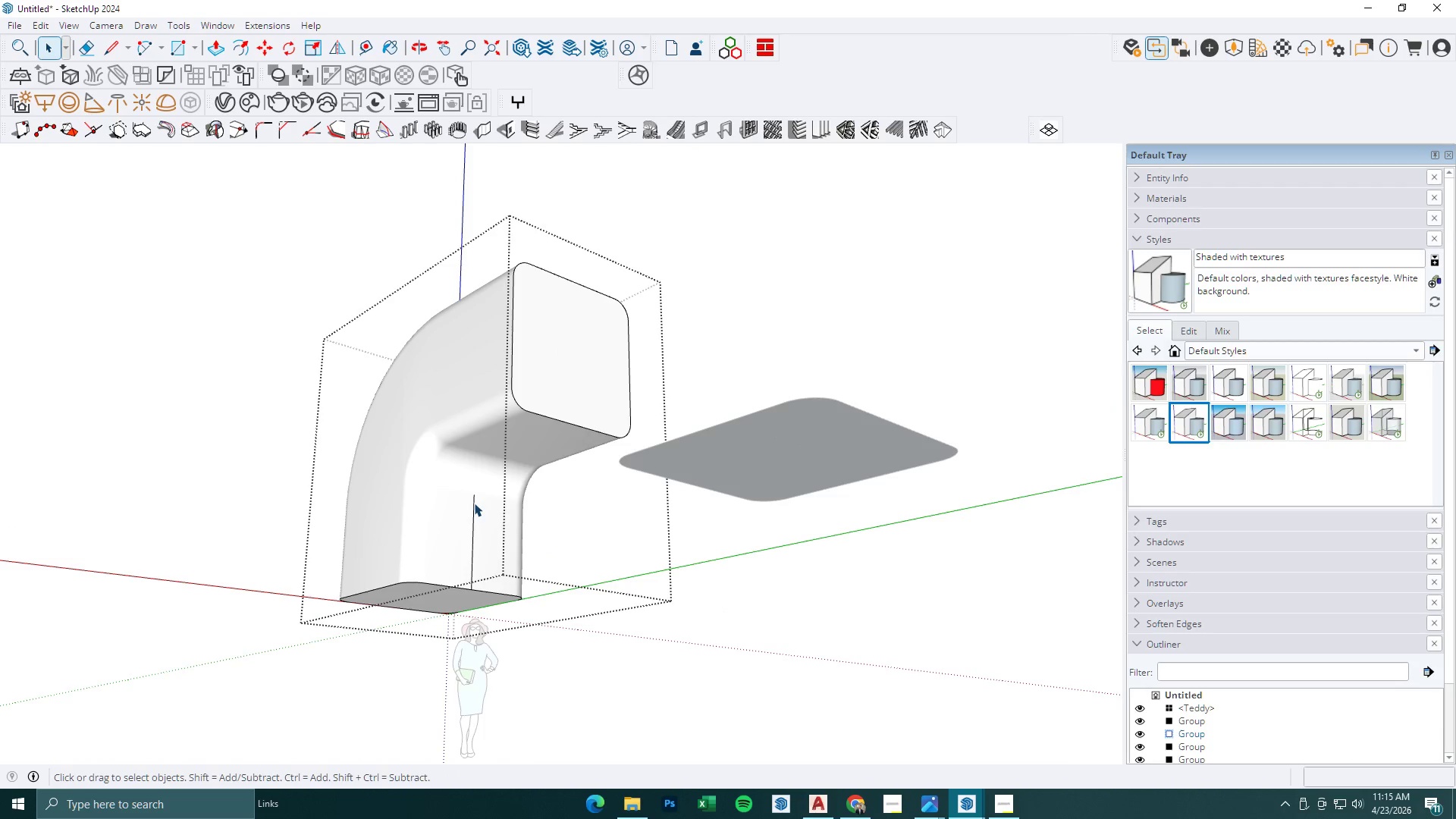 
key(Delete)
 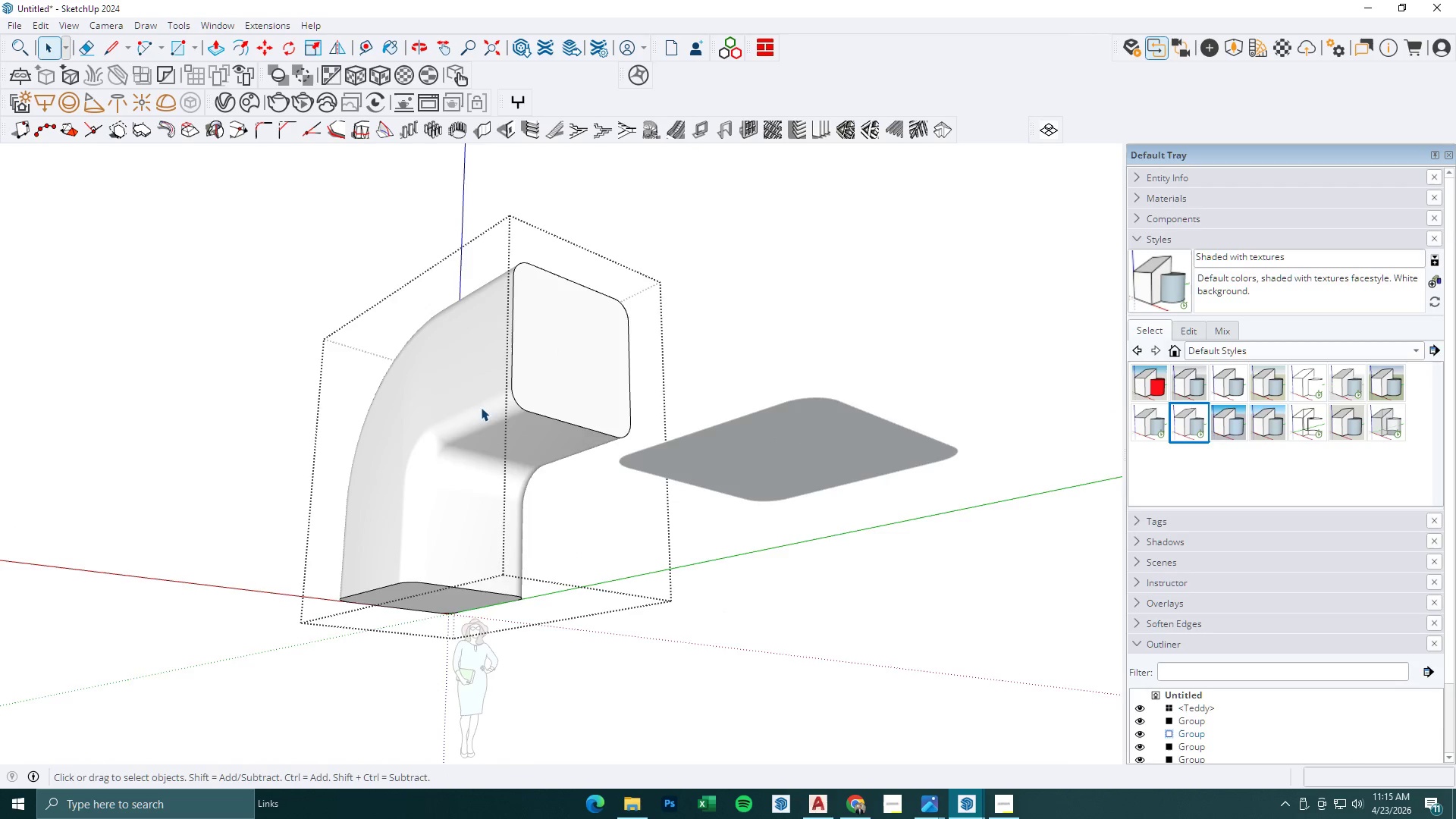 
scroll: coordinate [482, 395], scroll_direction: down, amount: 4.0
 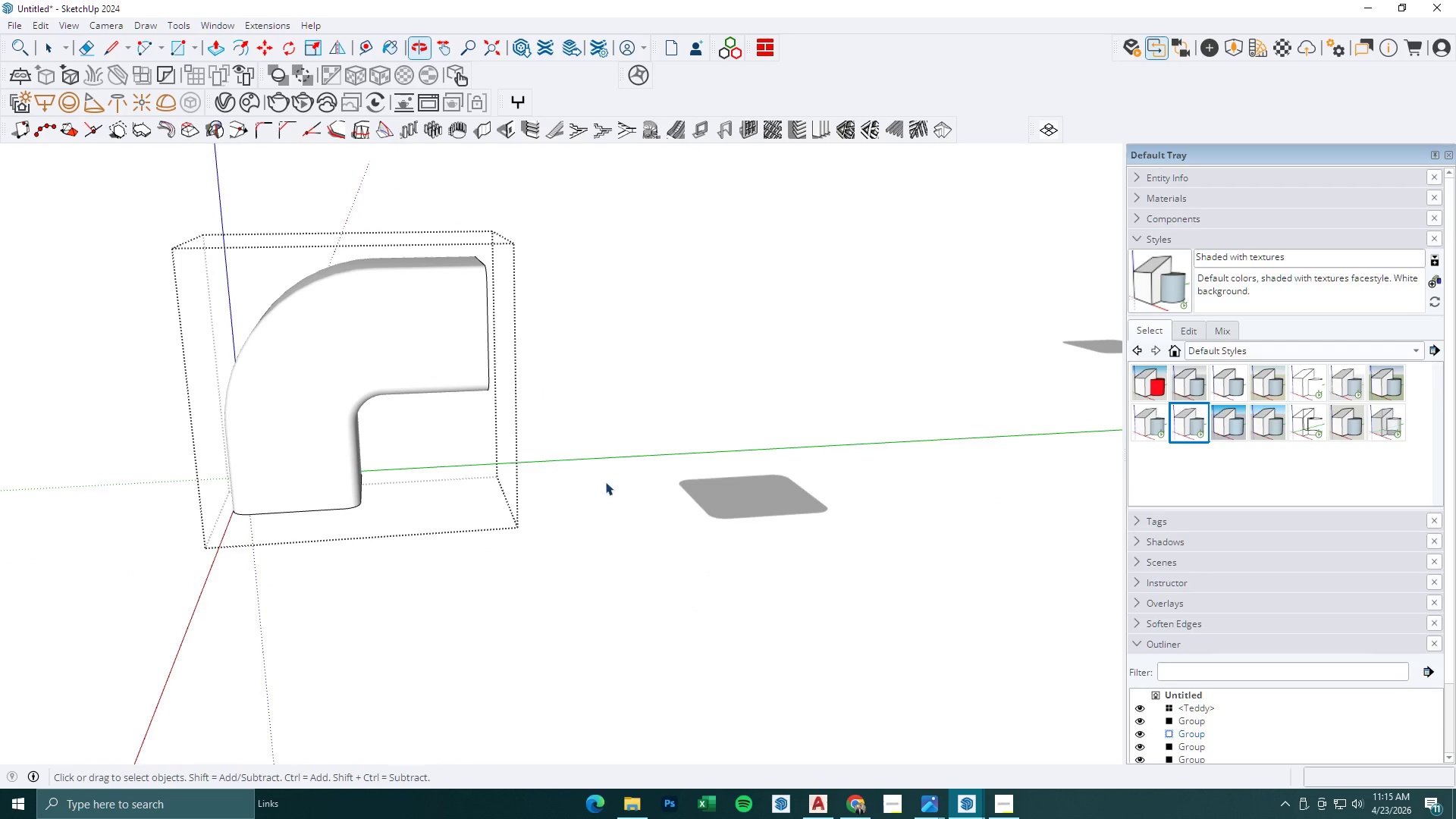 
key(Space)
 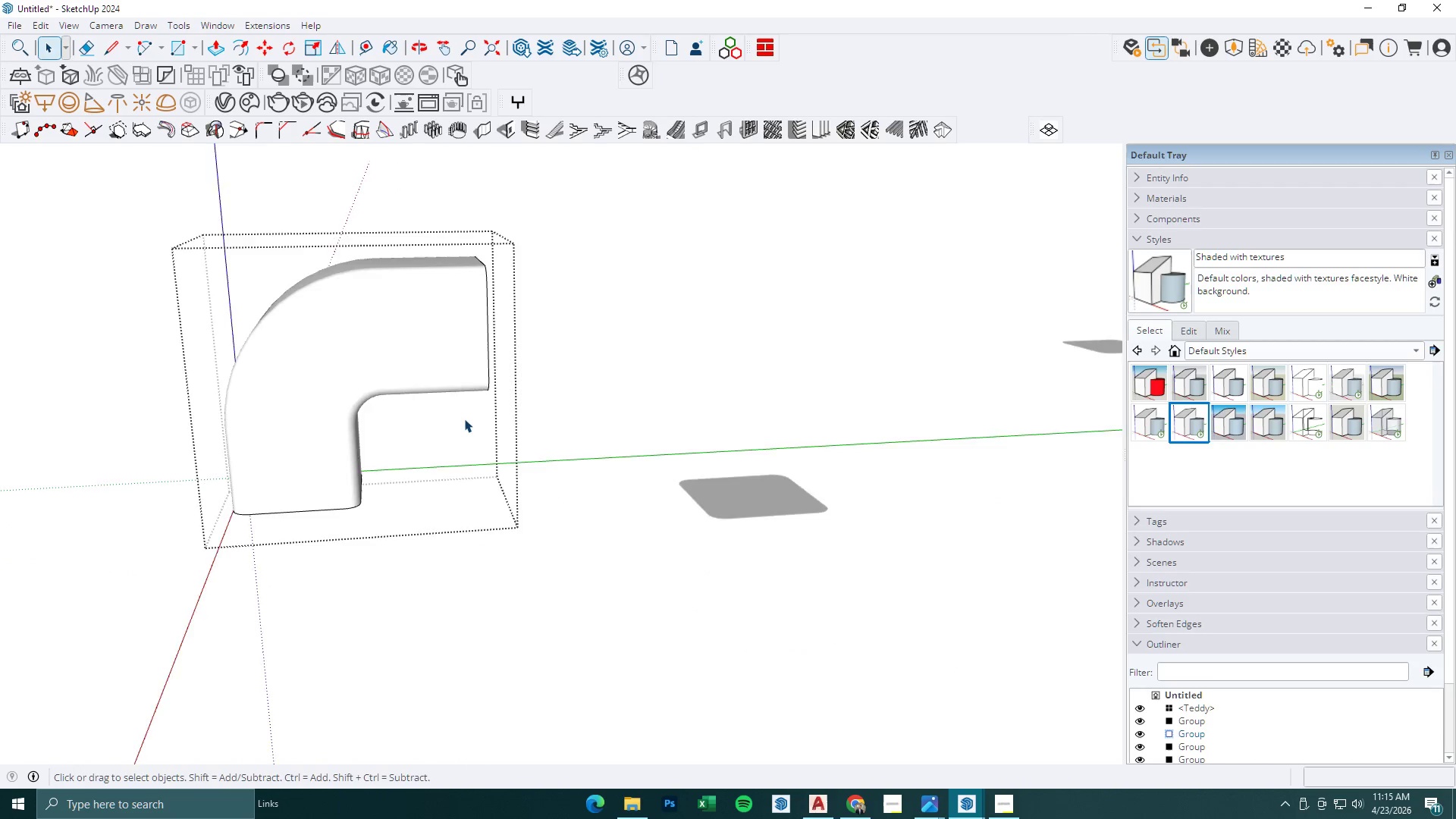 
key(Escape)
 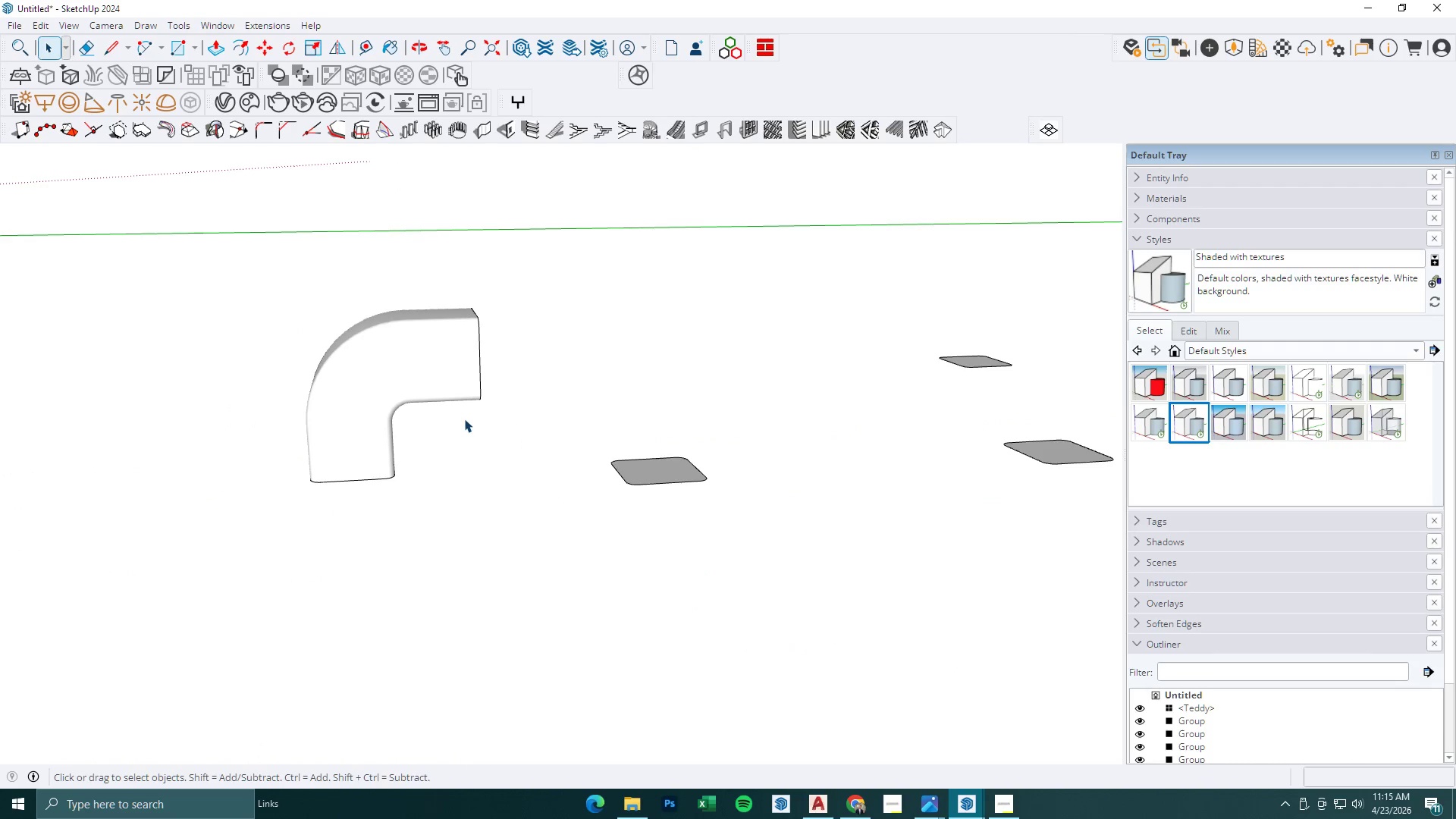 
key(Escape)
 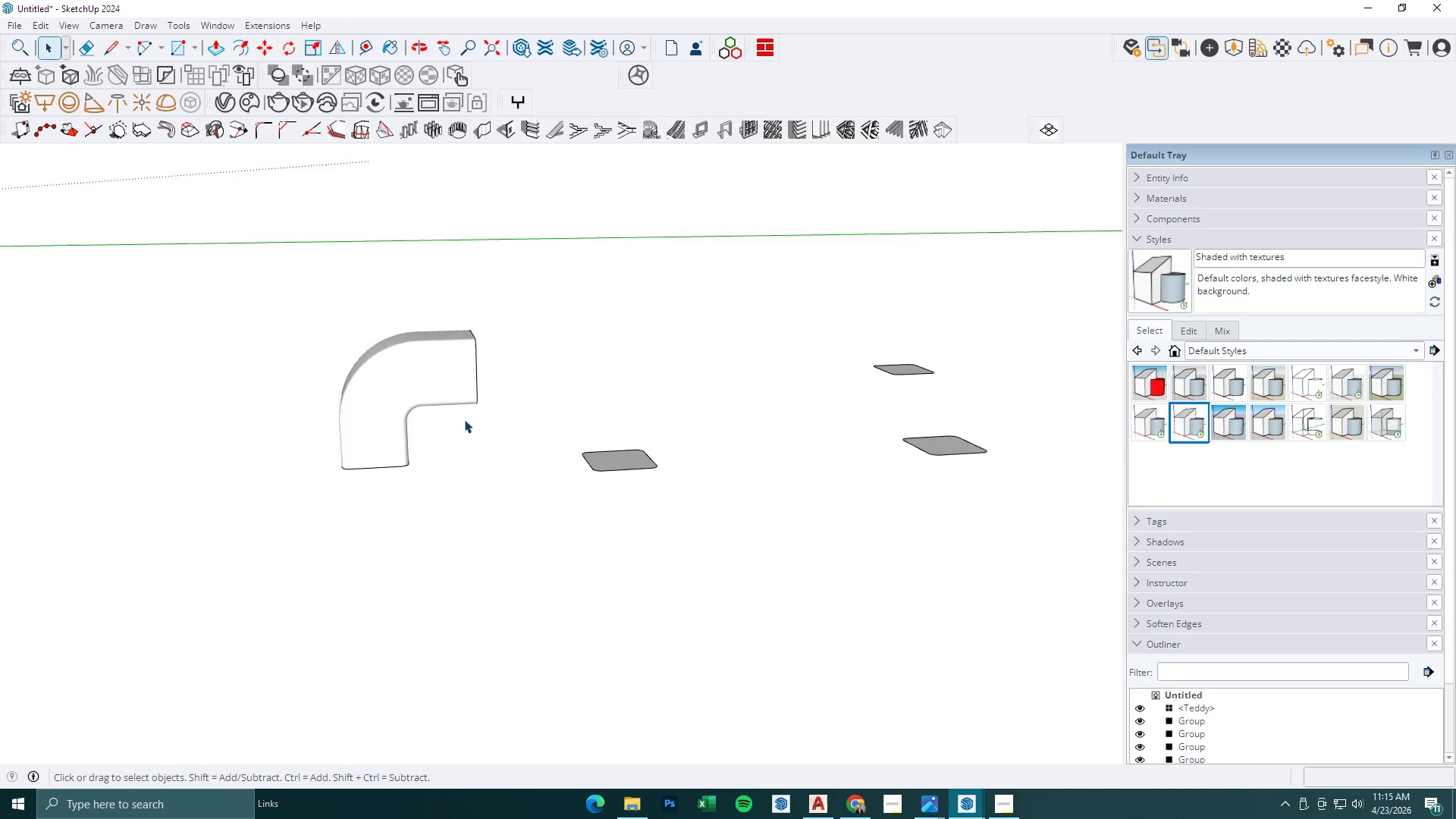 
key(Escape)
 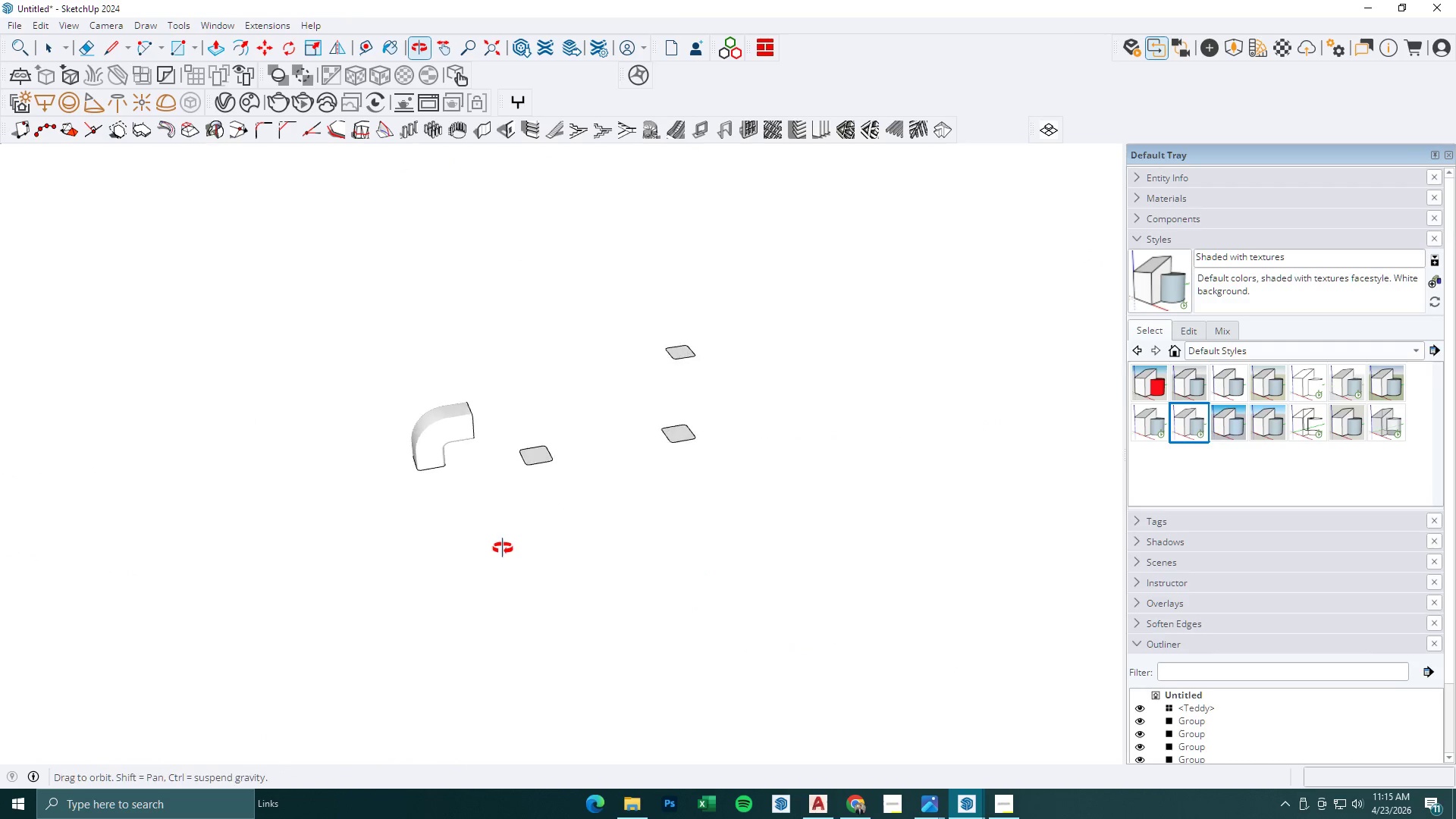 
scroll: coordinate [464, 419], scroll_direction: down, amount: 15.0
 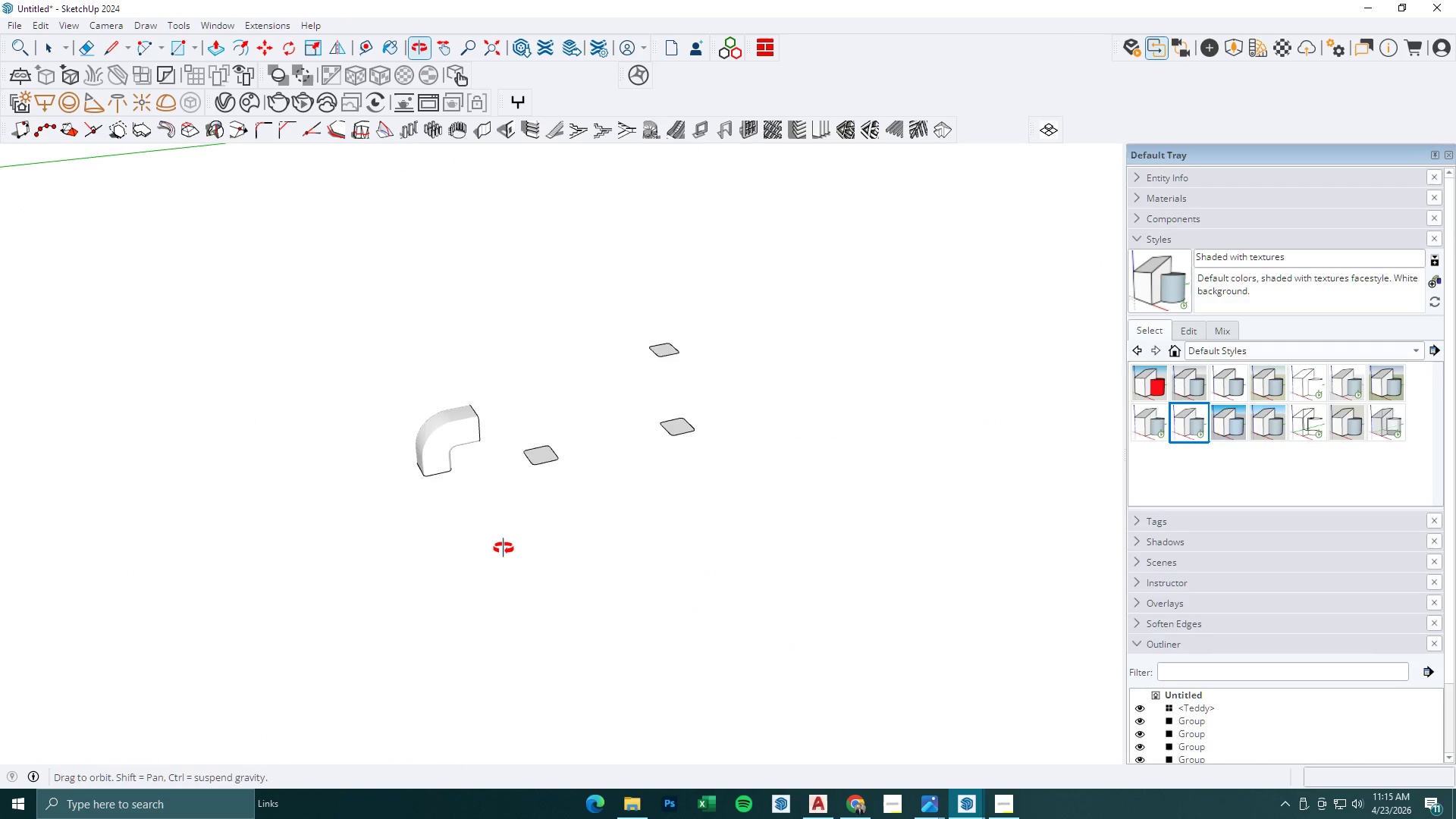 
scroll: coordinate [531, 444], scroll_direction: up, amount: 5.0
 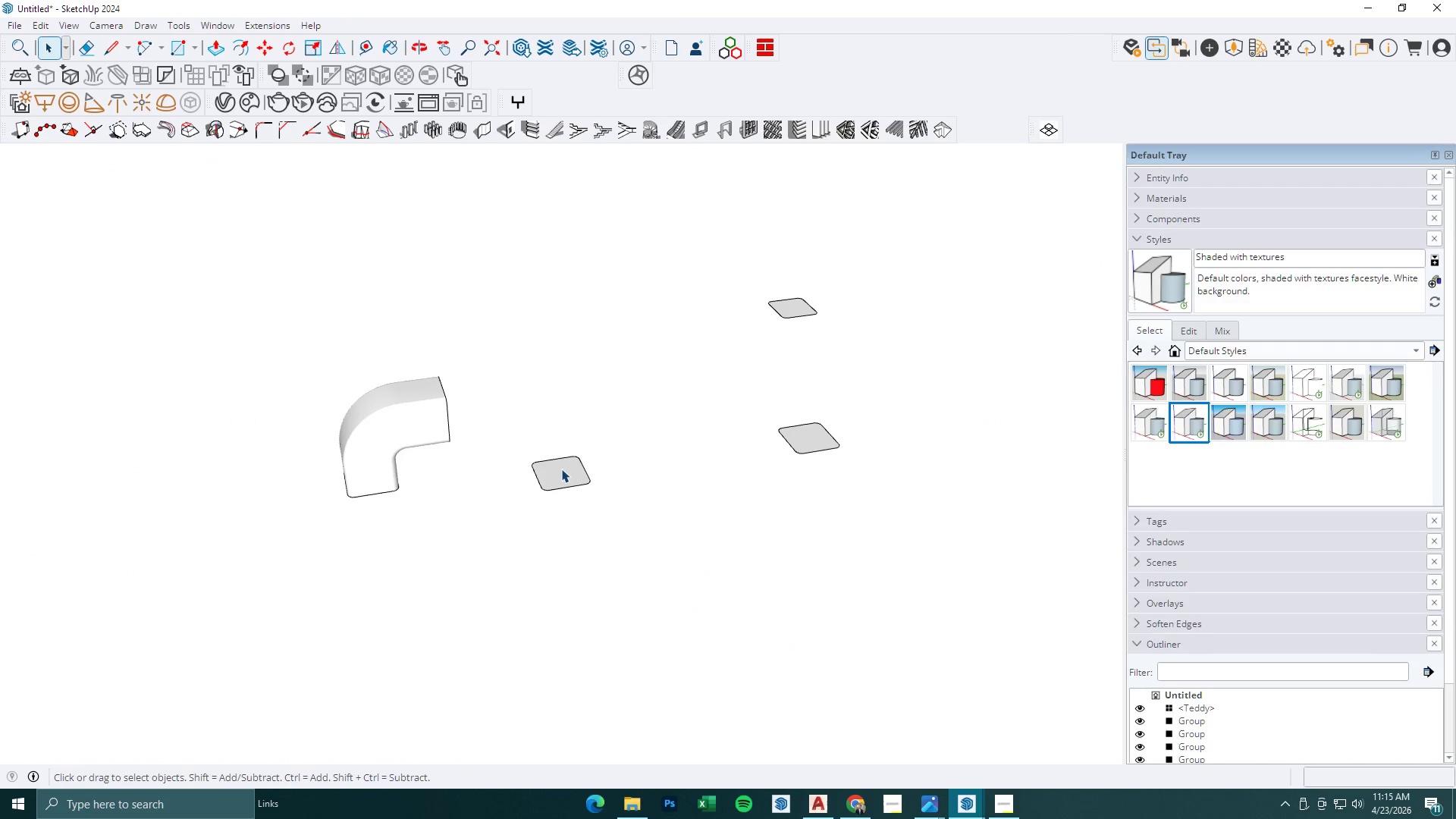 
scroll: coordinate [537, 472], scroll_direction: down, amount: 5.0
 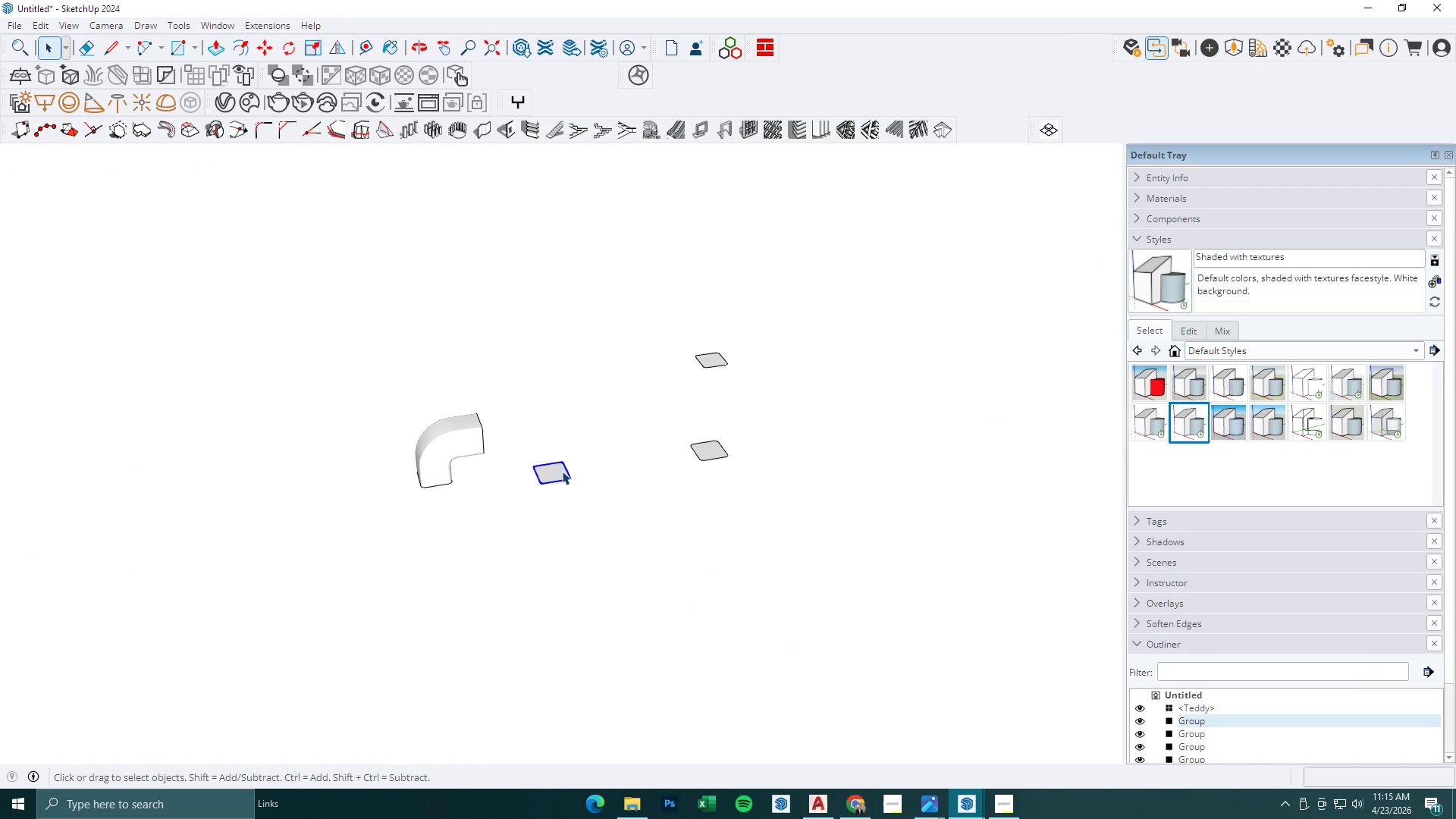 
double_click([562, 471])
 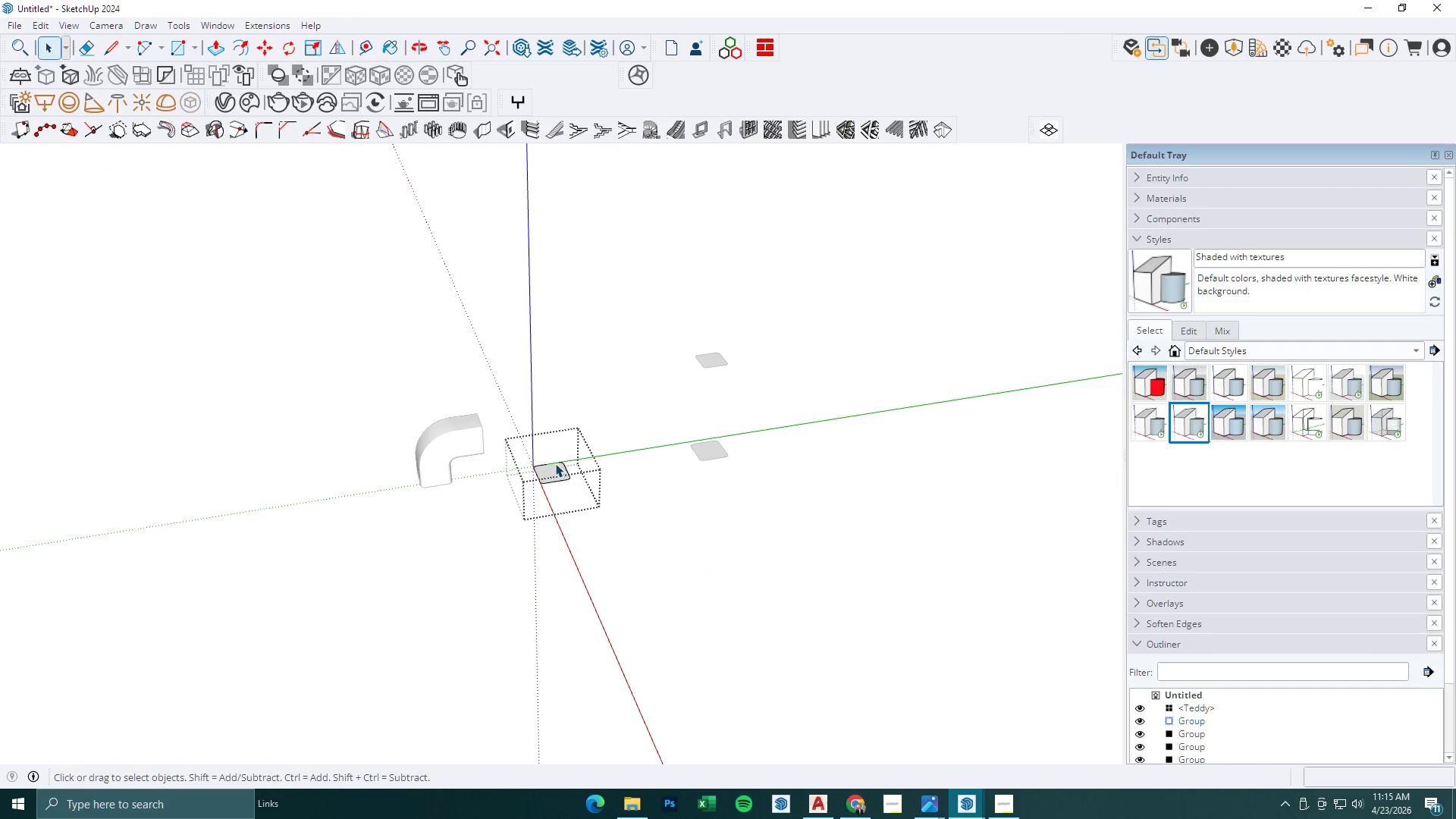 
key(P)
 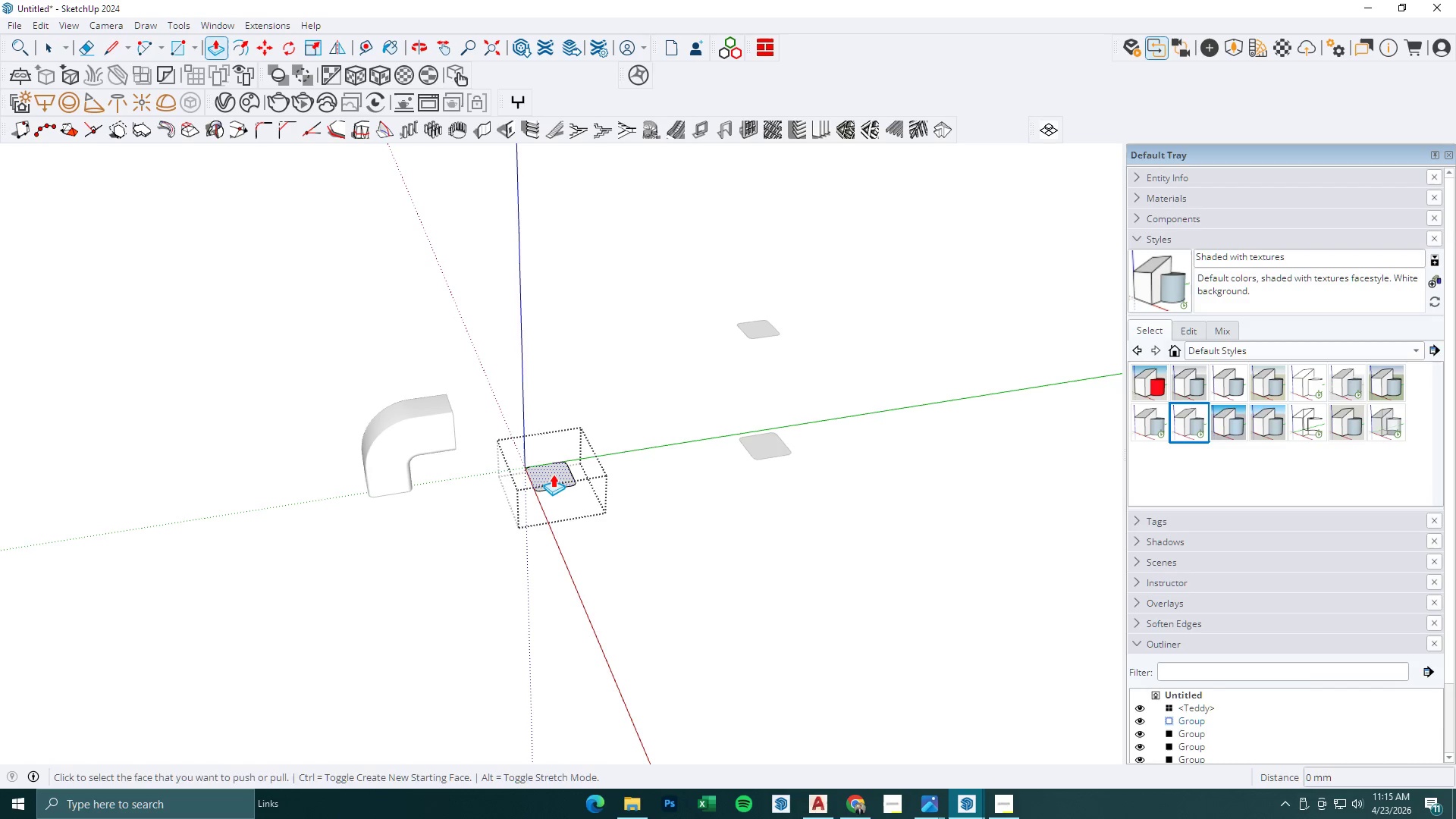 
scroll: coordinate [555, 463], scroll_direction: up, amount: 3.0
 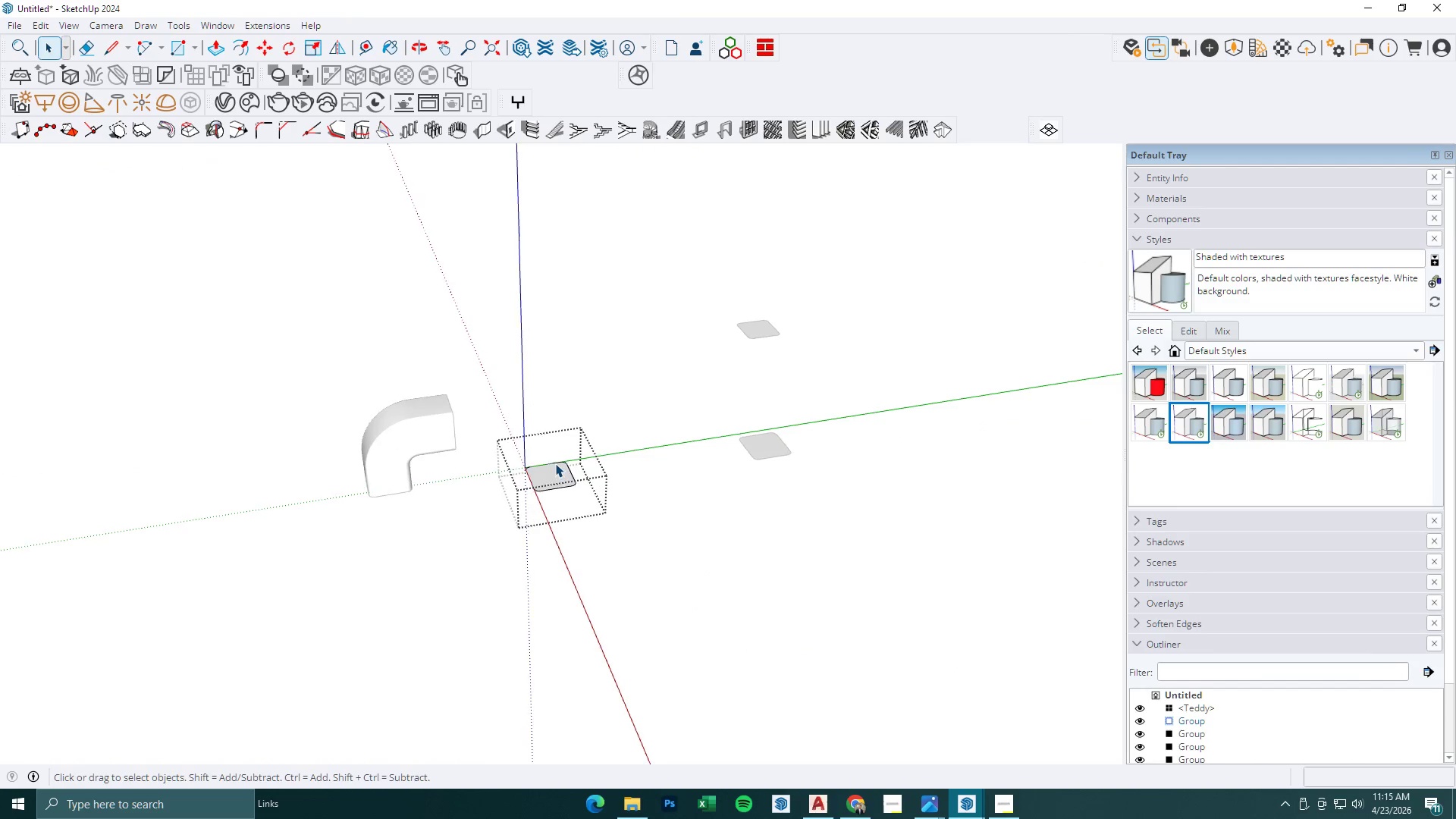 
left_click([553, 474])
 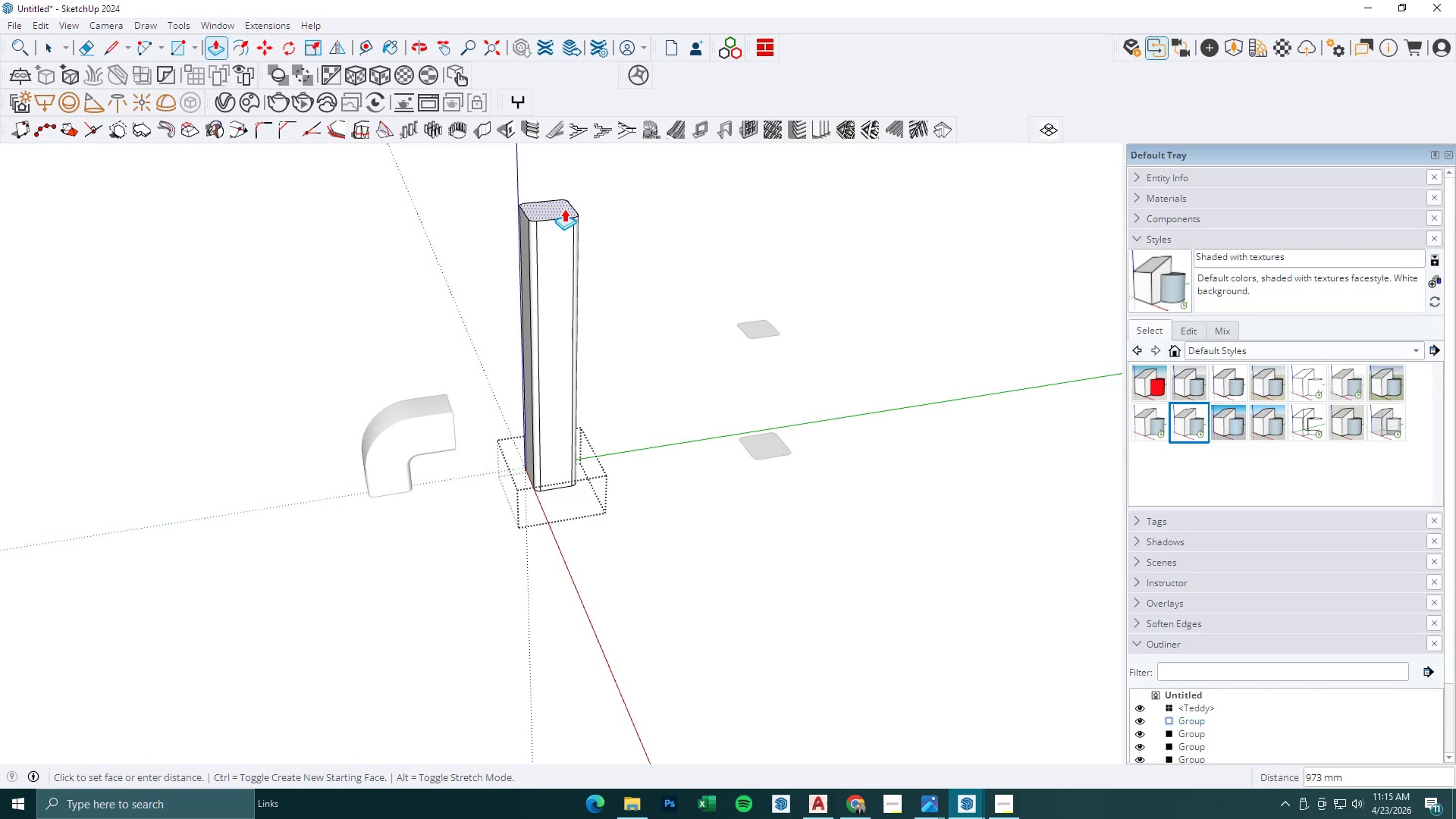 
key(Space)
 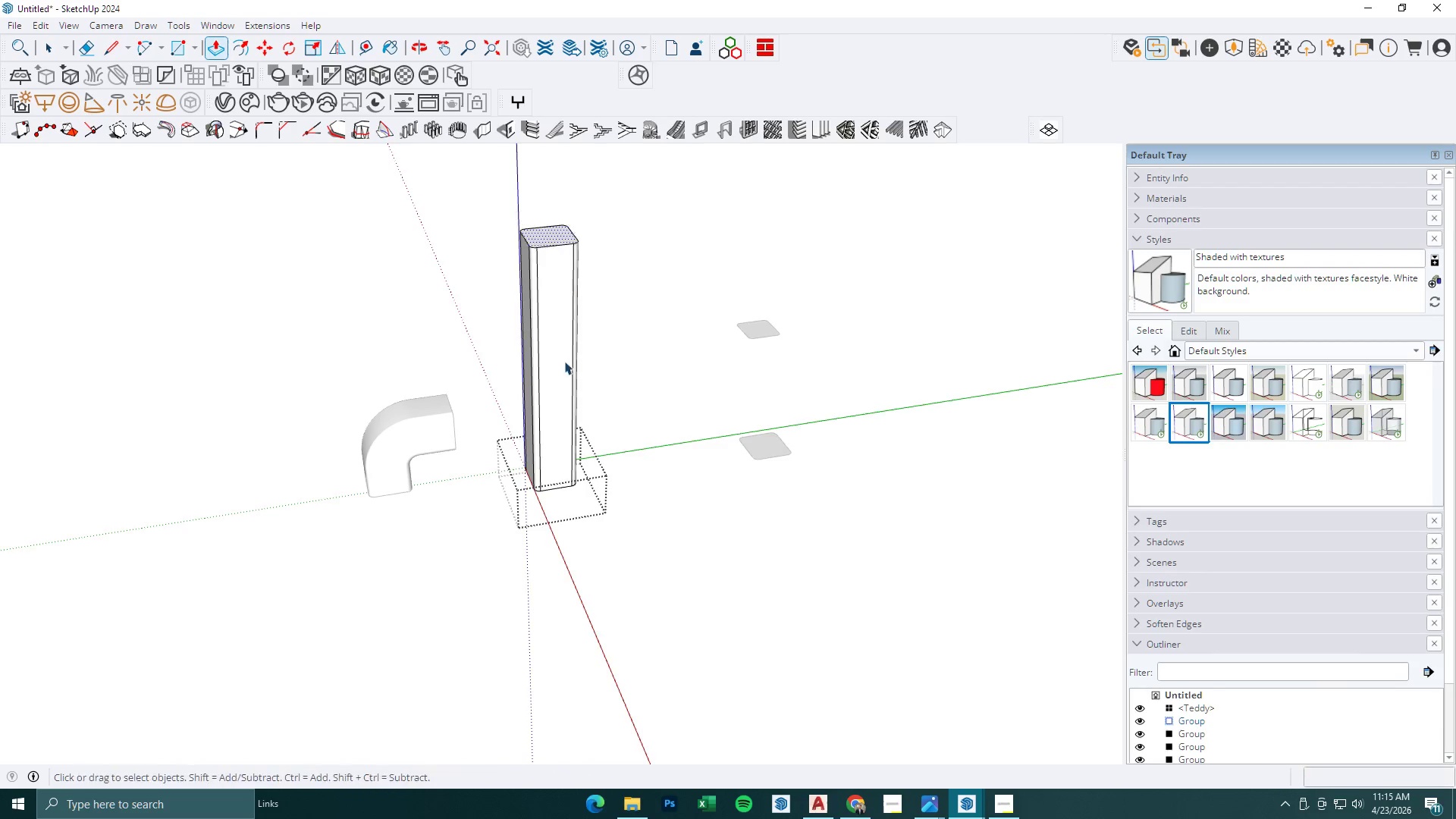 
key(Escape)
 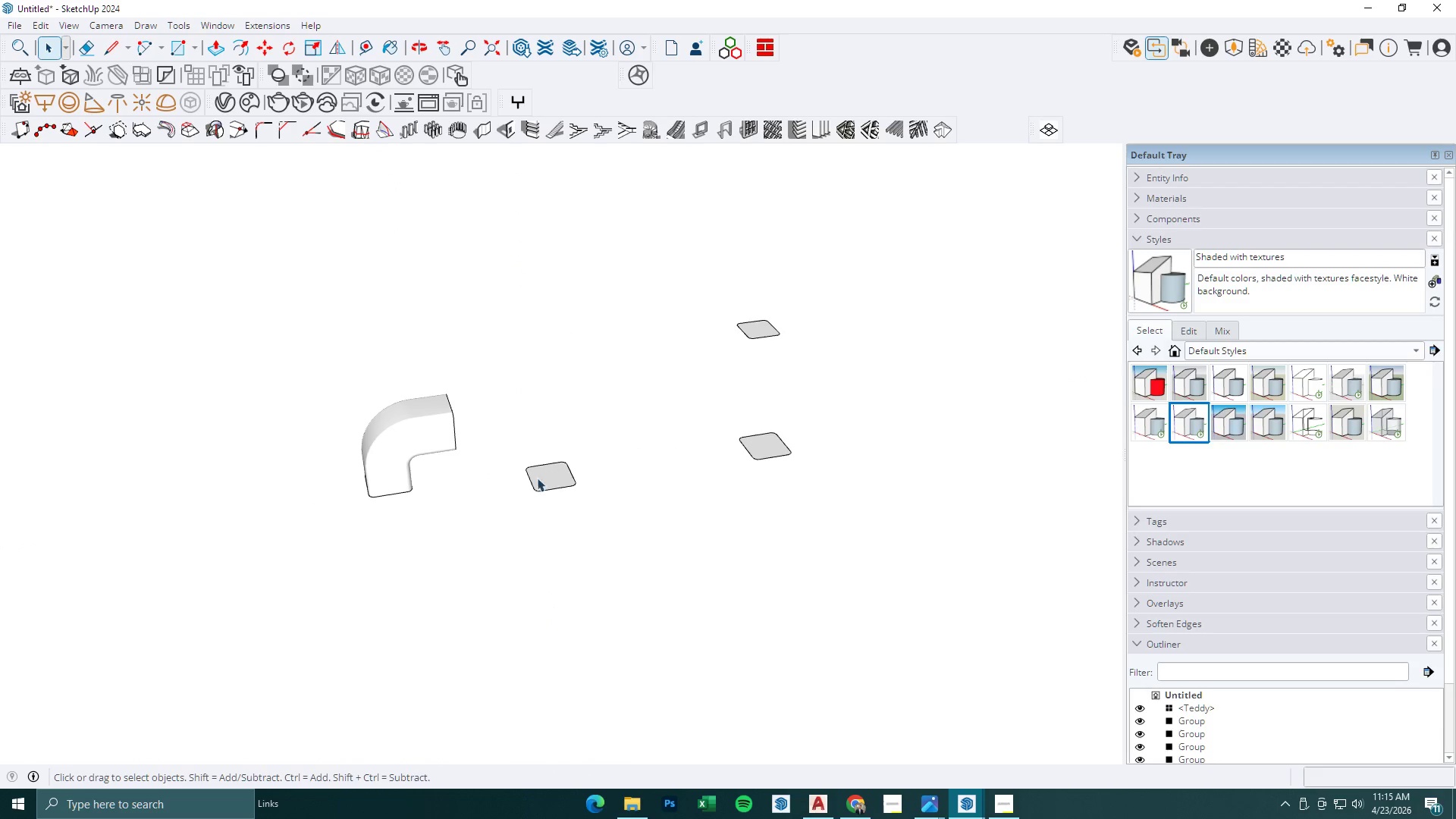 
key(L)
 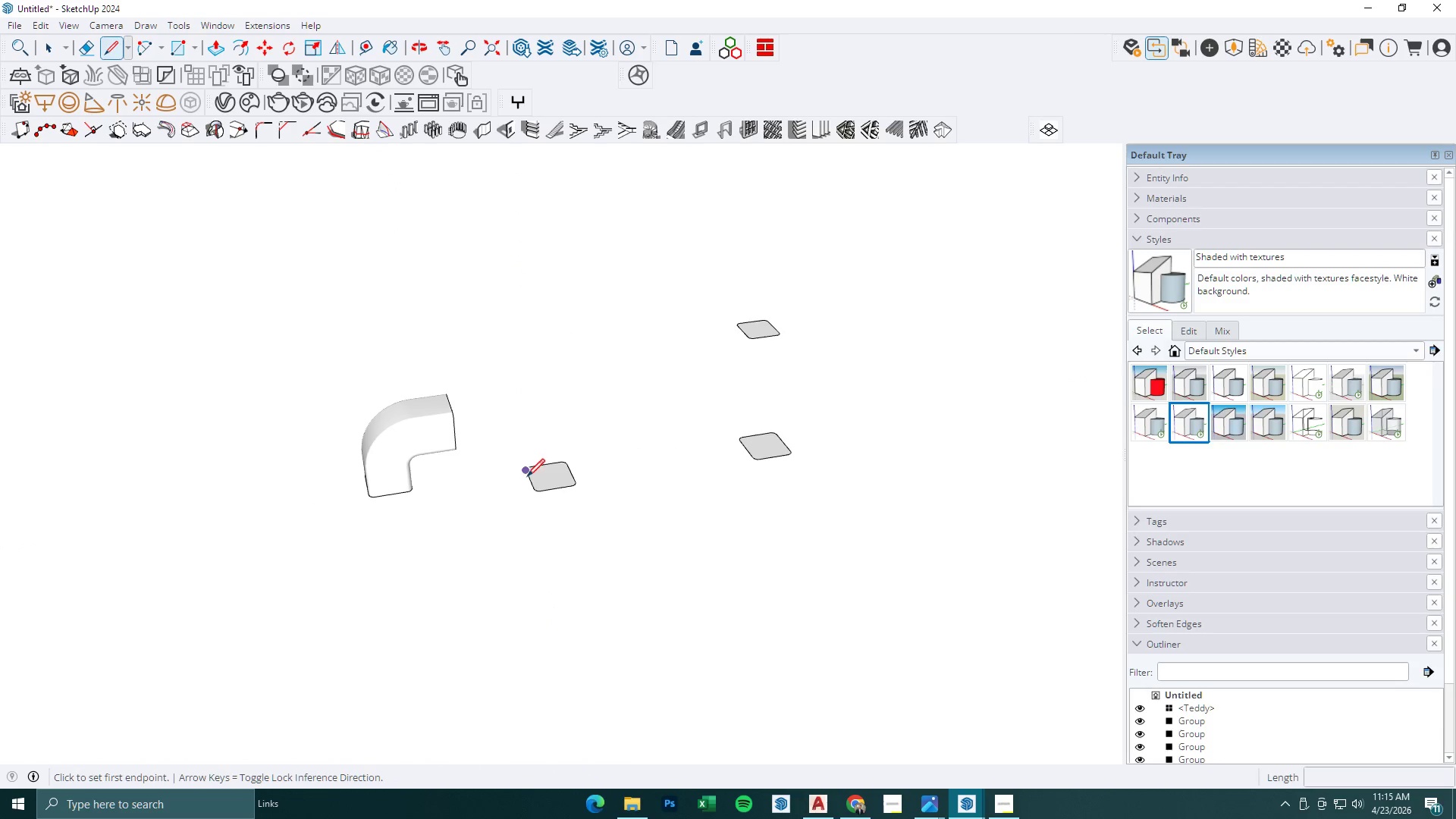 
key(Space)
 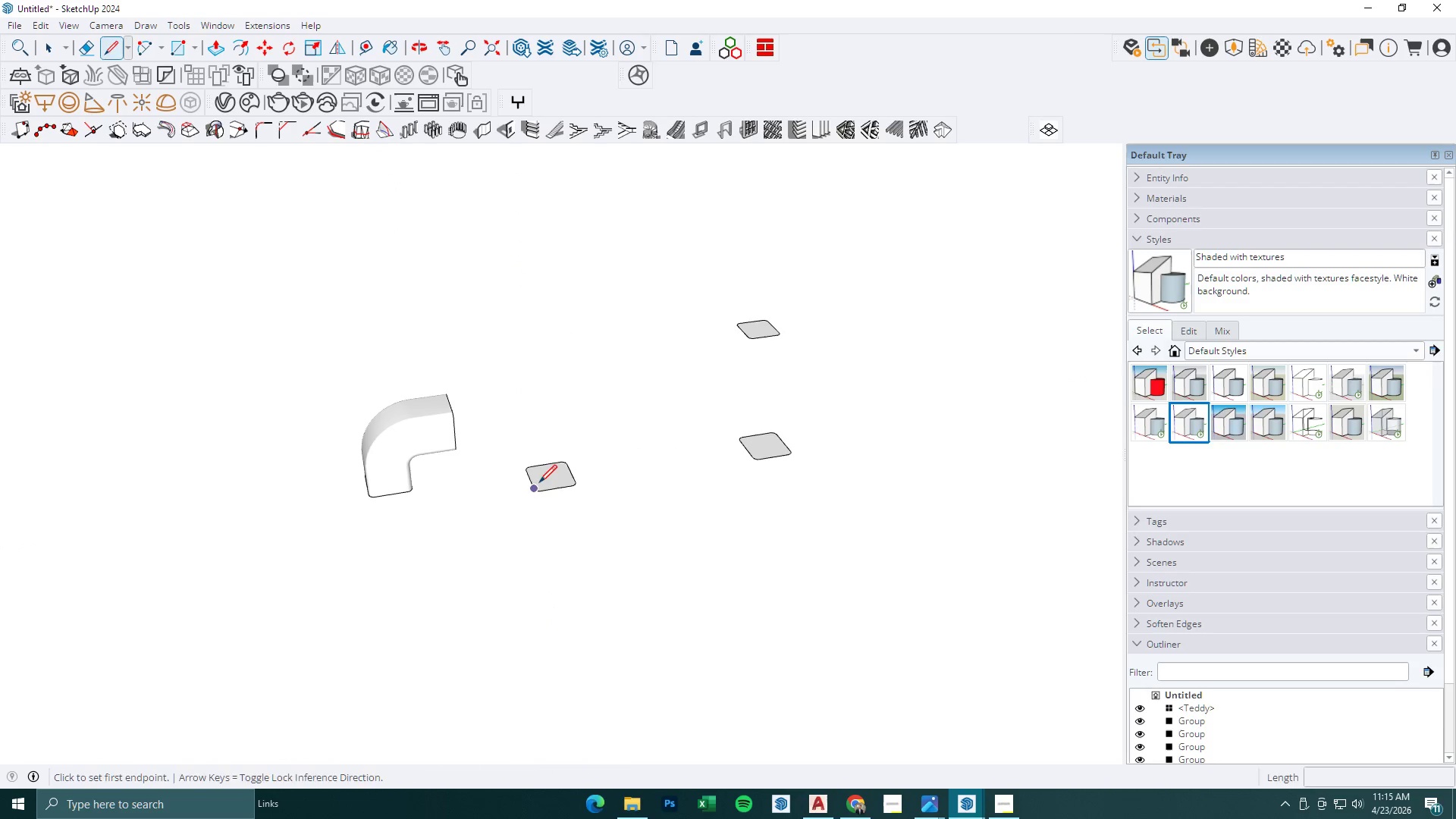 
left_click([544, 482])
 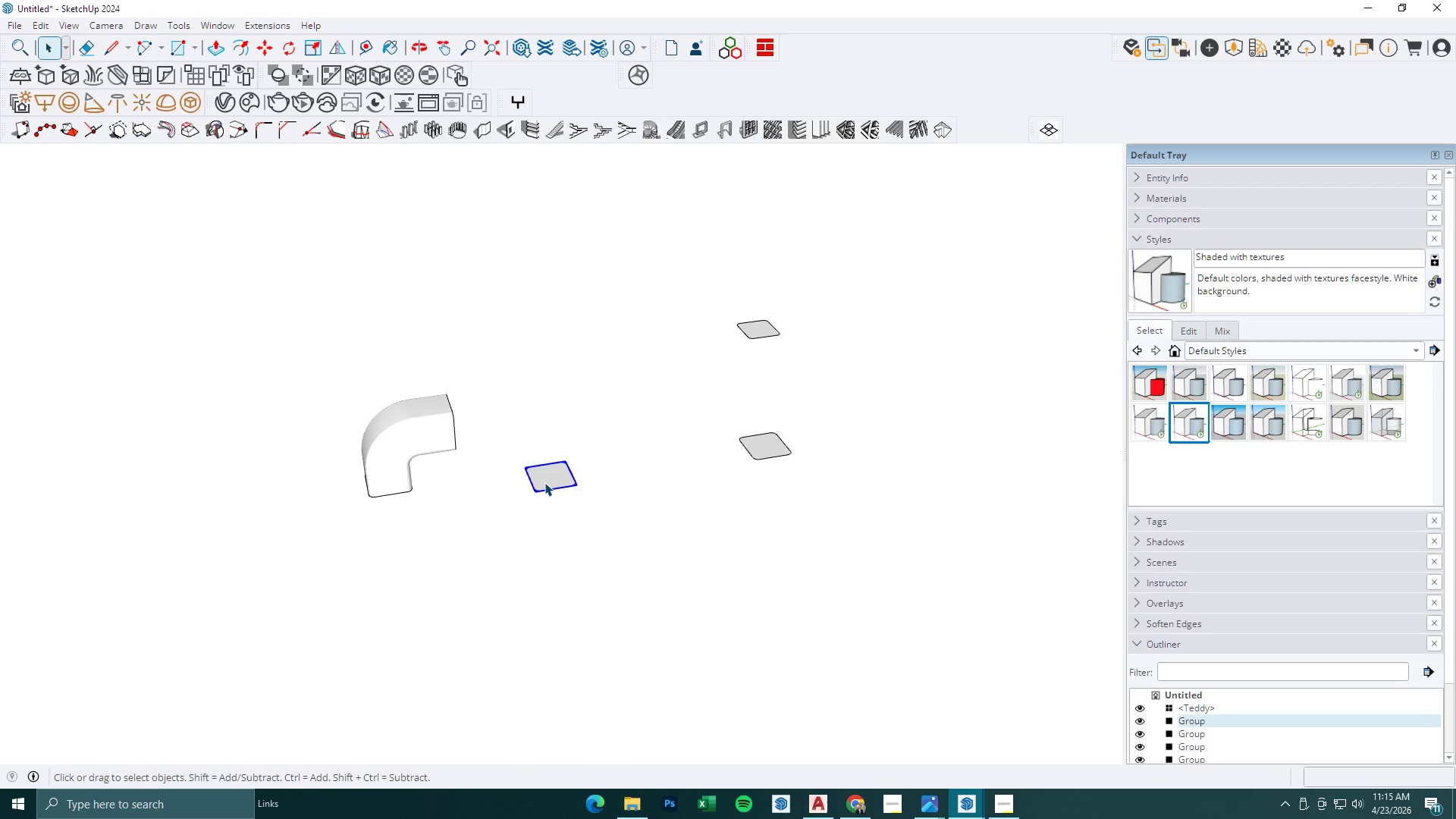 
double_click([544, 482])
 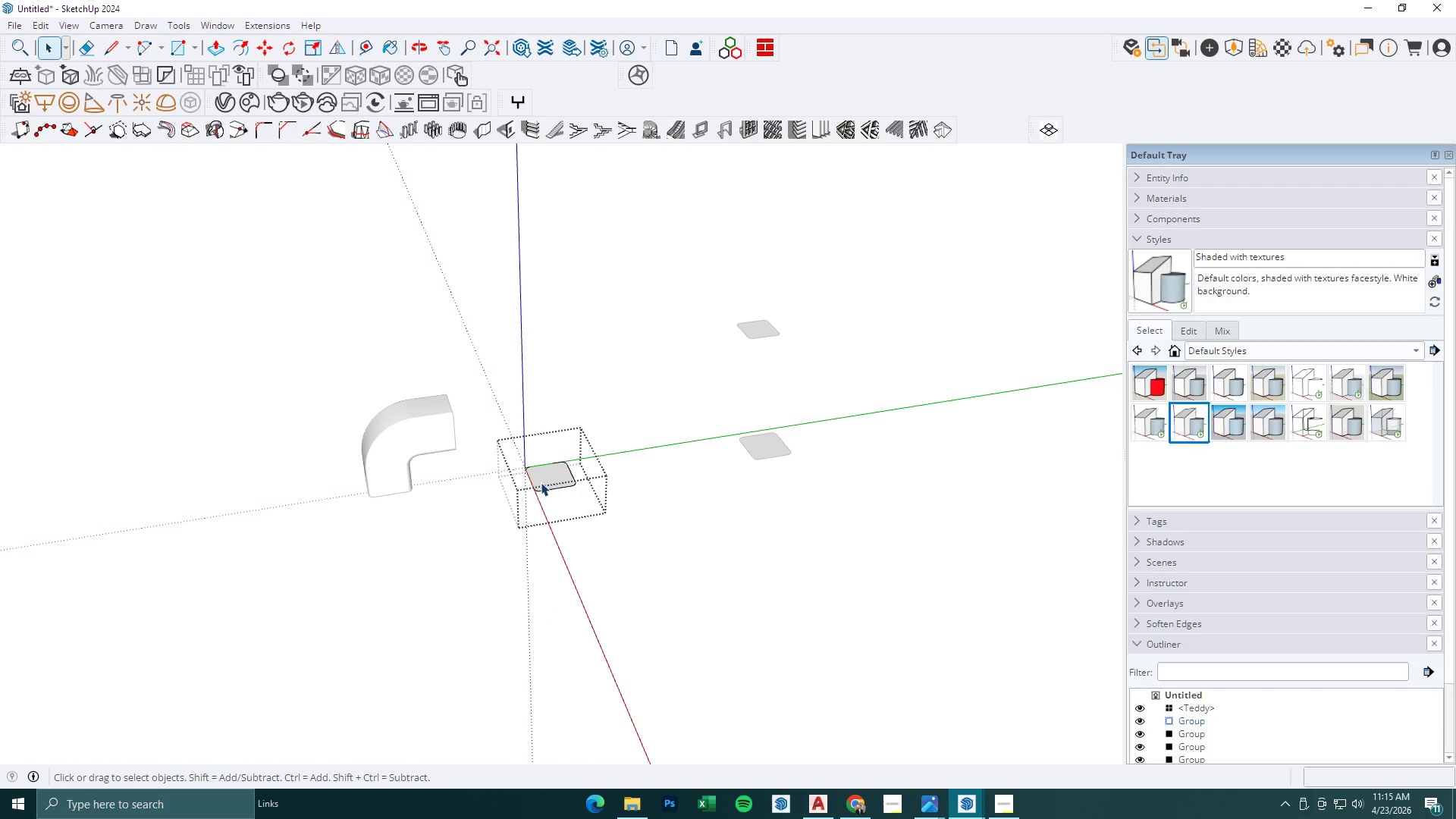 
key(L)
 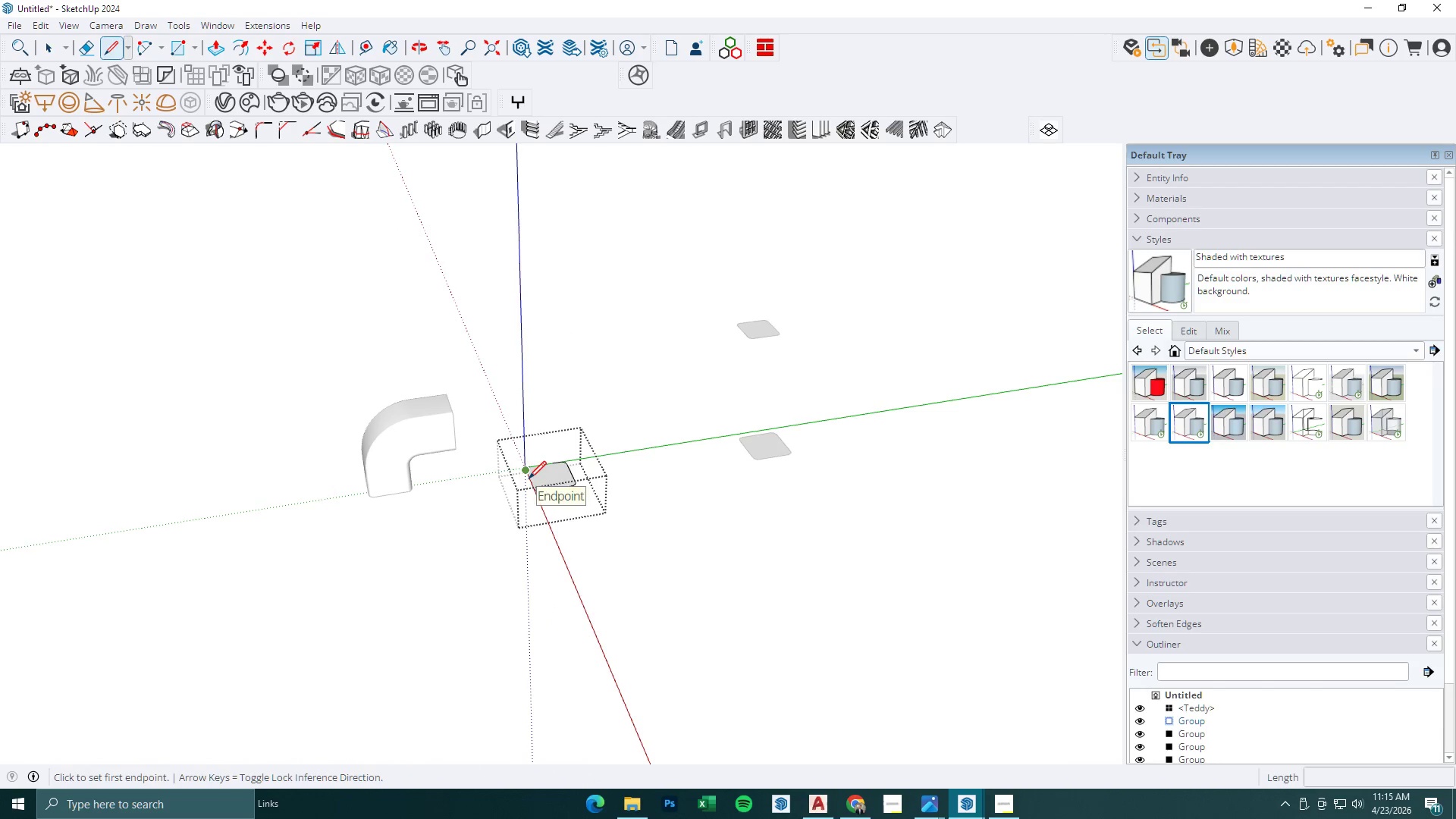 
left_click([530, 484])
 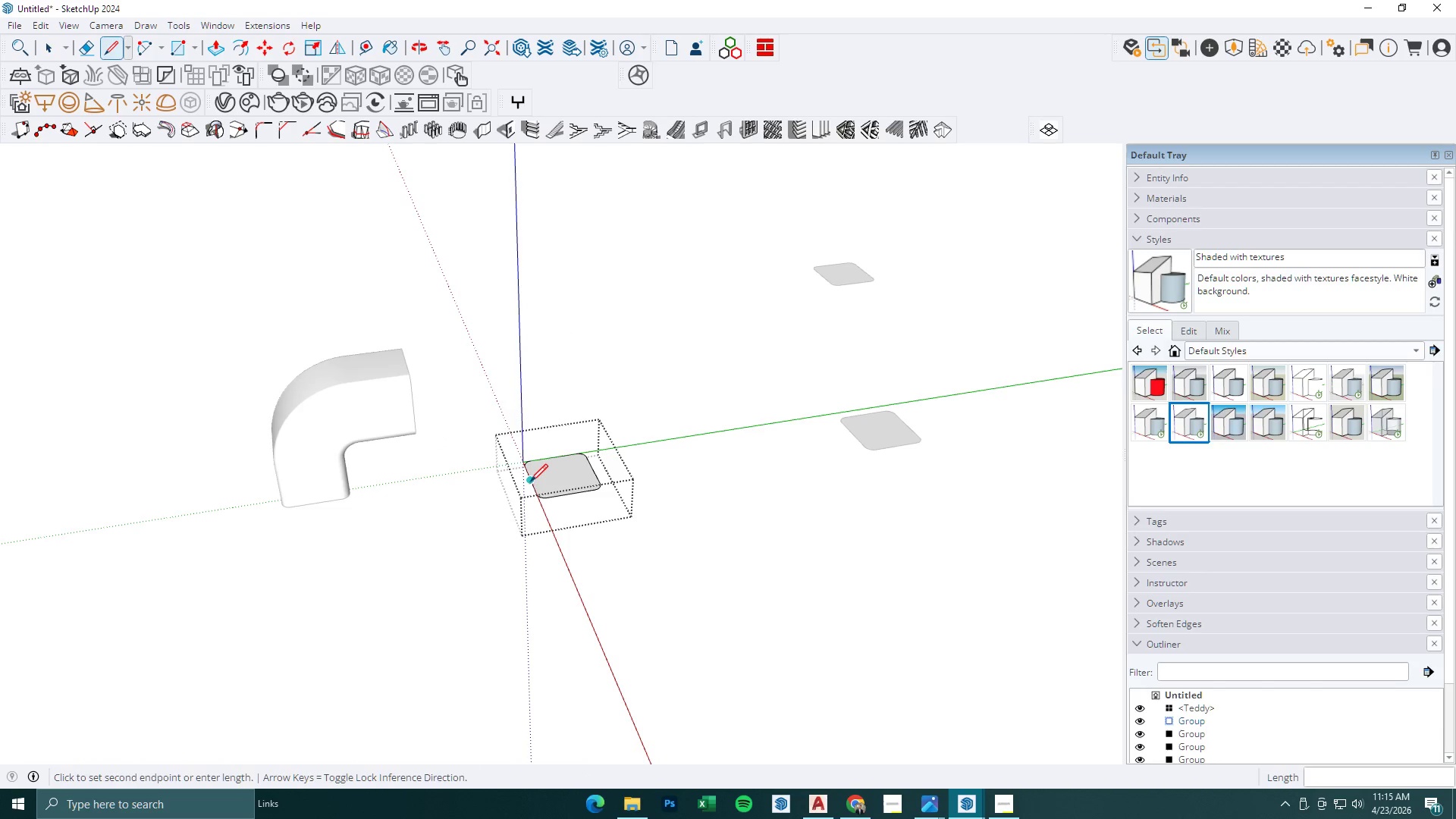 
scroll: coordinate [529, 479], scroll_direction: up, amount: 4.0
 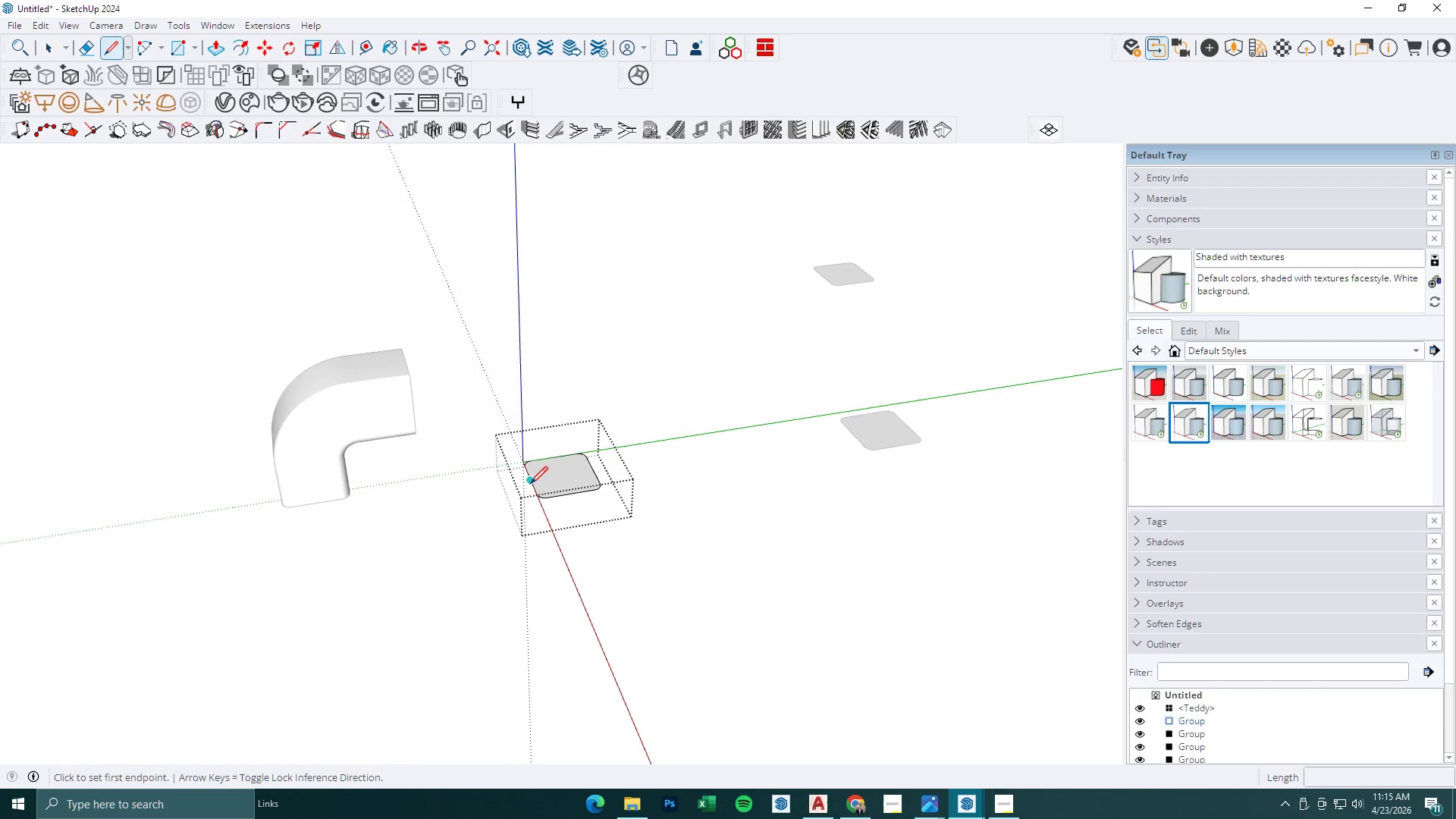 
scroll: coordinate [530, 450], scroll_direction: down, amount: 14.0
 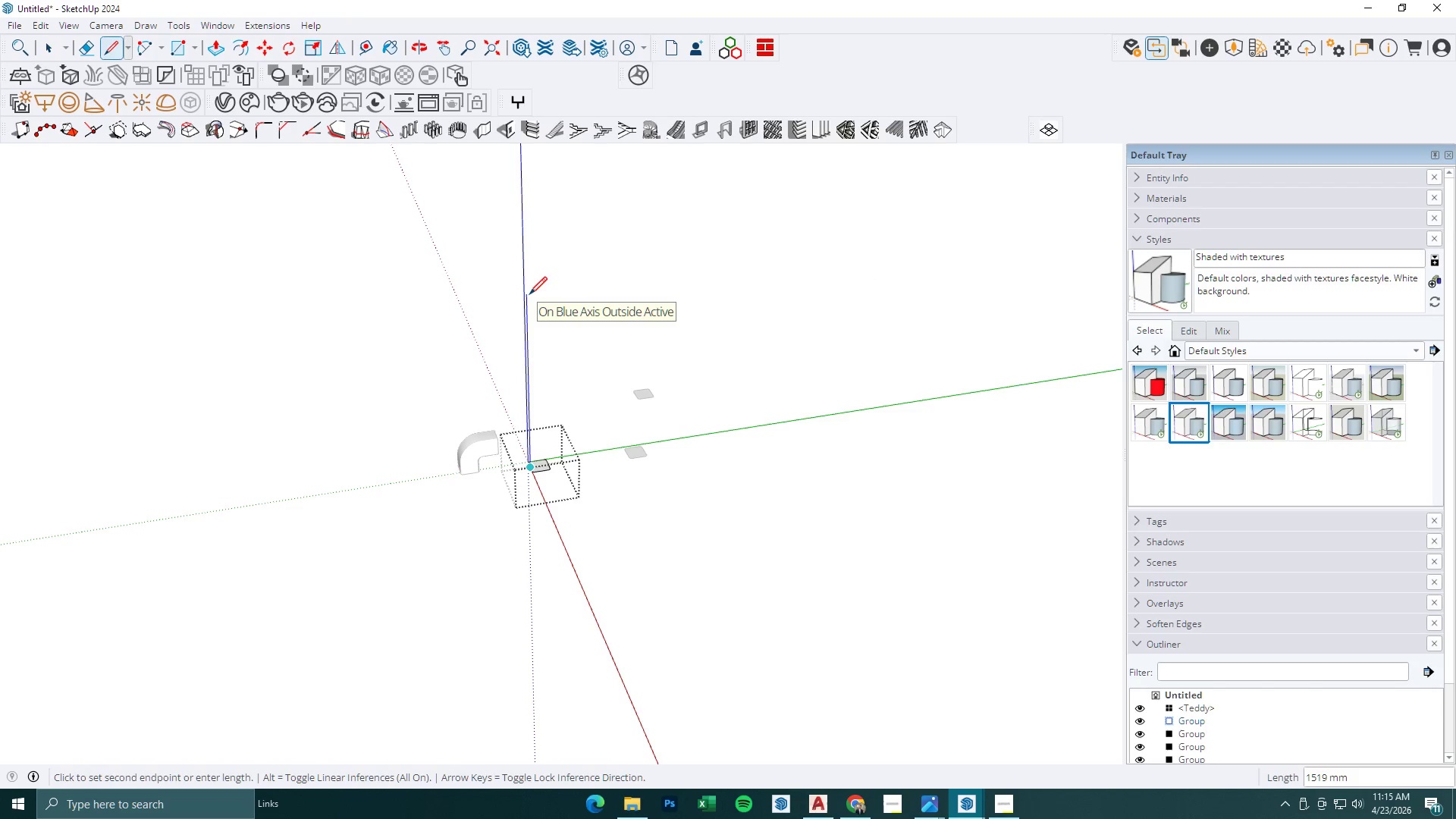 
key(Numpad1)
 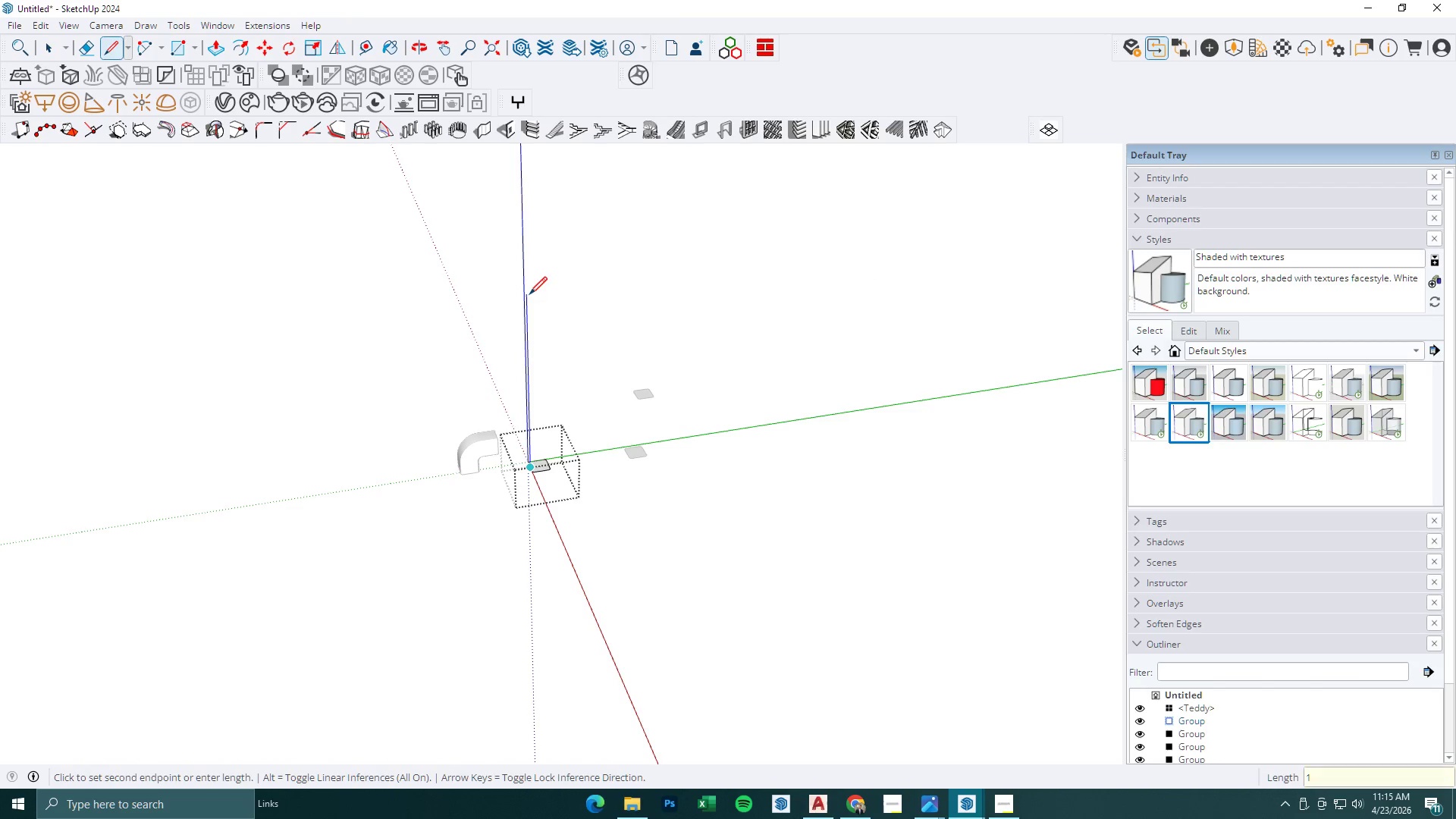 
key(Numpad6)
 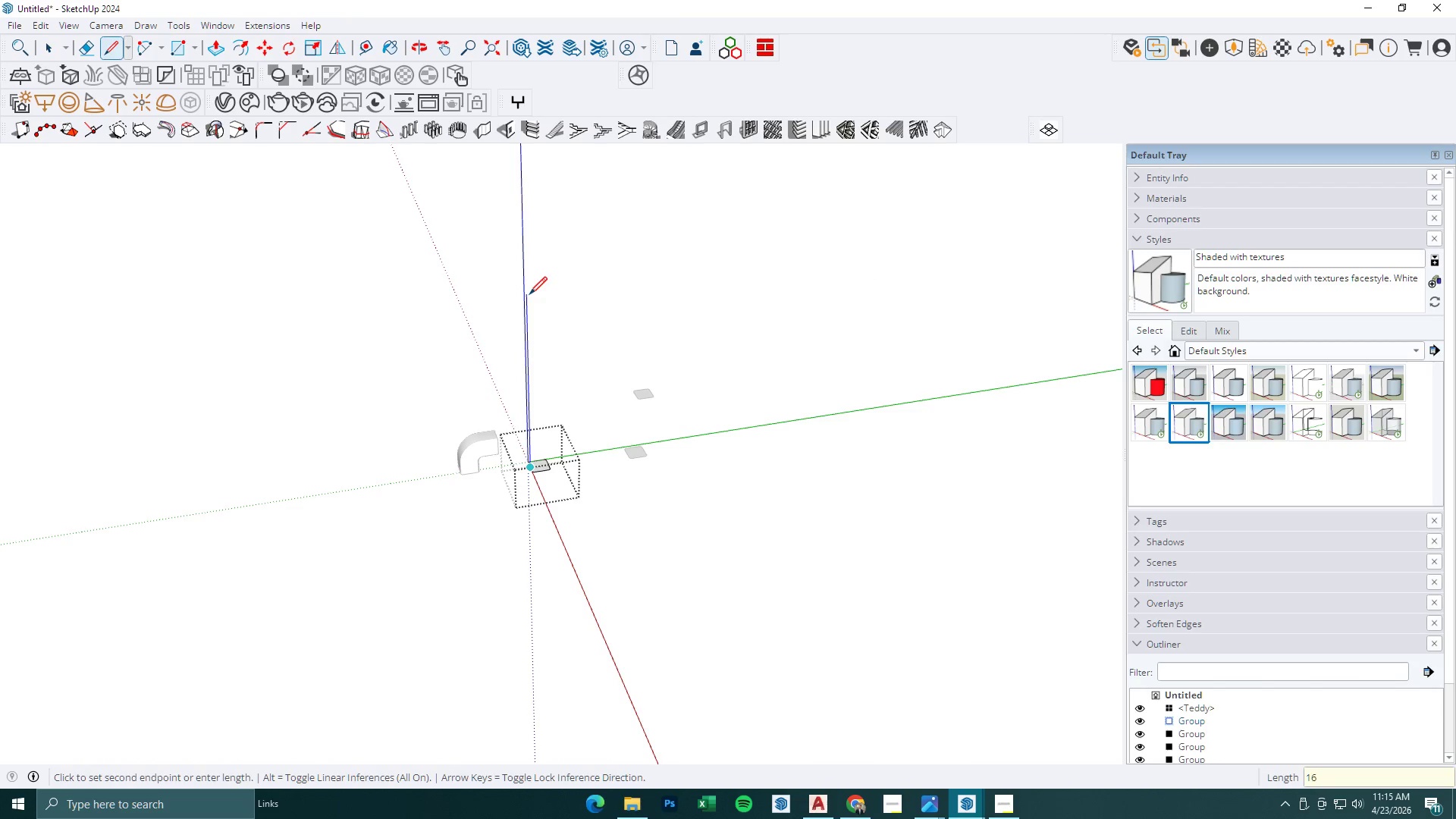 
key(Numpad0)
 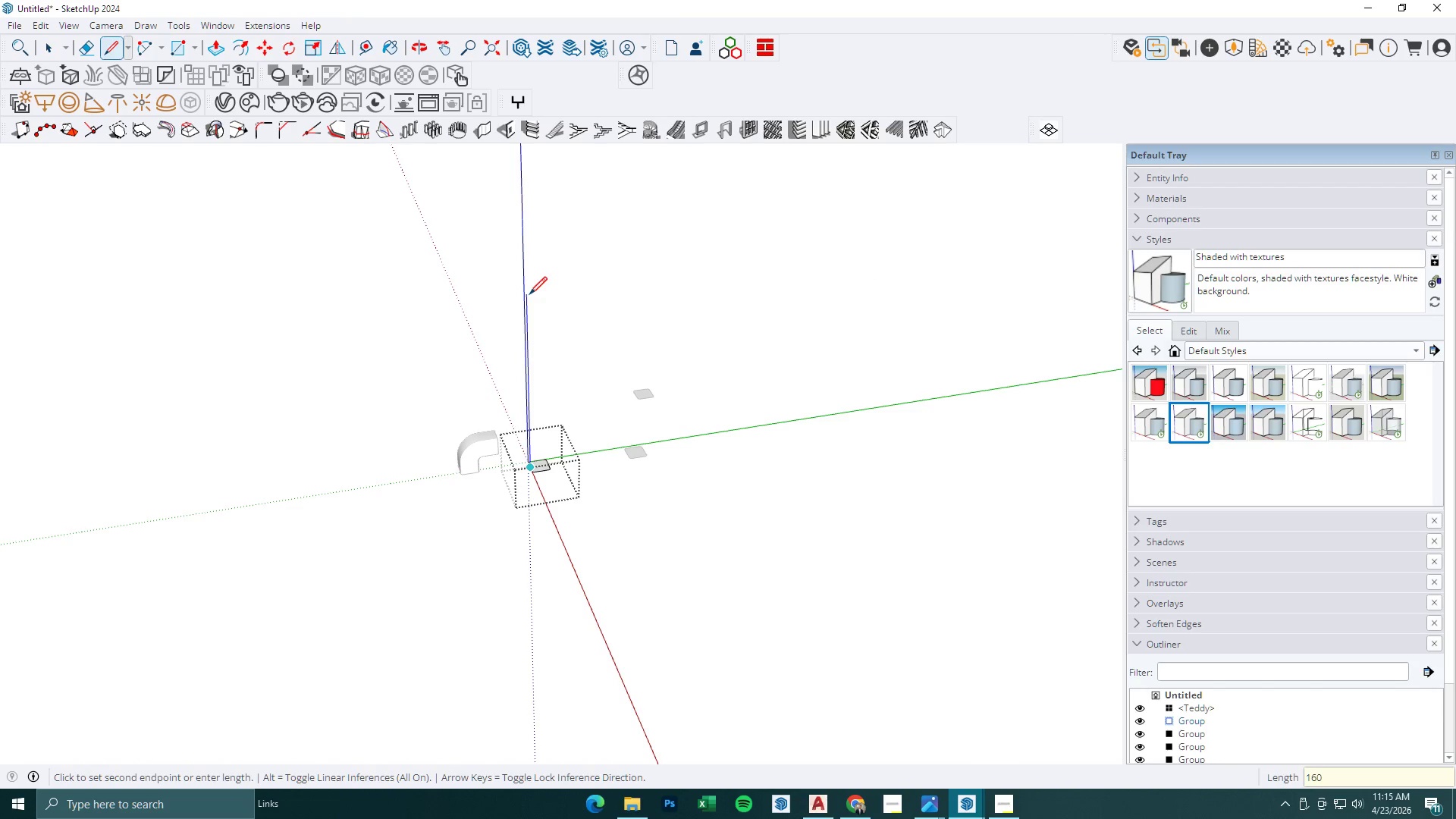 
key(Numpad0)
 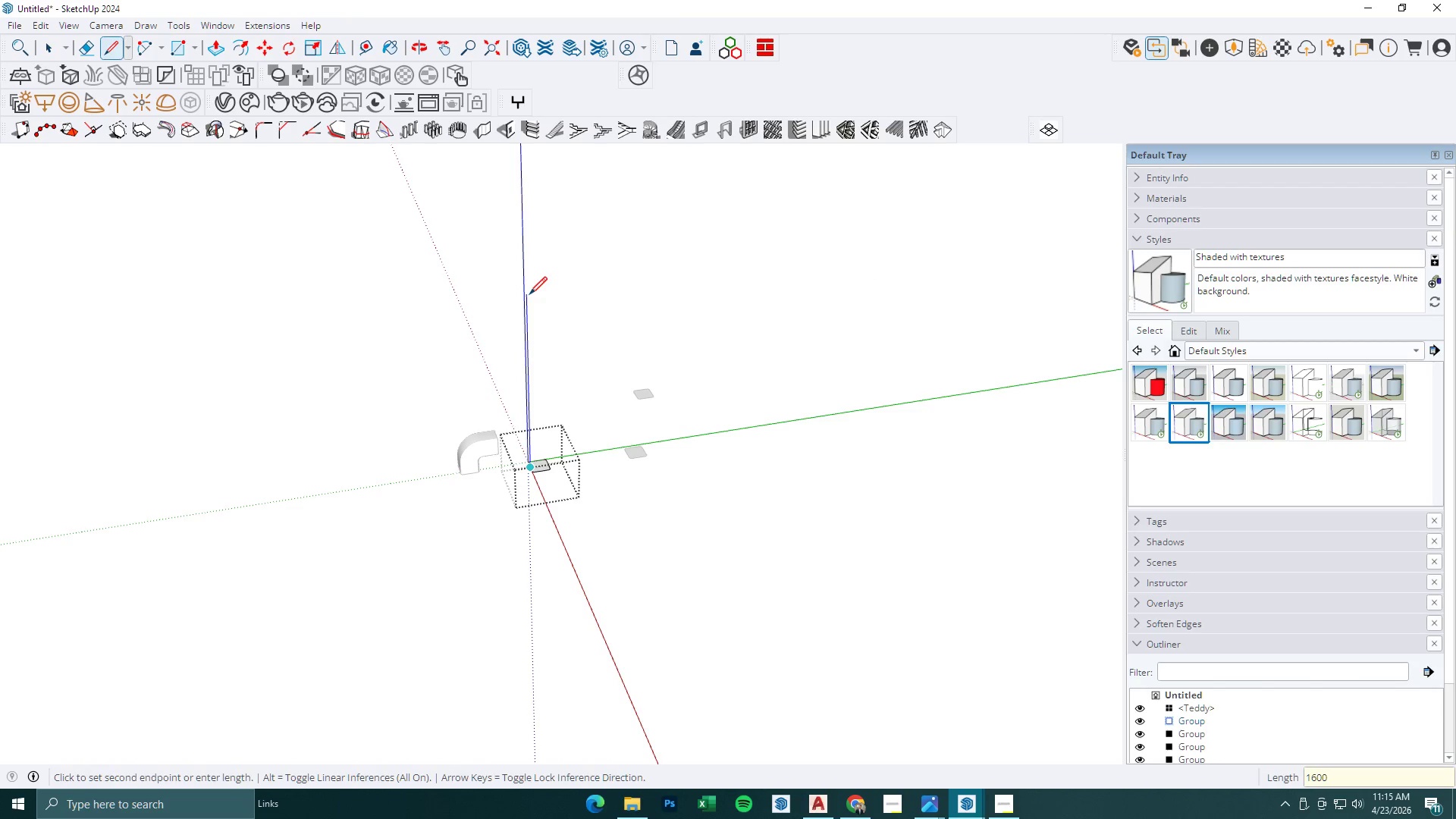 
key(NumpadEnter)
 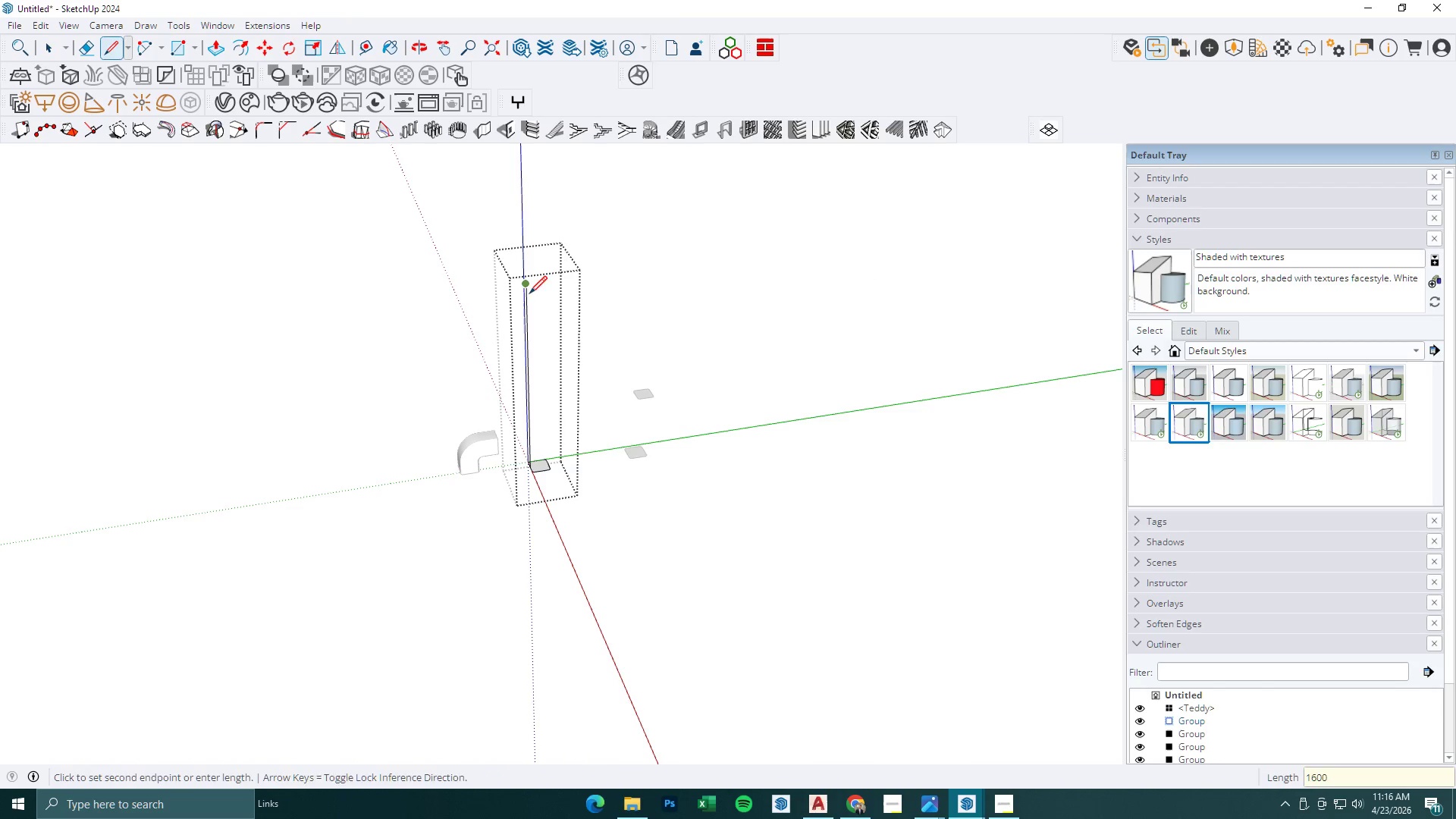 
key(Space)
 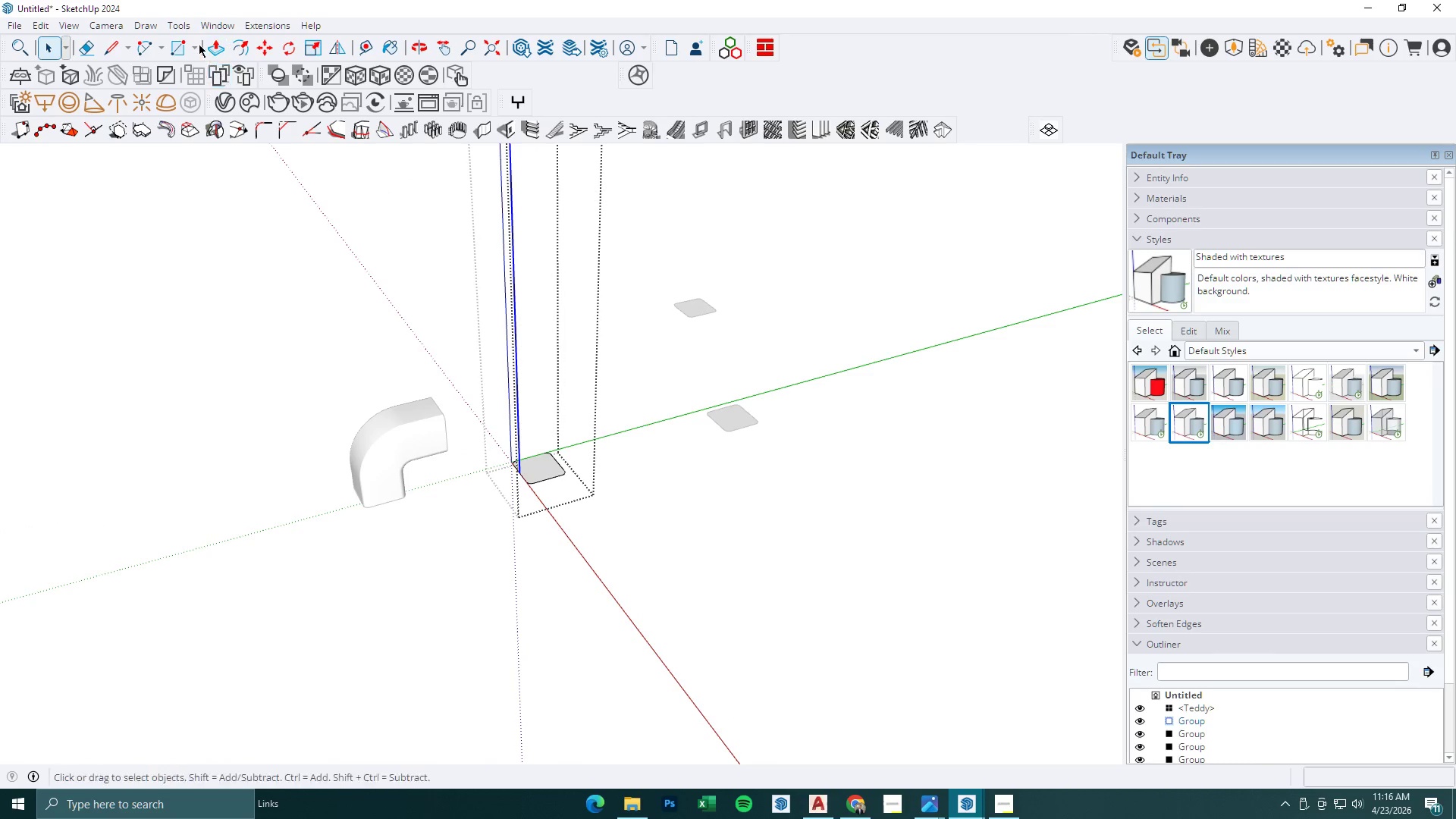 
scroll: coordinate [536, 457], scroll_direction: up, amount: 9.0
 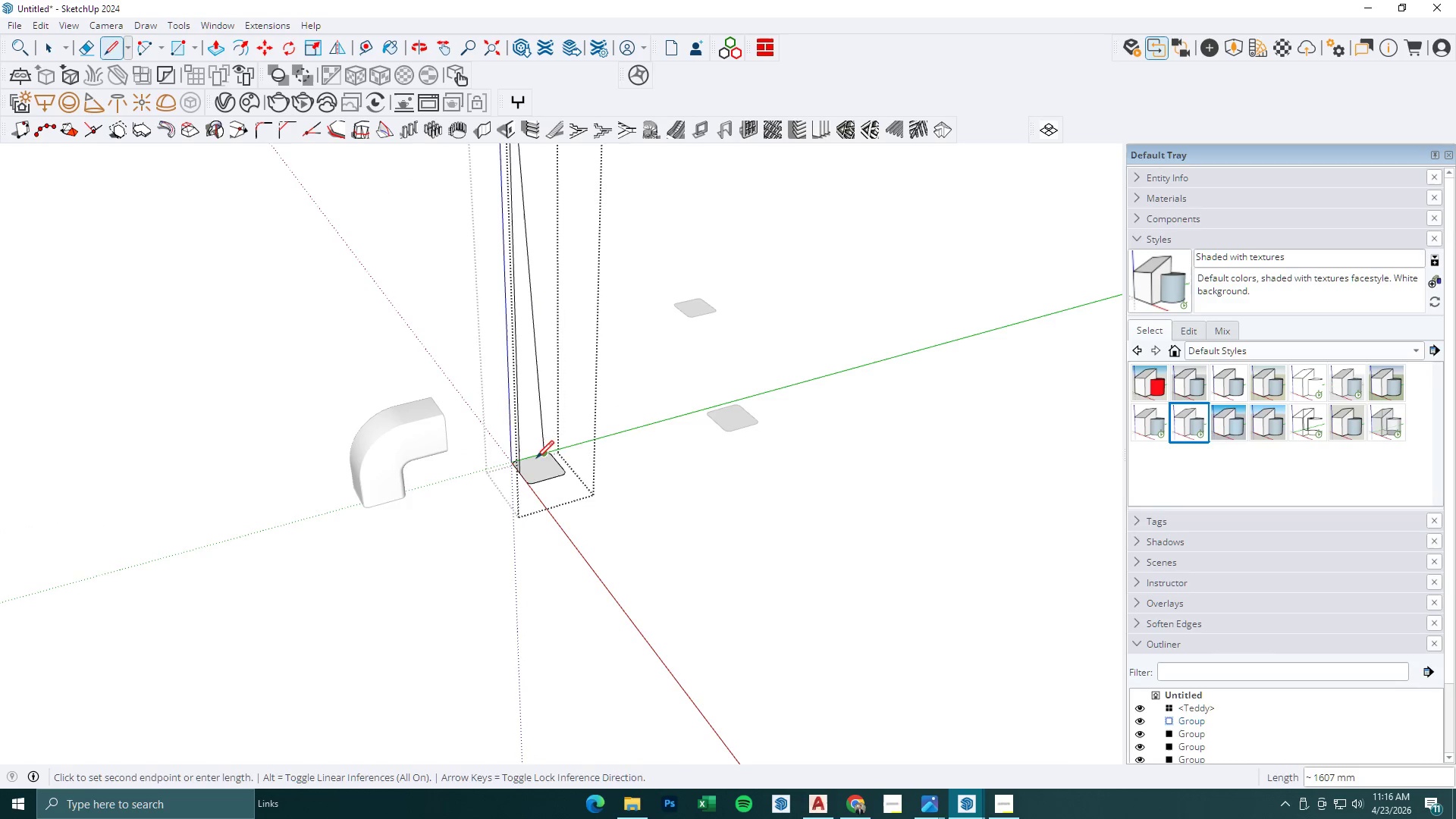 
left_click([172, 27])
 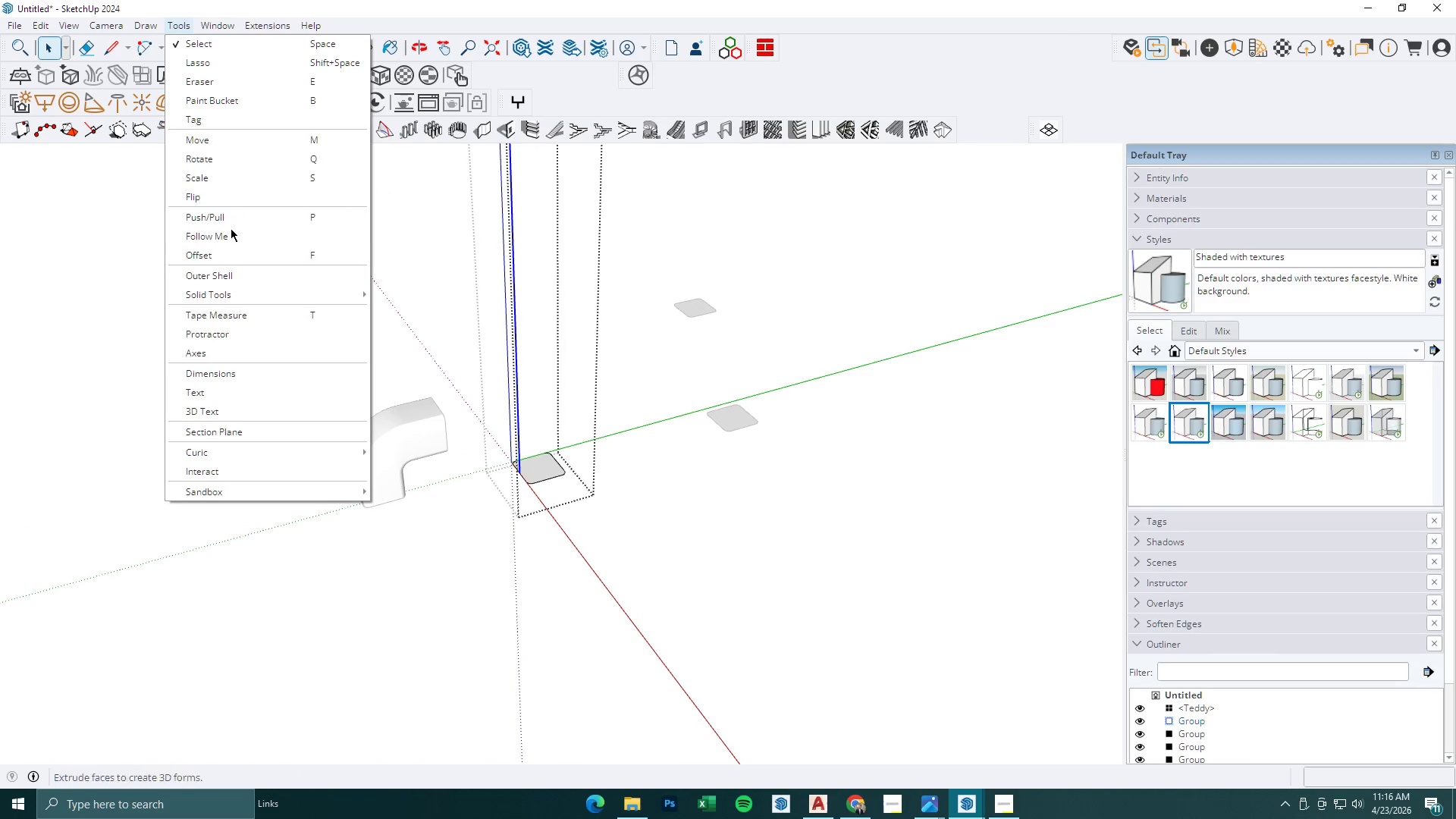 
left_click([231, 231])
 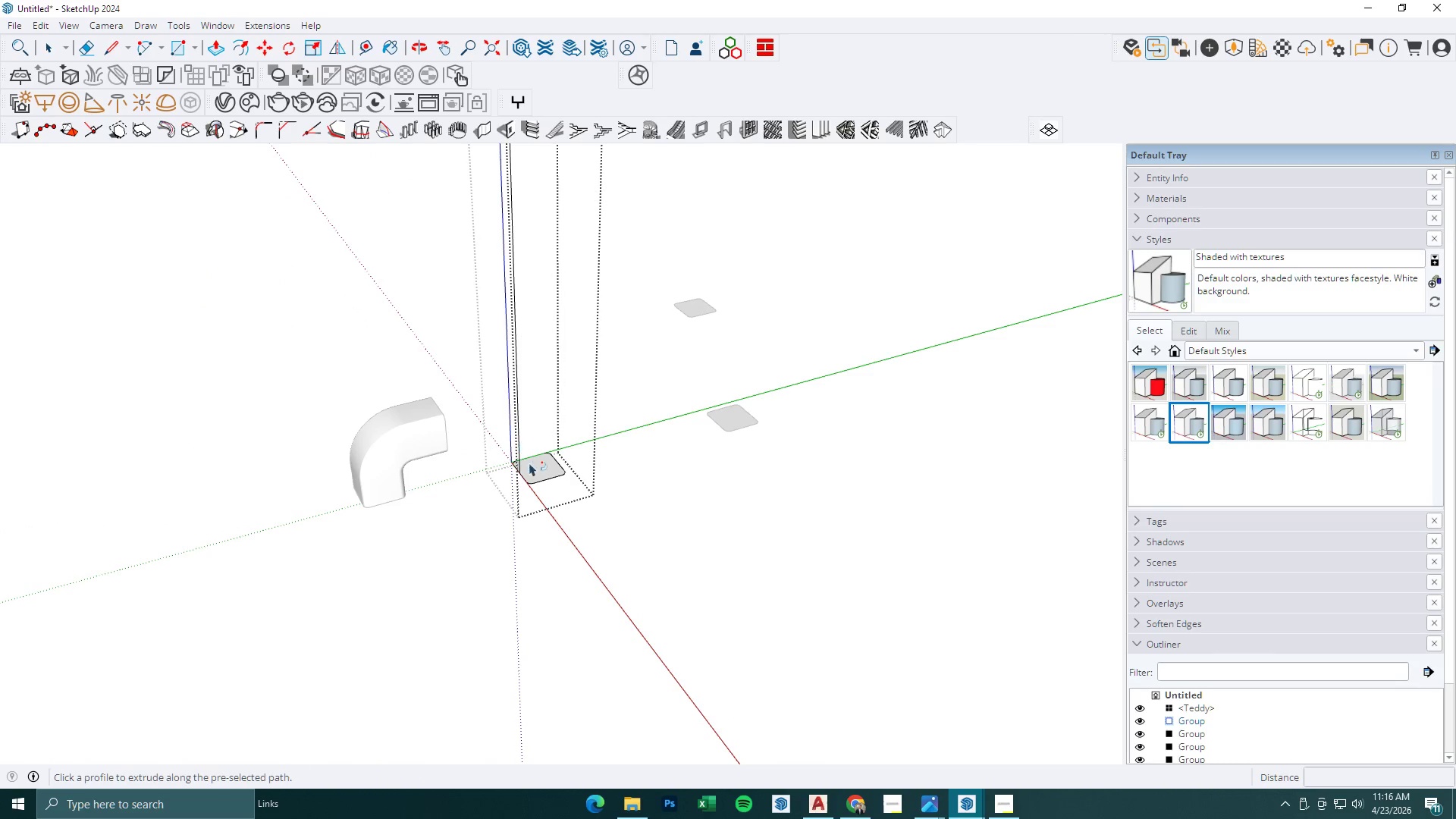 
left_click([534, 466])
 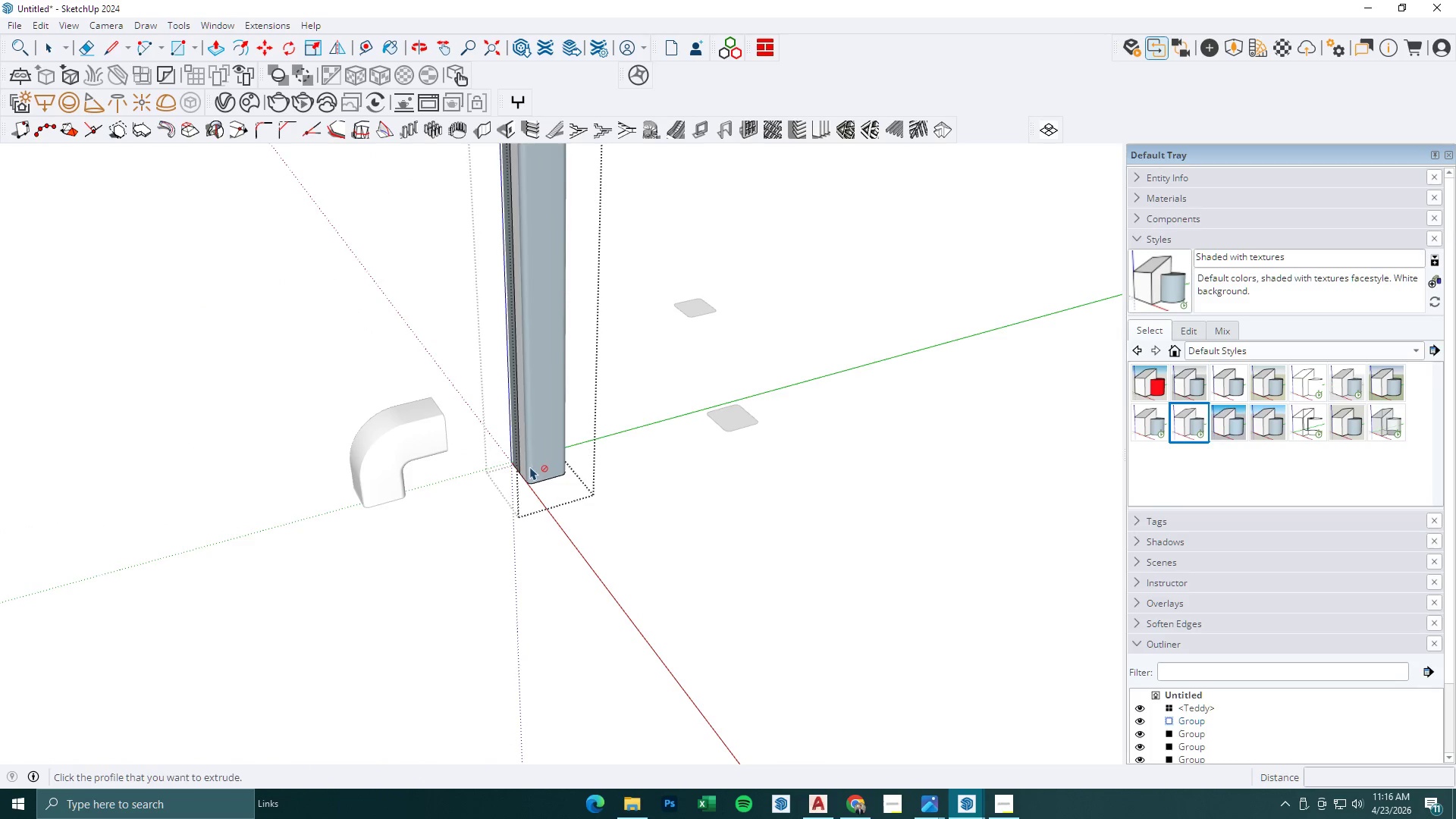 
scroll: coordinate [568, 473], scroll_direction: down, amount: 10.0
 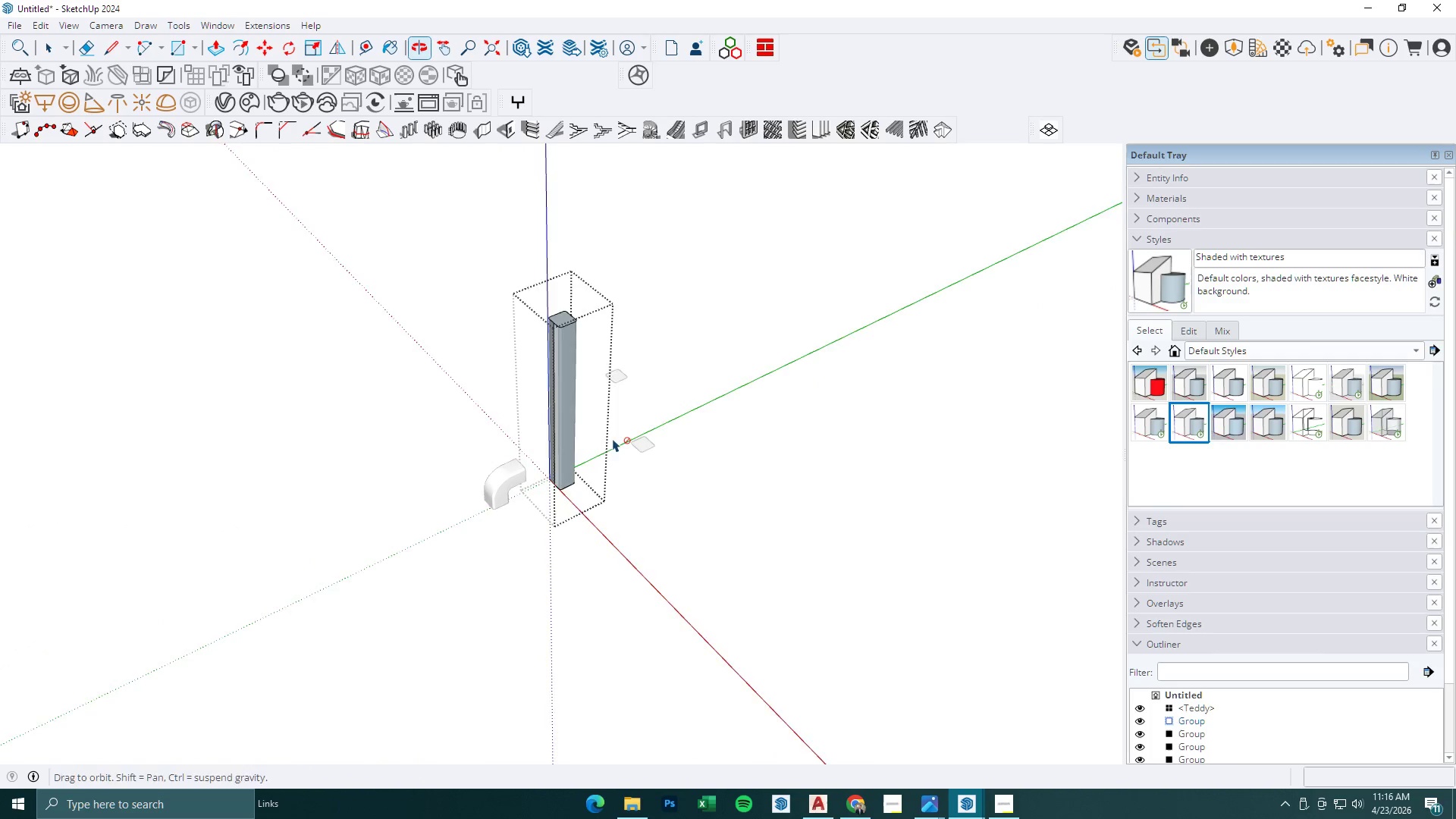 
key(Control+Z)
 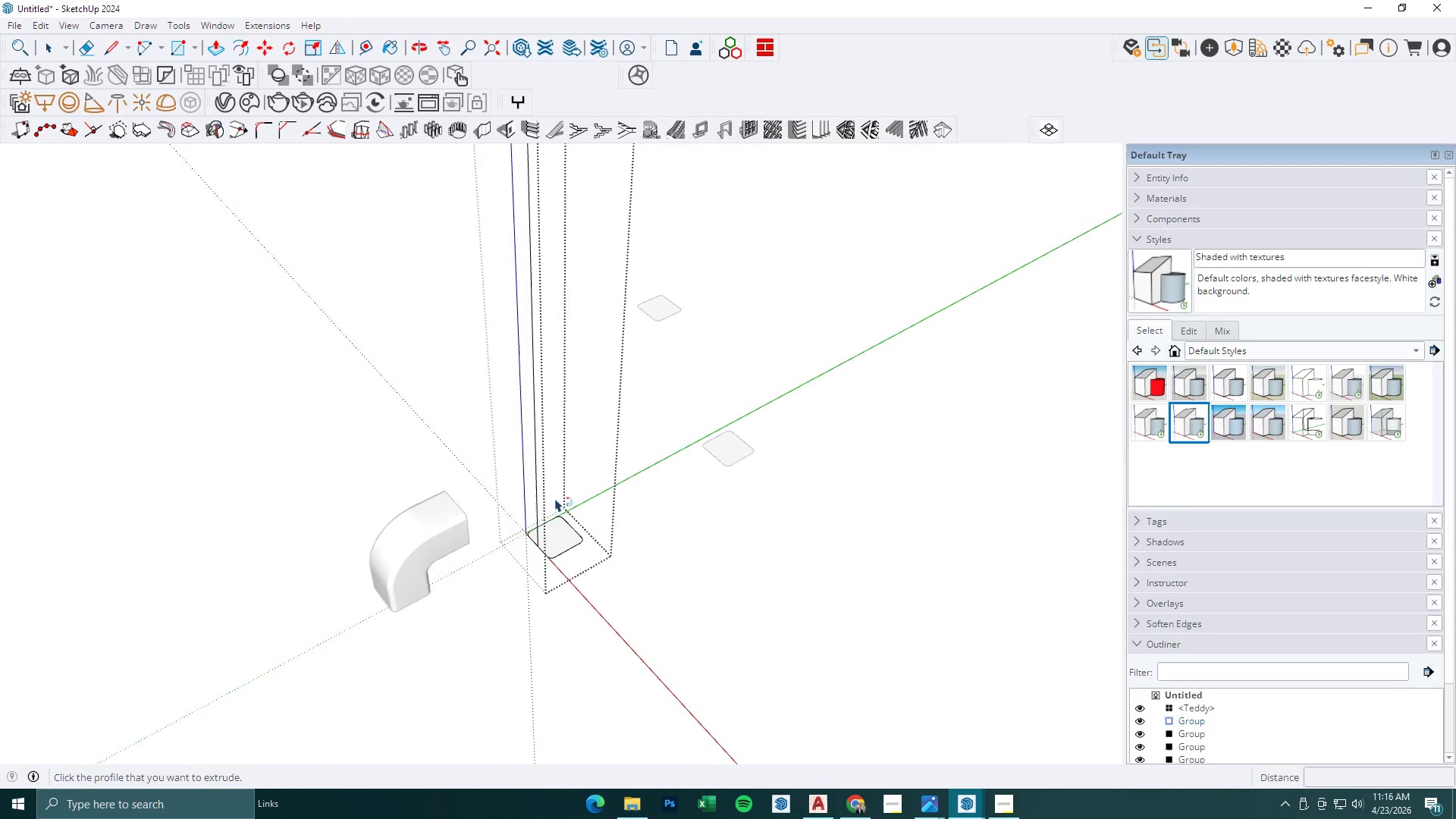 
key(Space)
 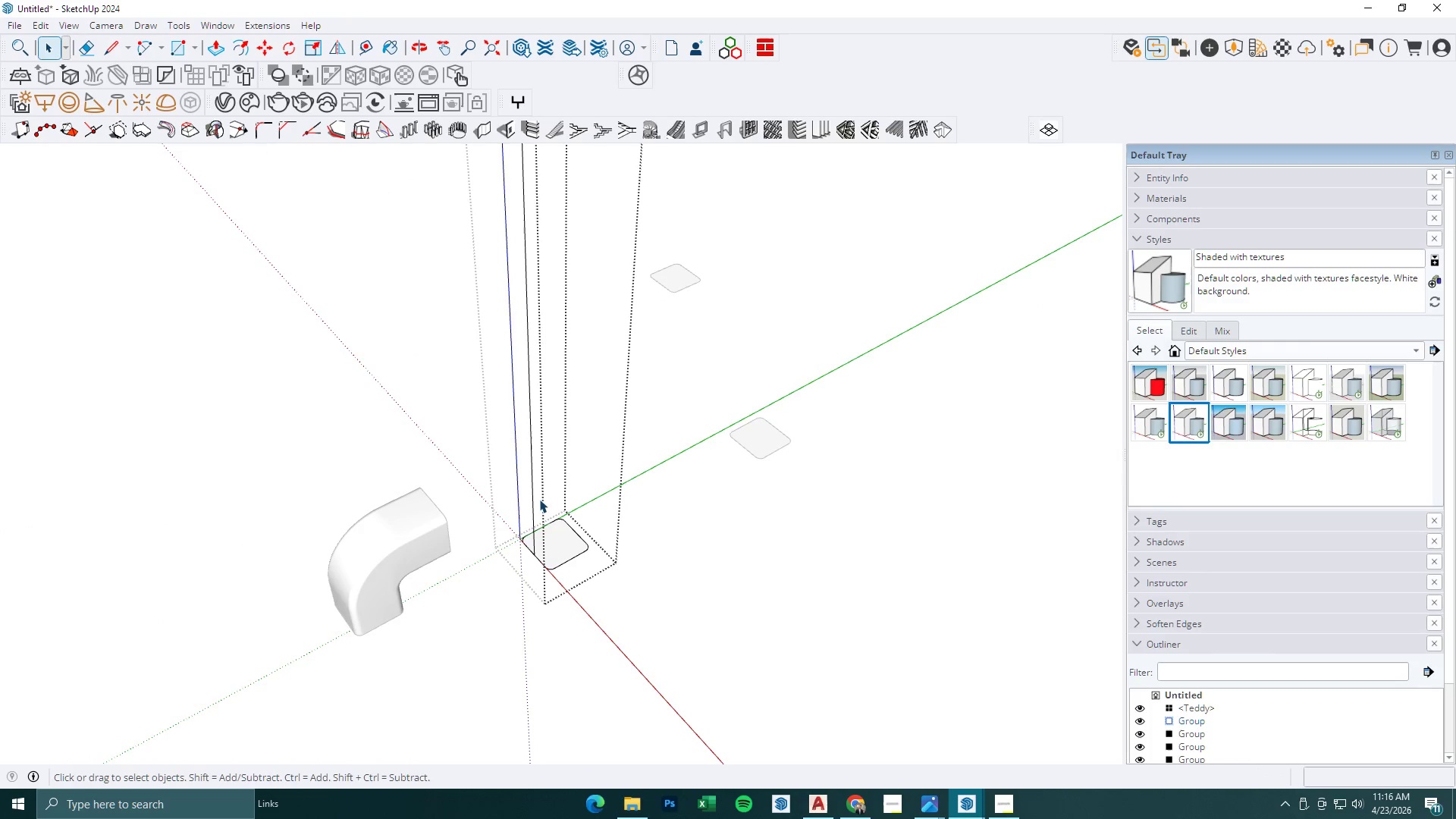 
left_click([534, 496])
 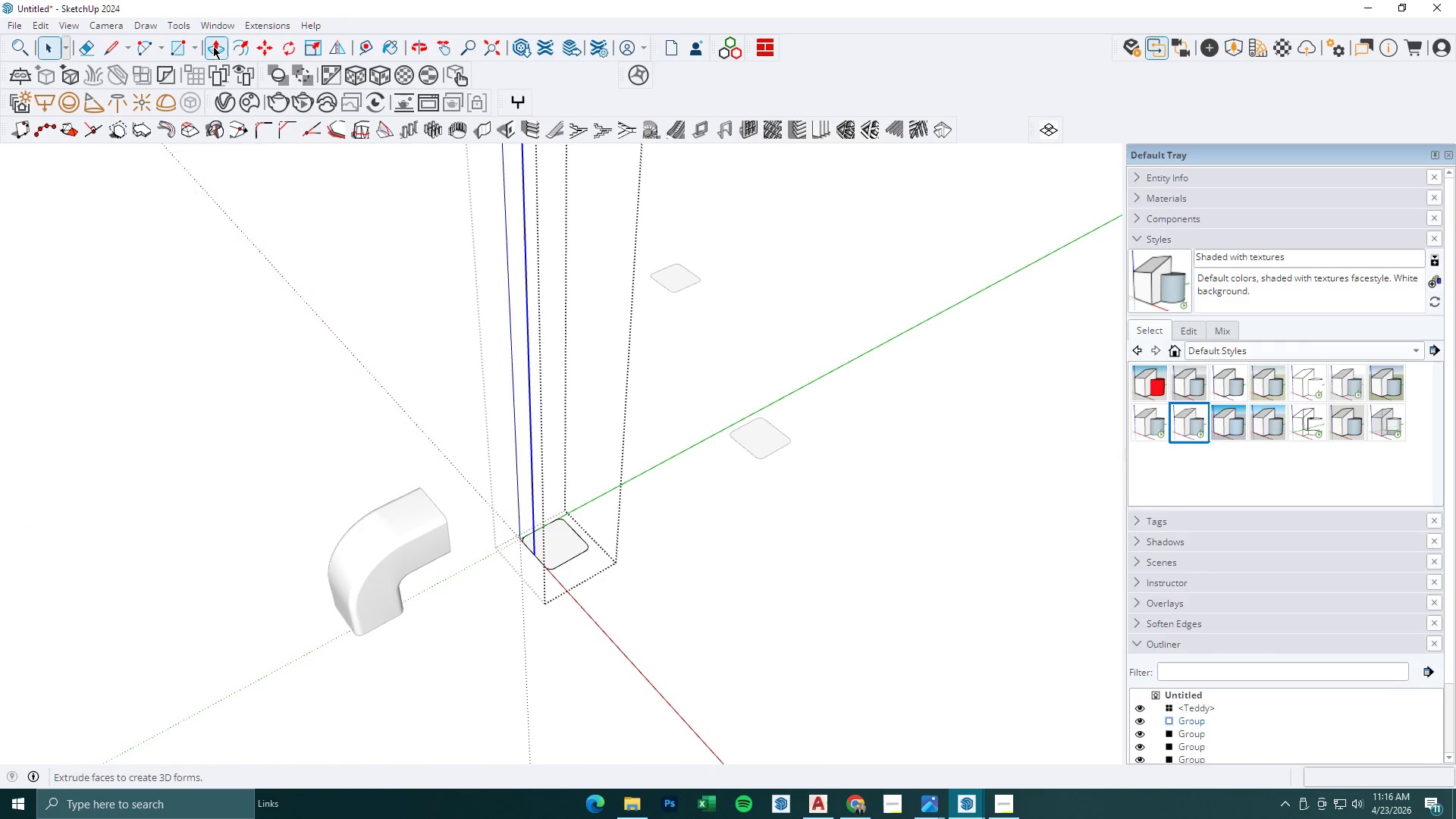 
scroll: coordinate [554, 515], scroll_direction: up, amount: 13.0
 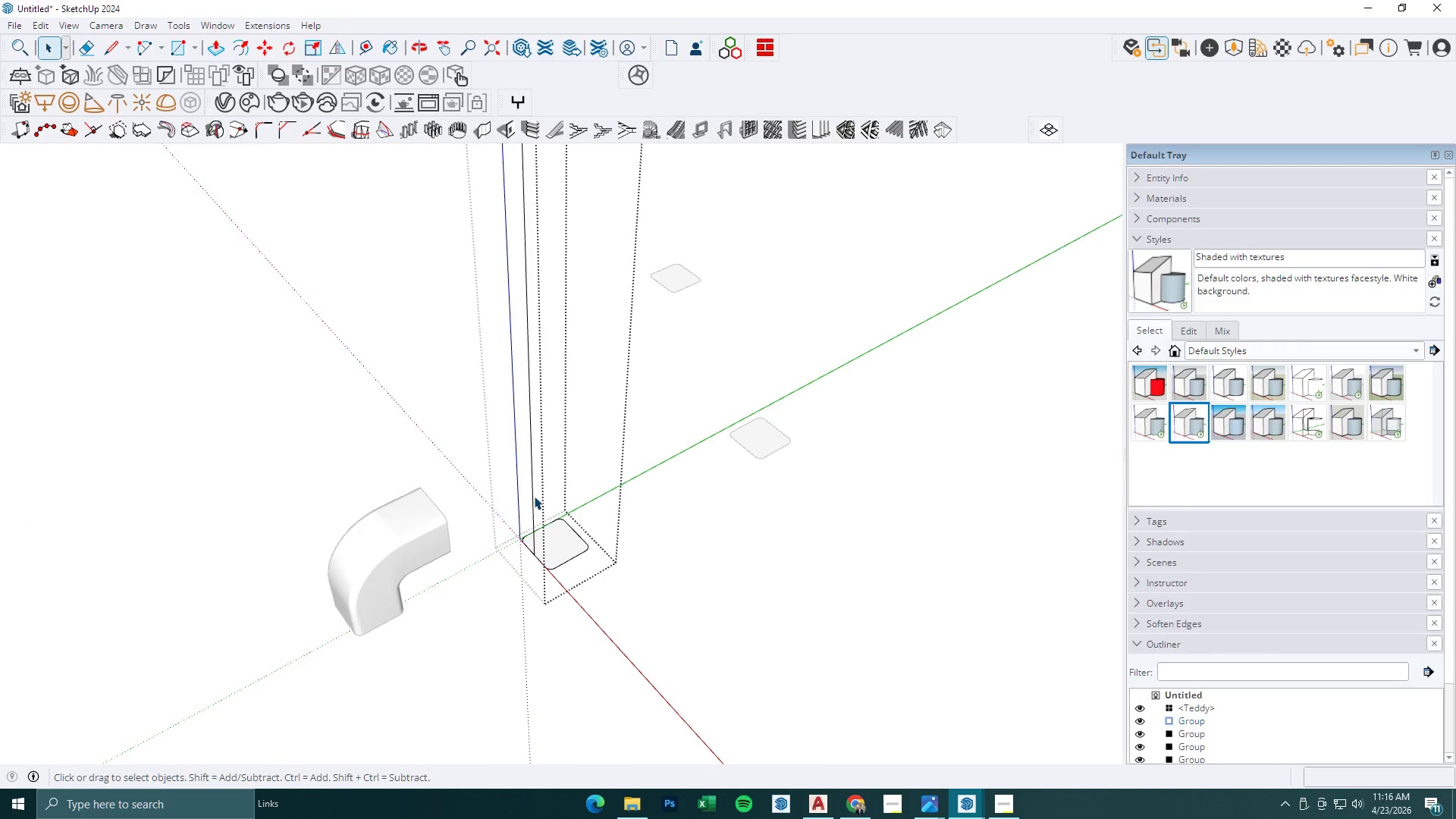 
left_click([178, 26])
 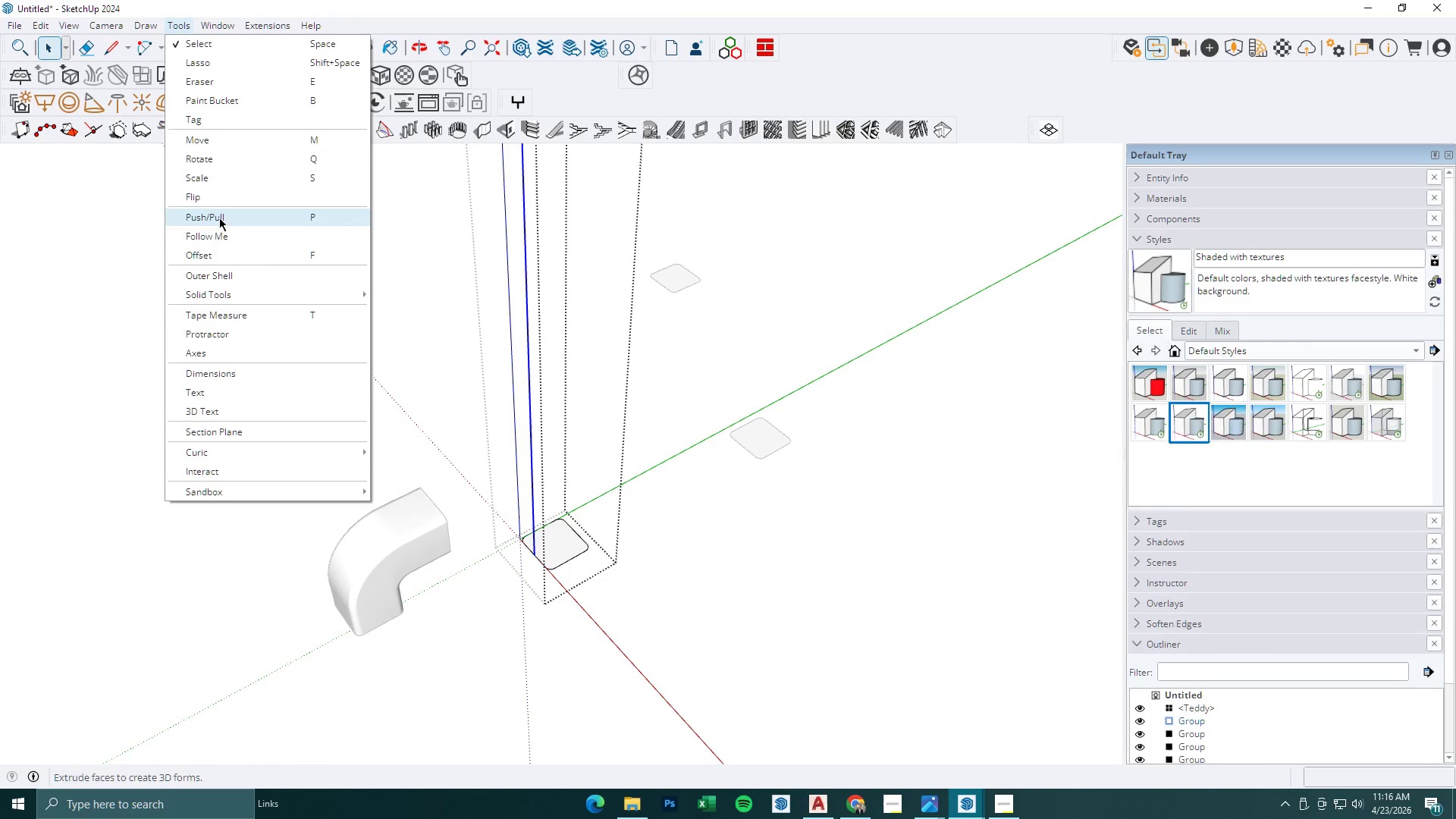 
left_click([219, 236])
 